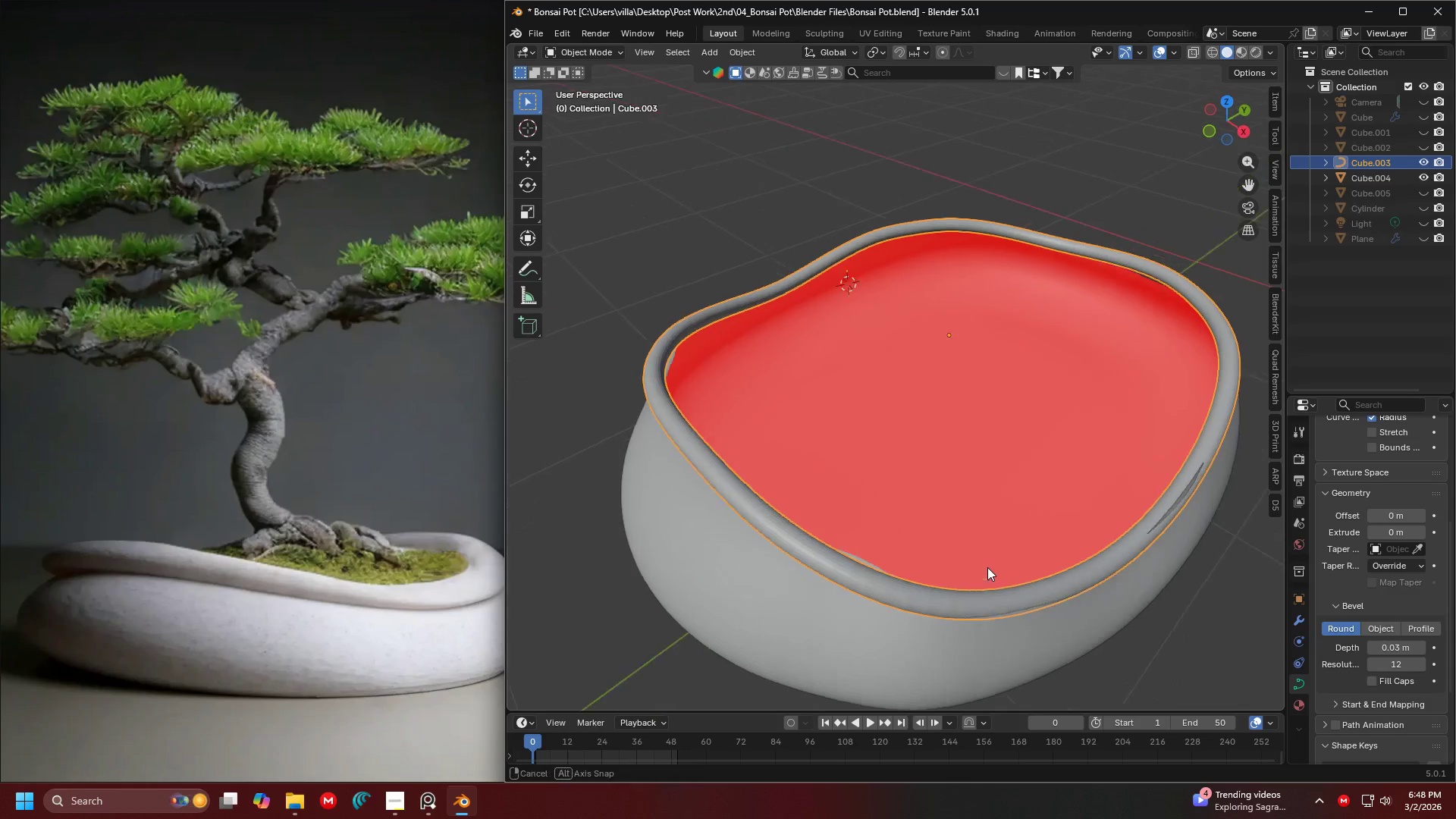 
key(Shift+ShiftLeft)
 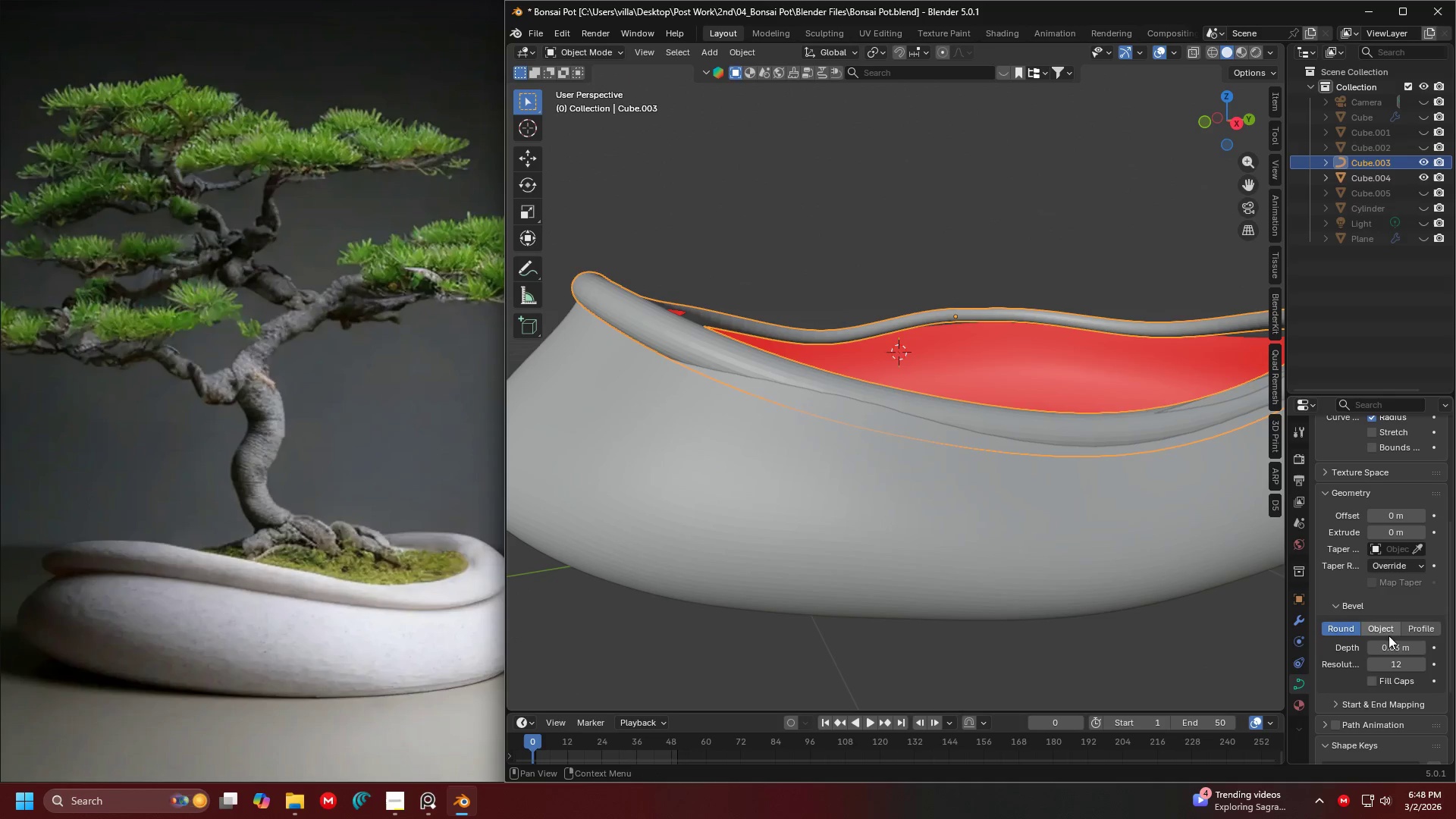 
scroll: coordinate [957, 550], scroll_direction: up, amount: 1.0
 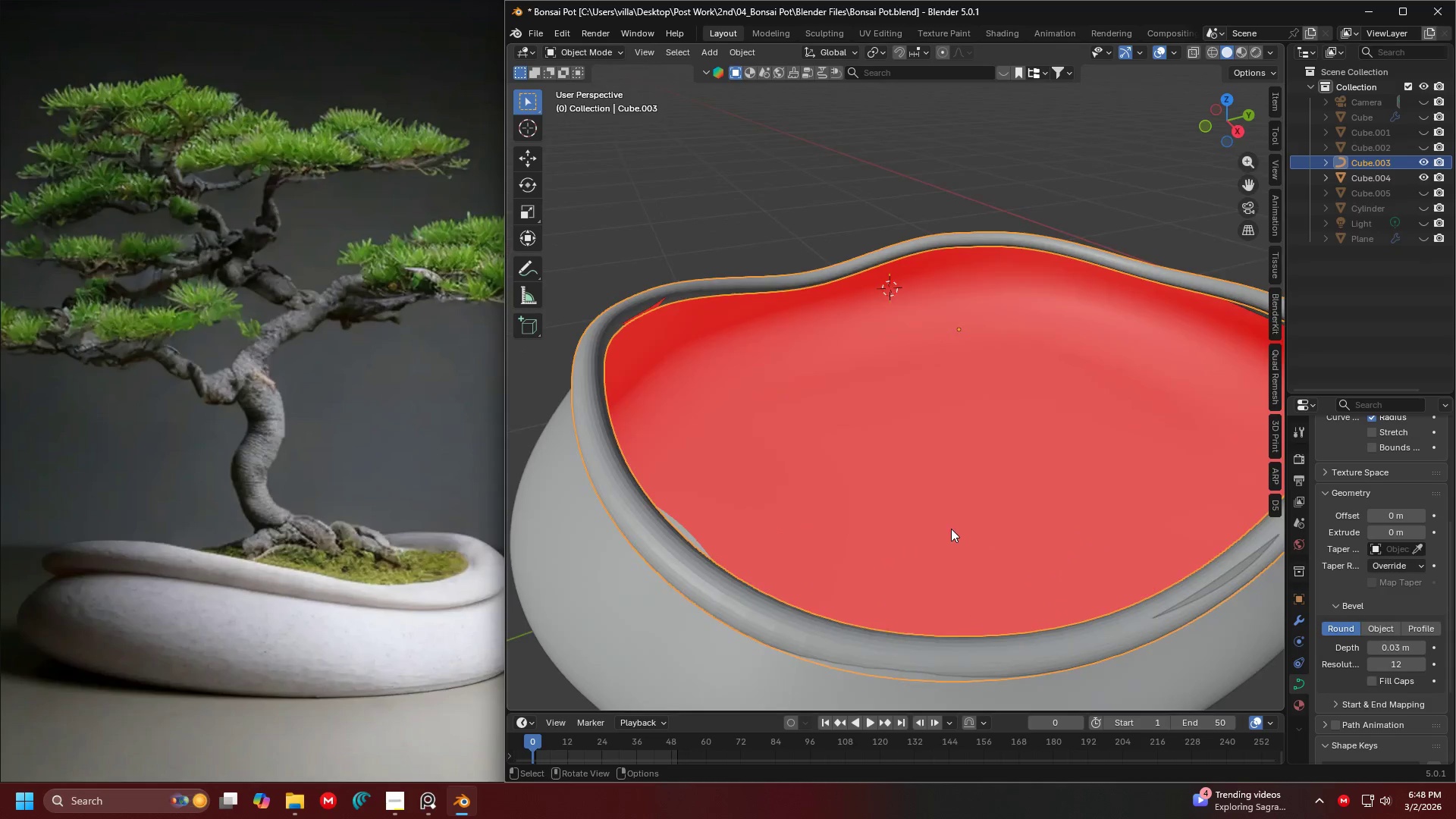 
left_click([1386, 644])
 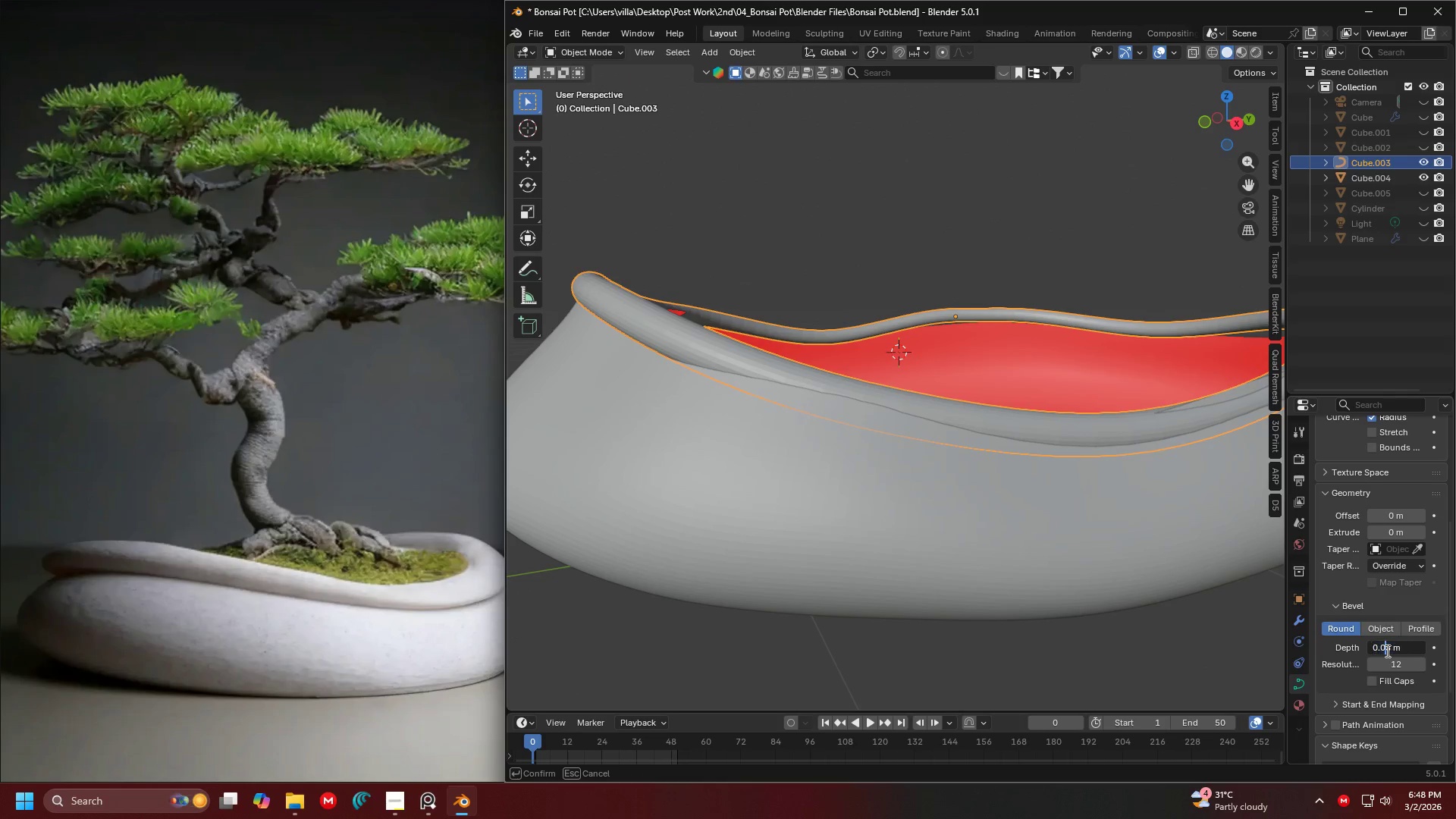 
double_click([1392, 648])
 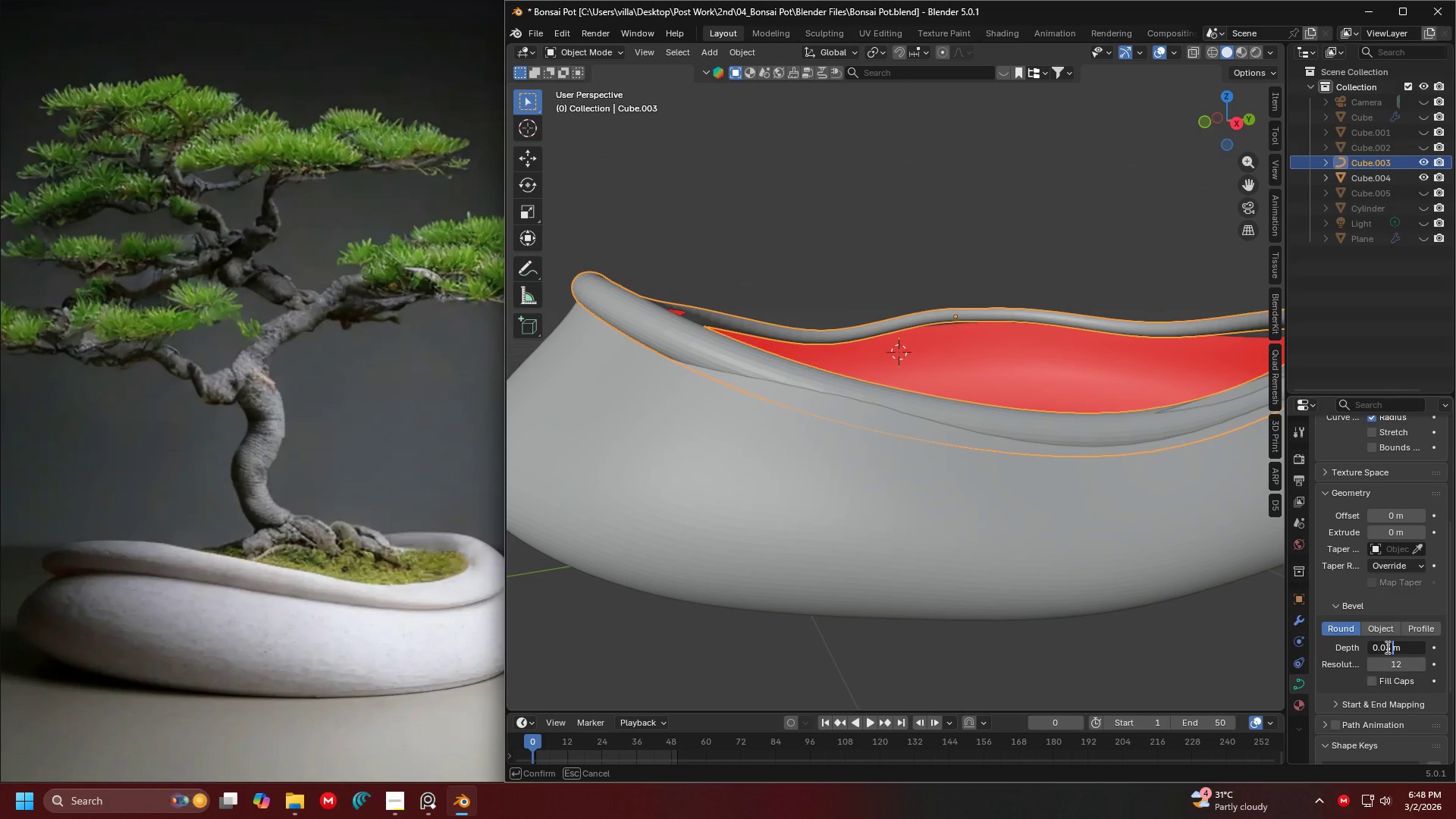 
key(Backspace)
 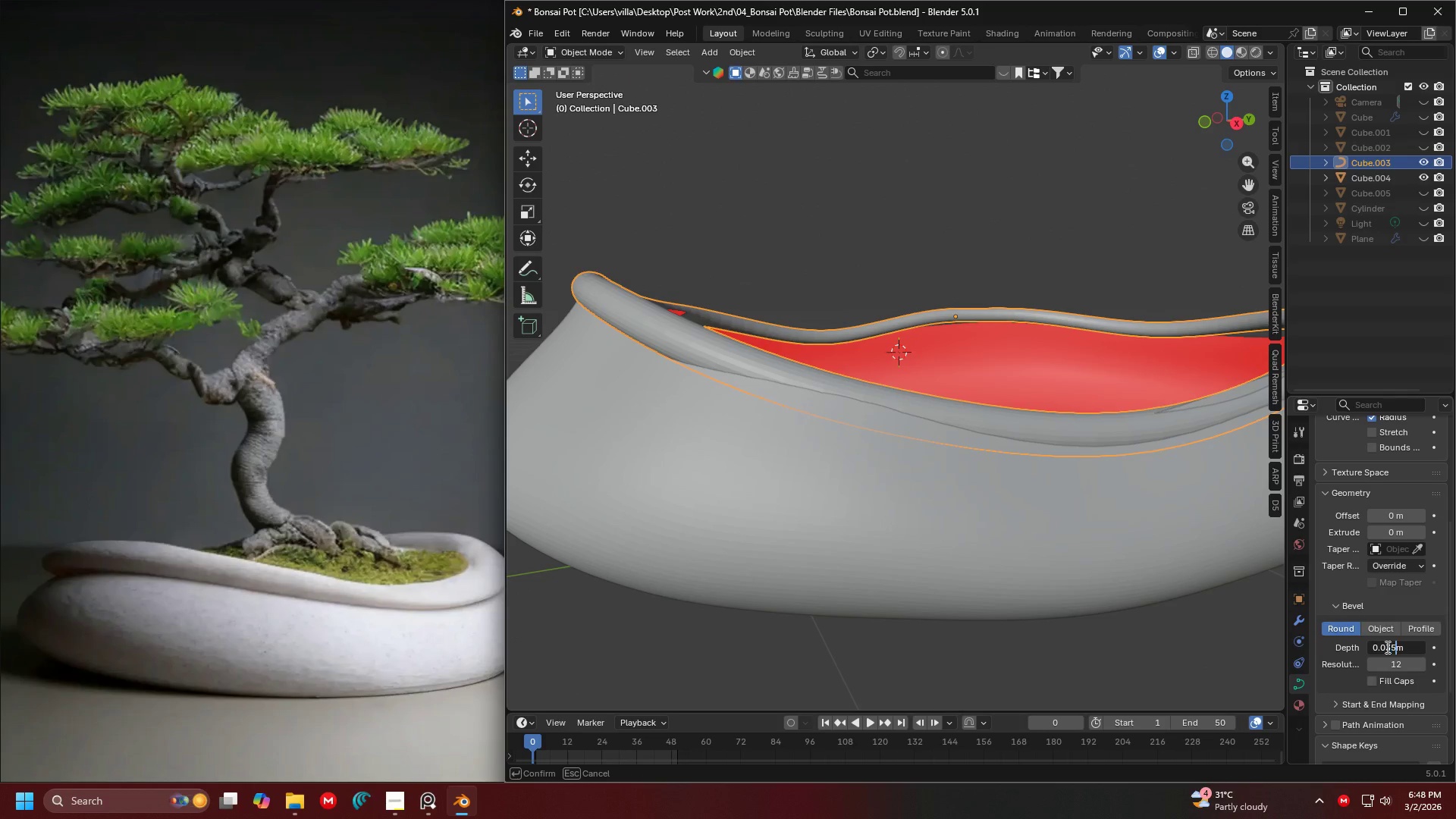 
key(5)
 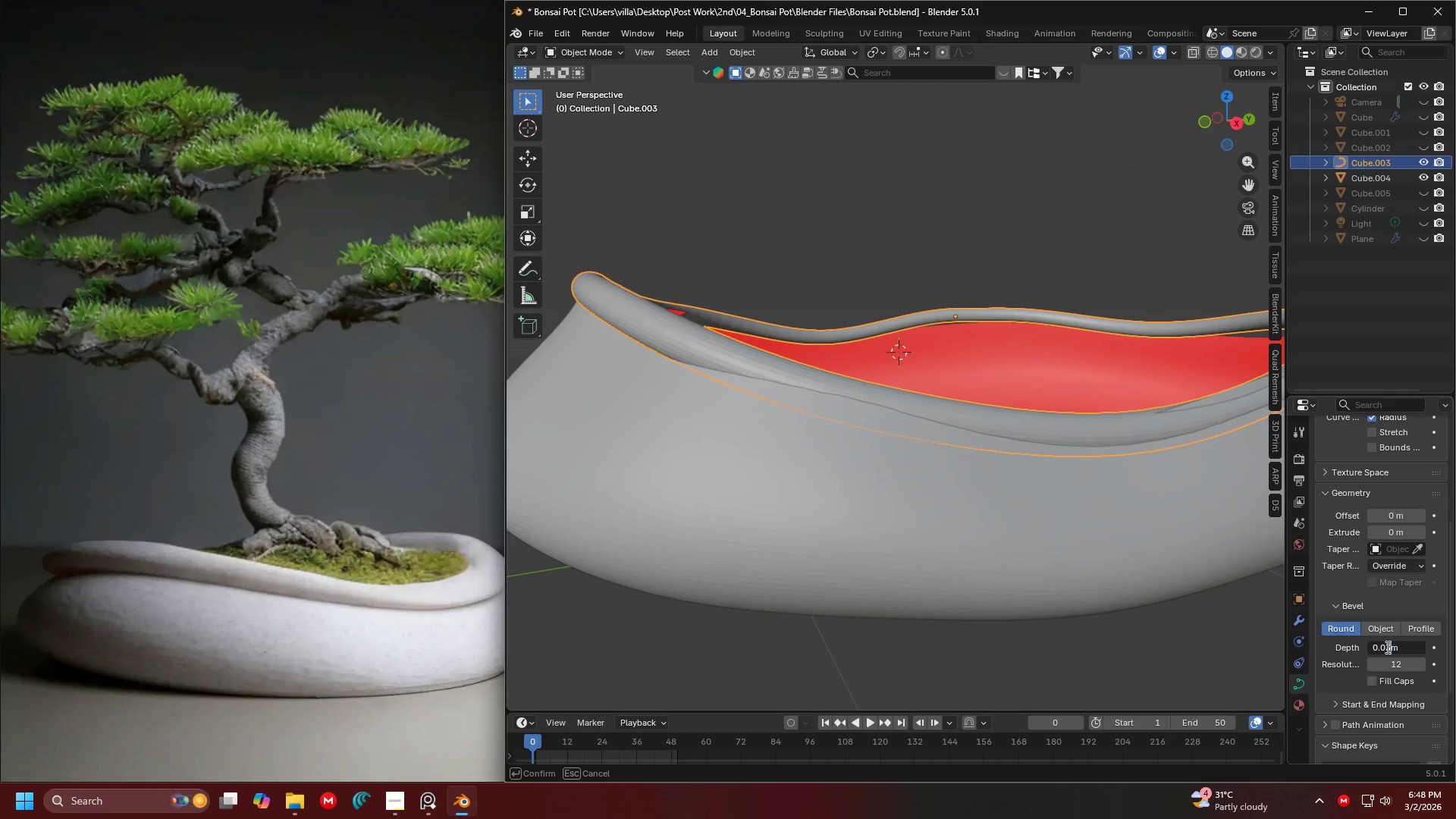 
key(Backspace)
 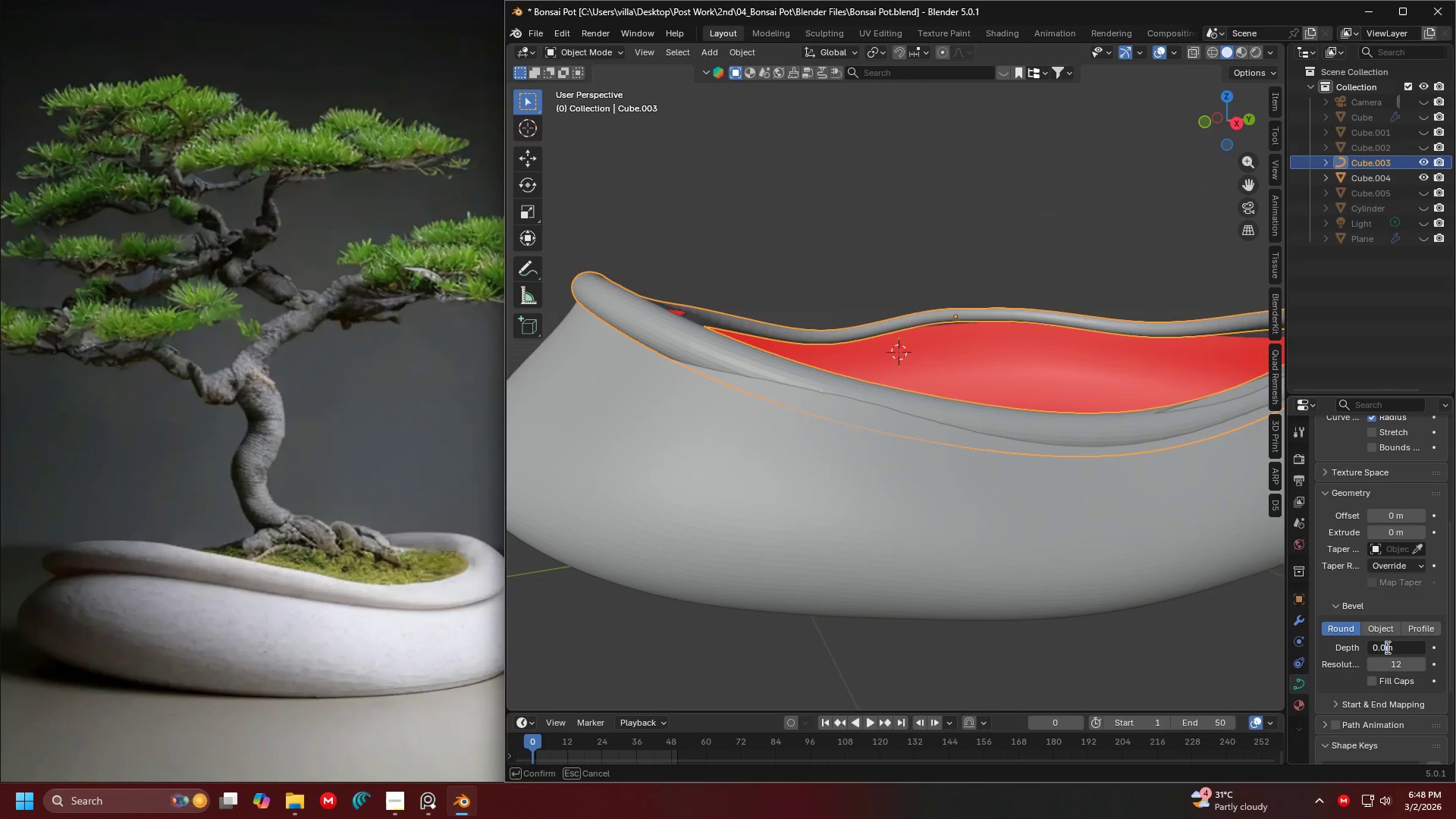 
key(Backspace)
 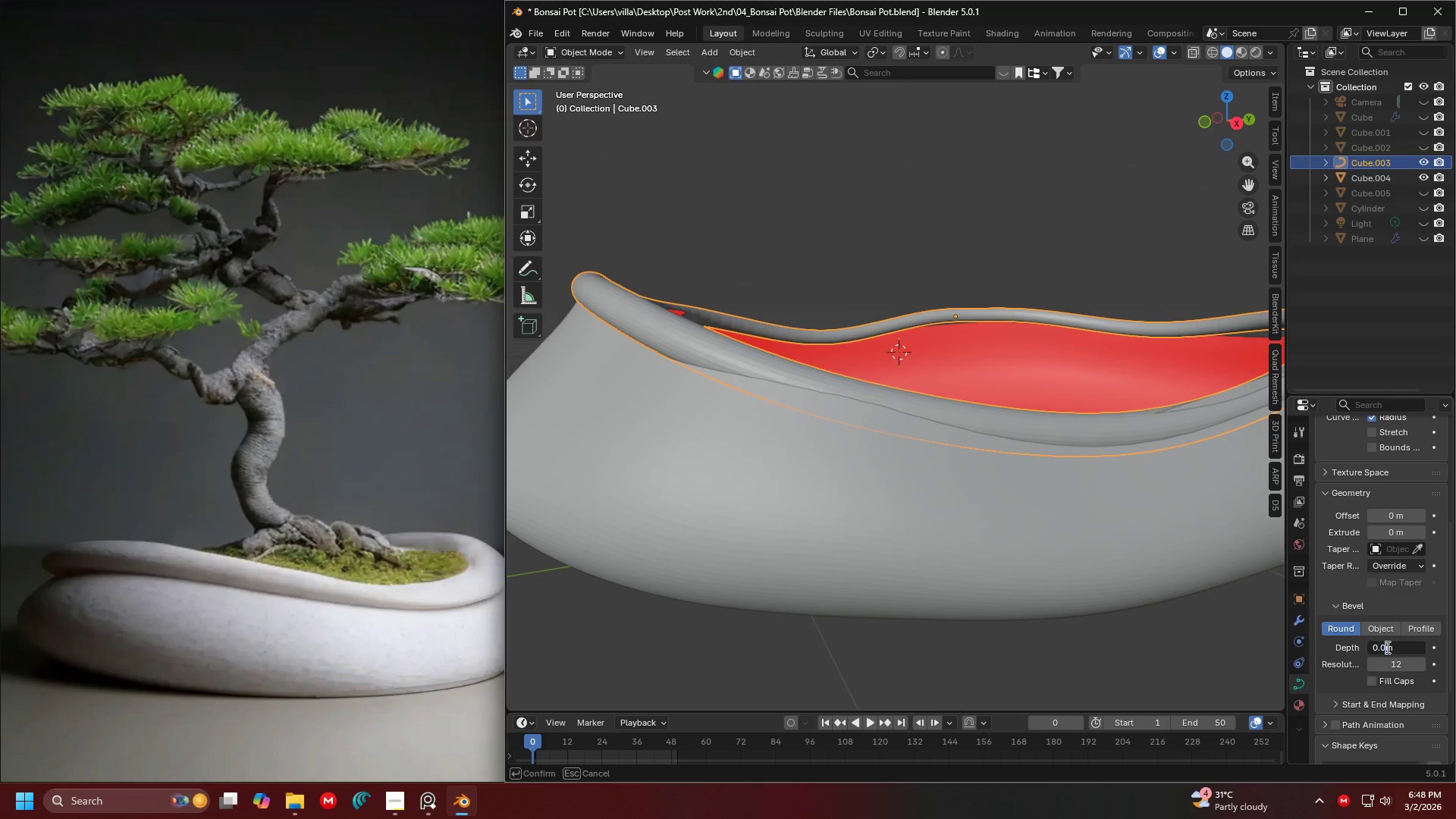 
key(5)
 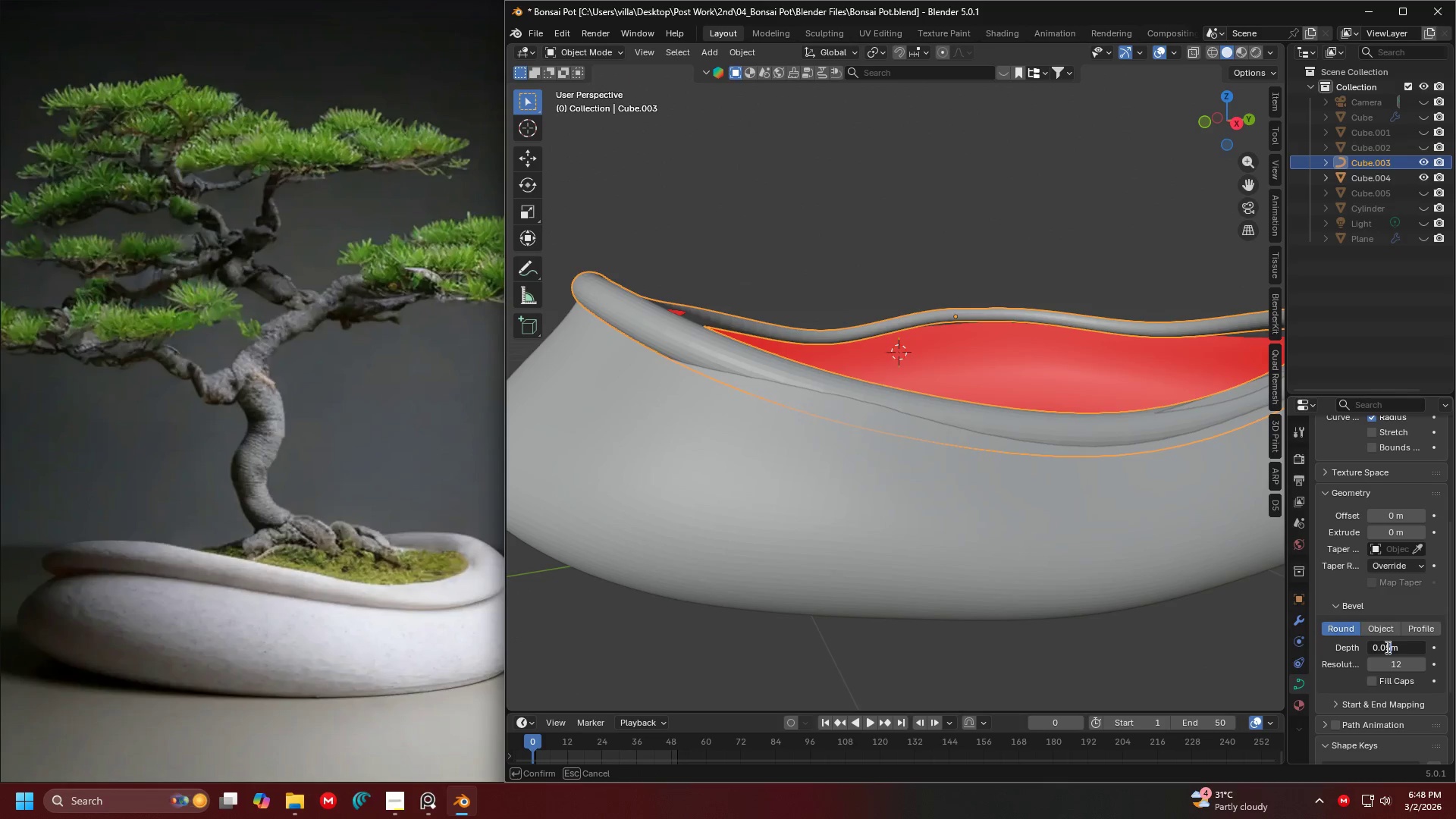 
key(Enter)
 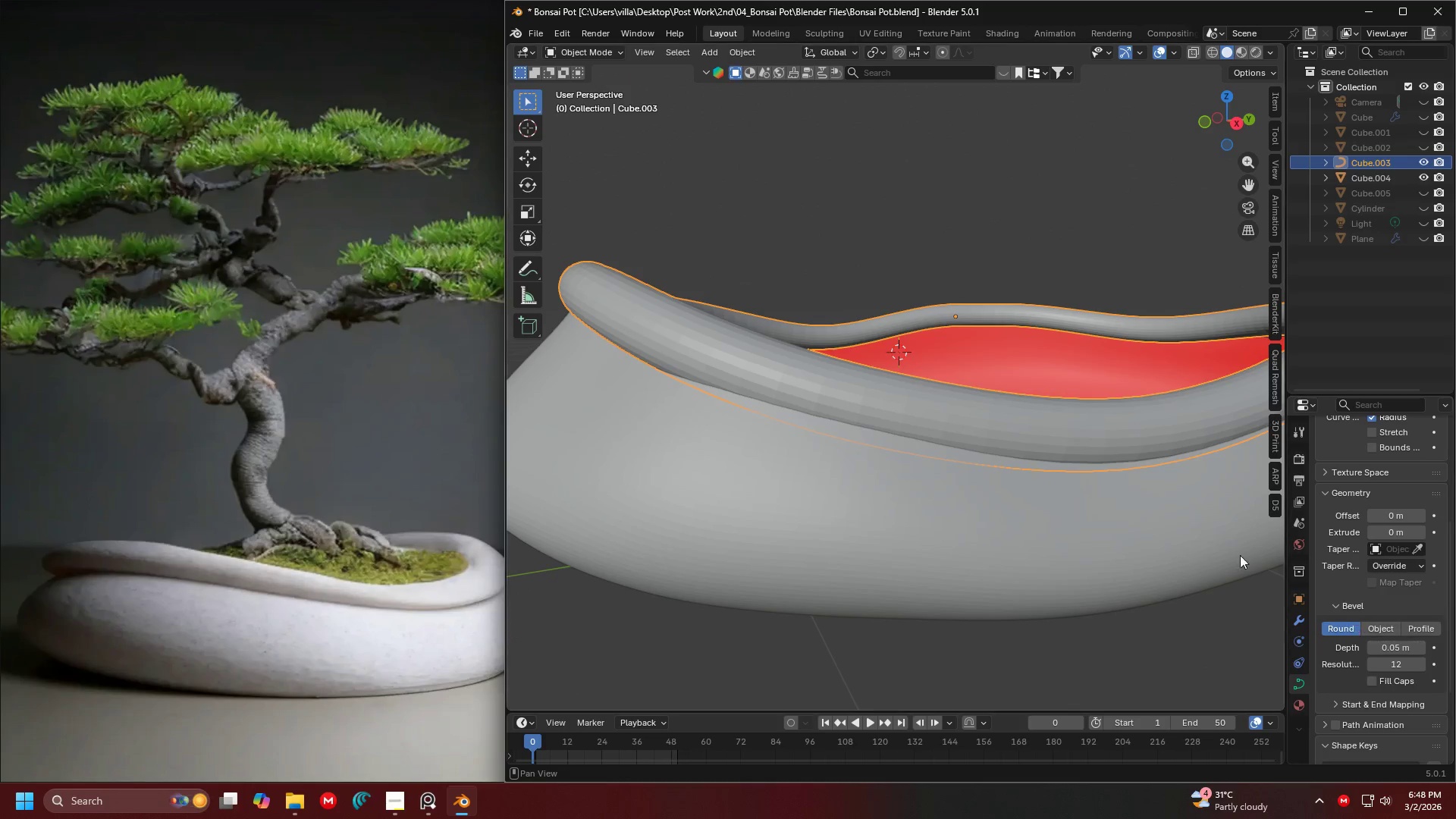 
key(Shift+ShiftLeft)
 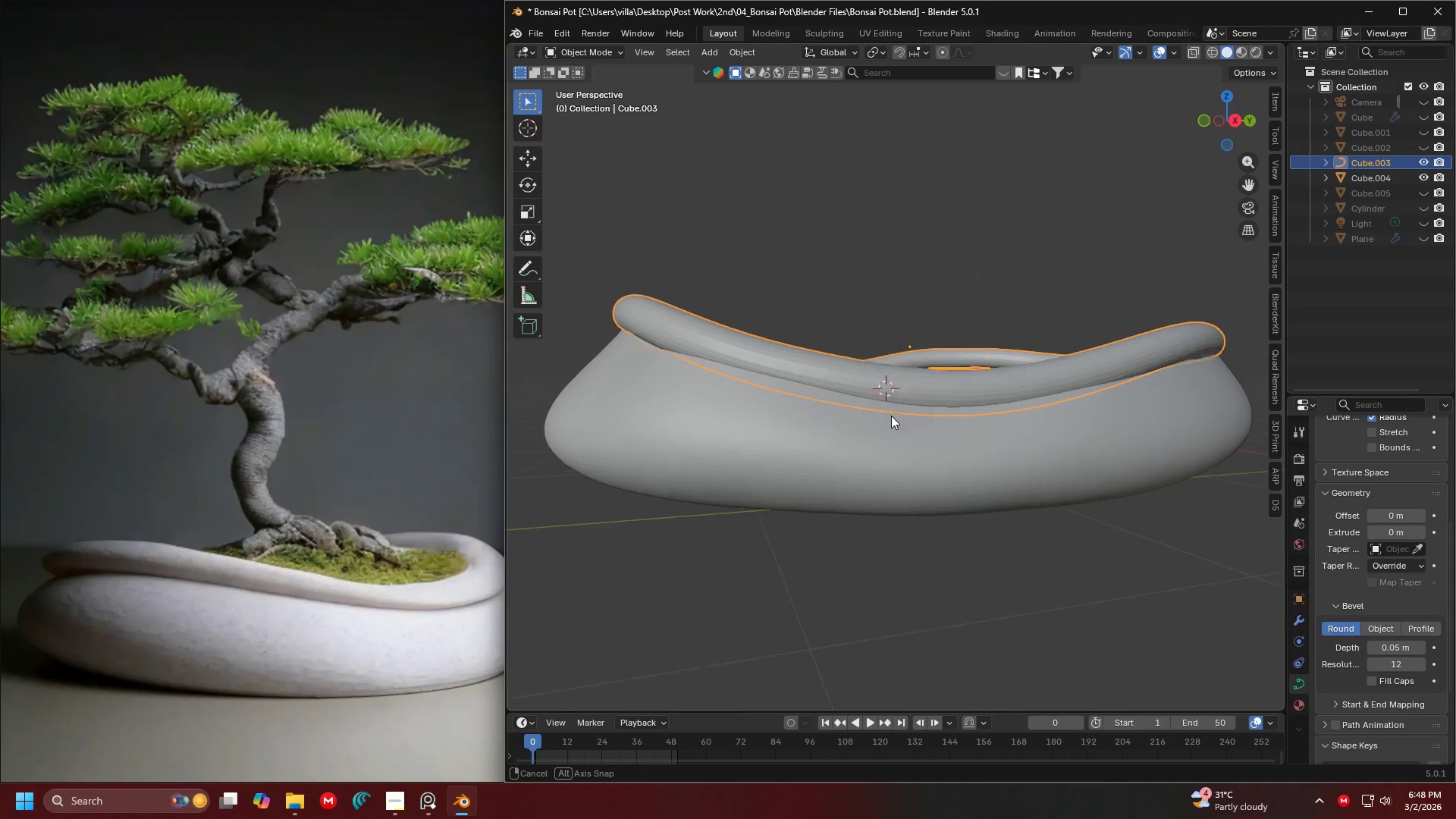 
scroll: coordinate [1060, 451], scroll_direction: up, amount: 1.0
 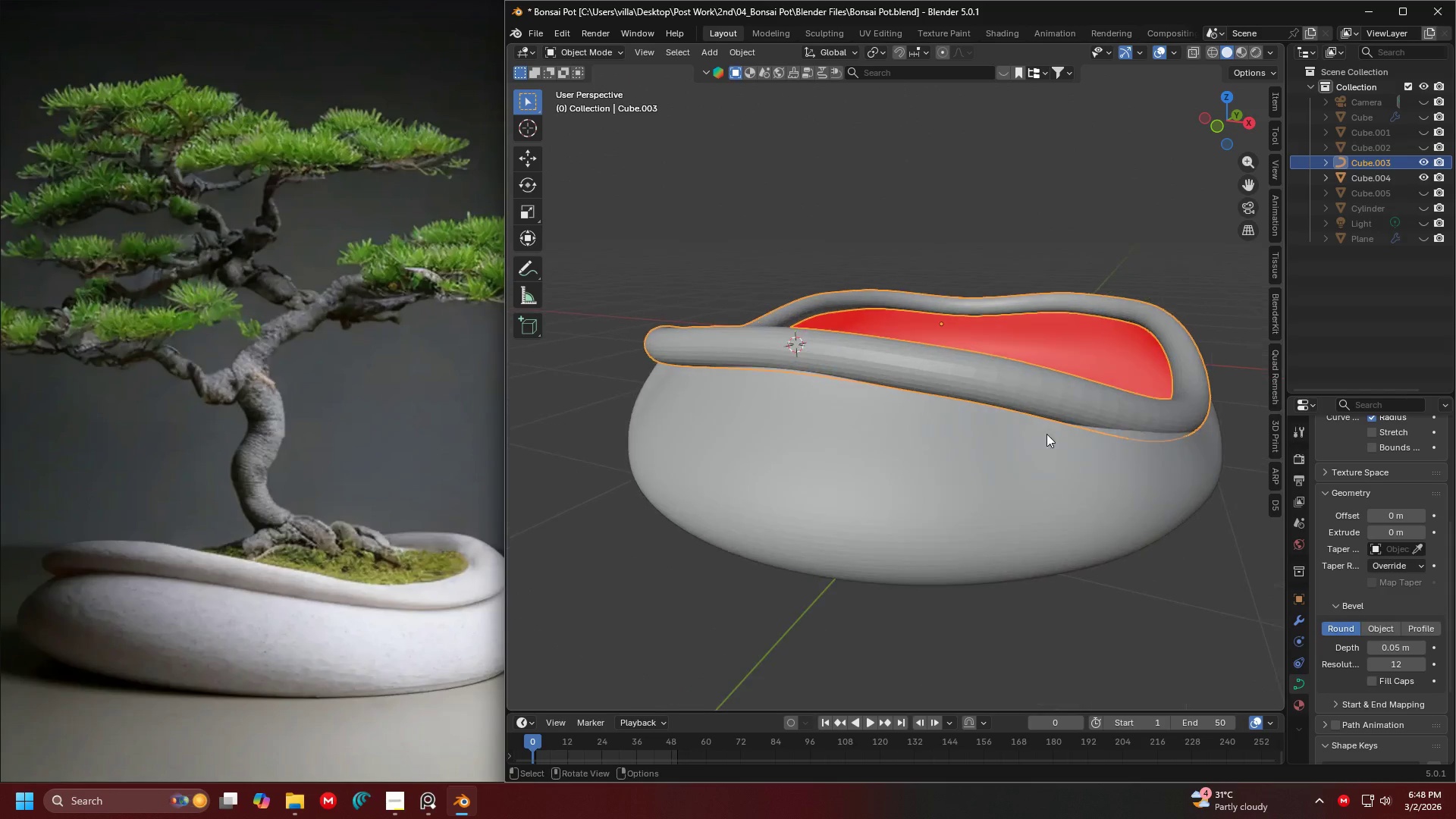 
type(24)
 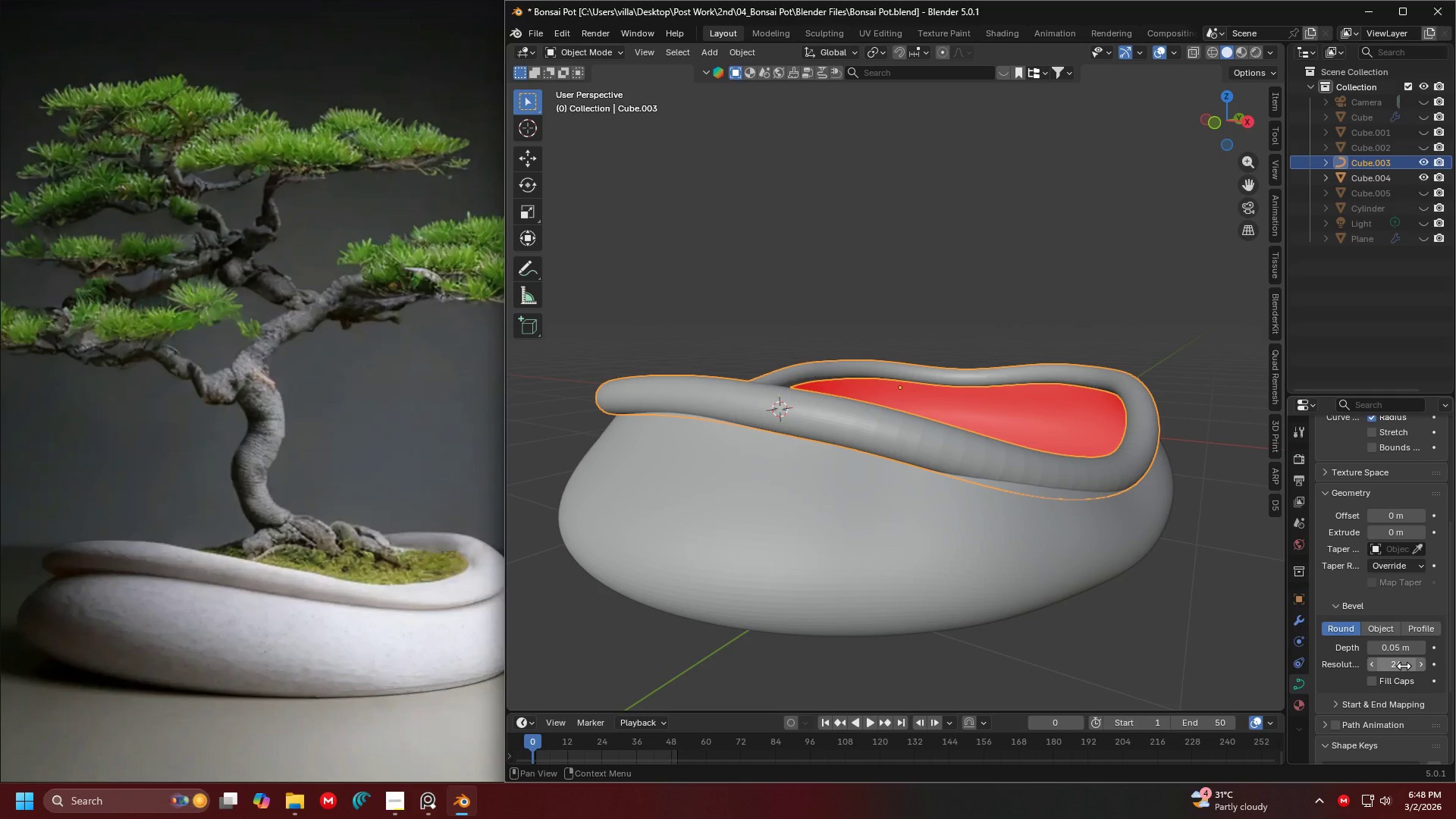 
left_click_drag(start_coordinate=[1404, 666], to_coordinate=[642, 666])
 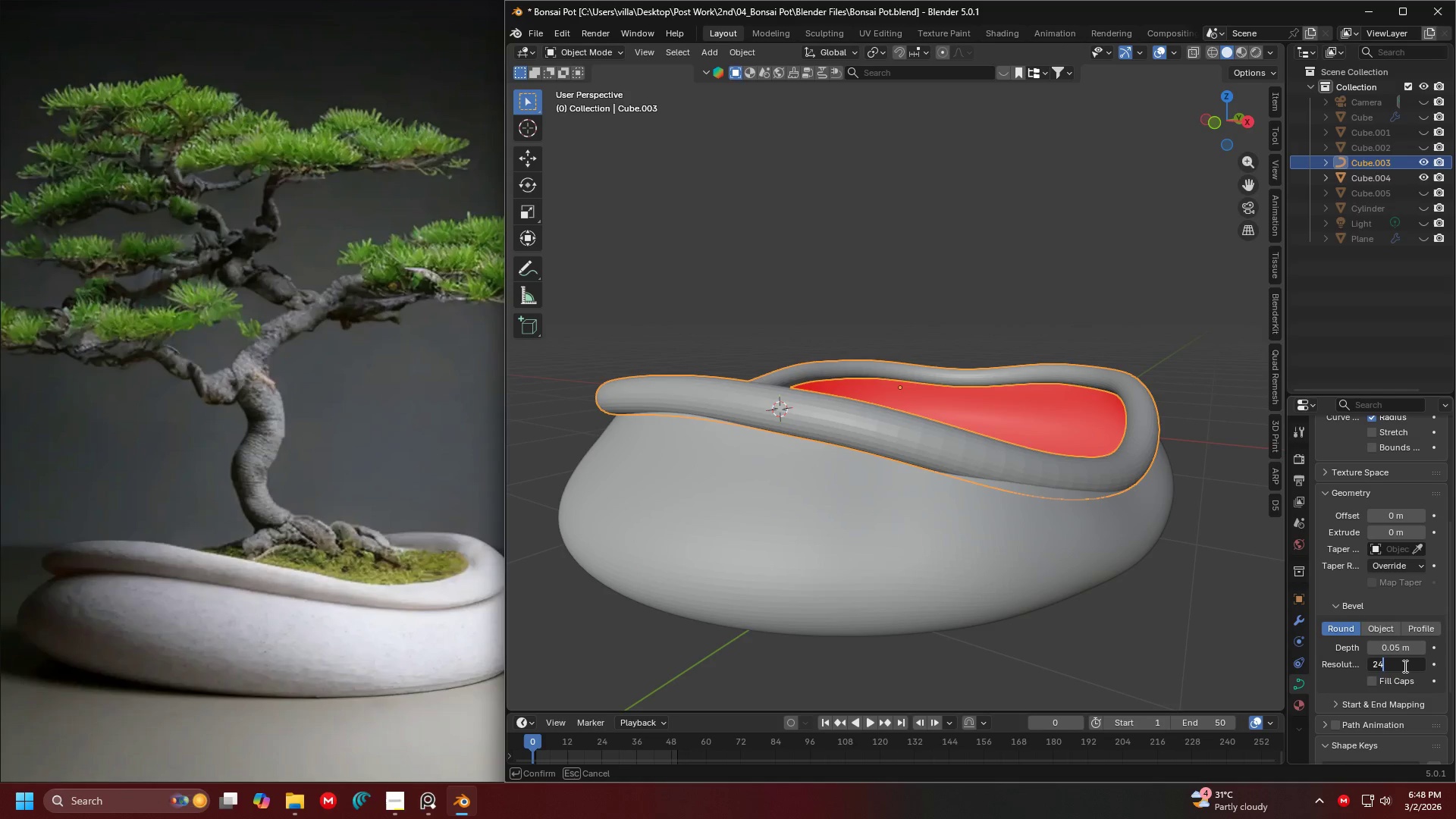 
key(Enter)
 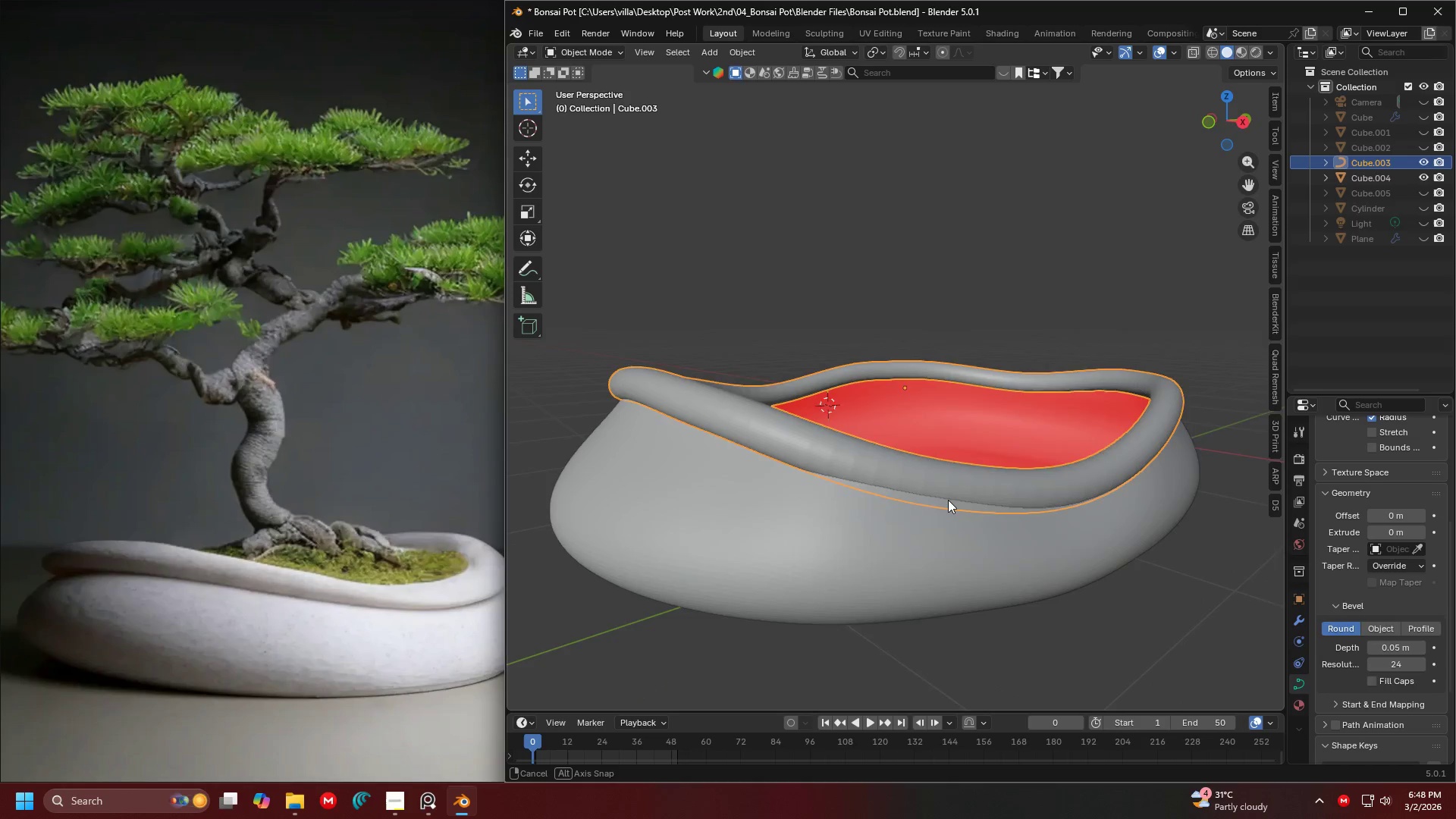 
scroll: coordinate [943, 502], scroll_direction: up, amount: 2.0
 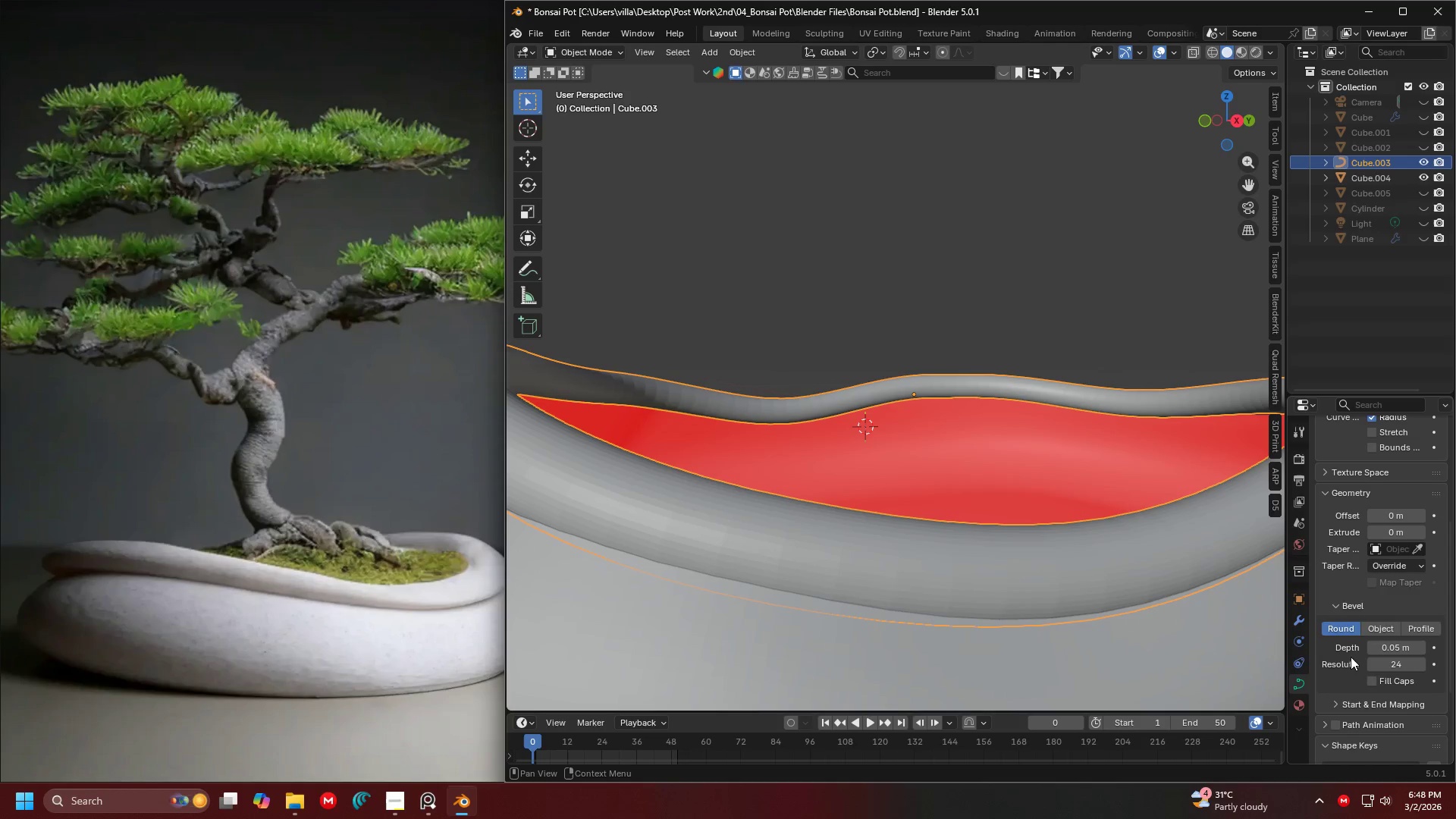 
left_click_drag(start_coordinate=[1389, 667], to_coordinate=[683, 667])
 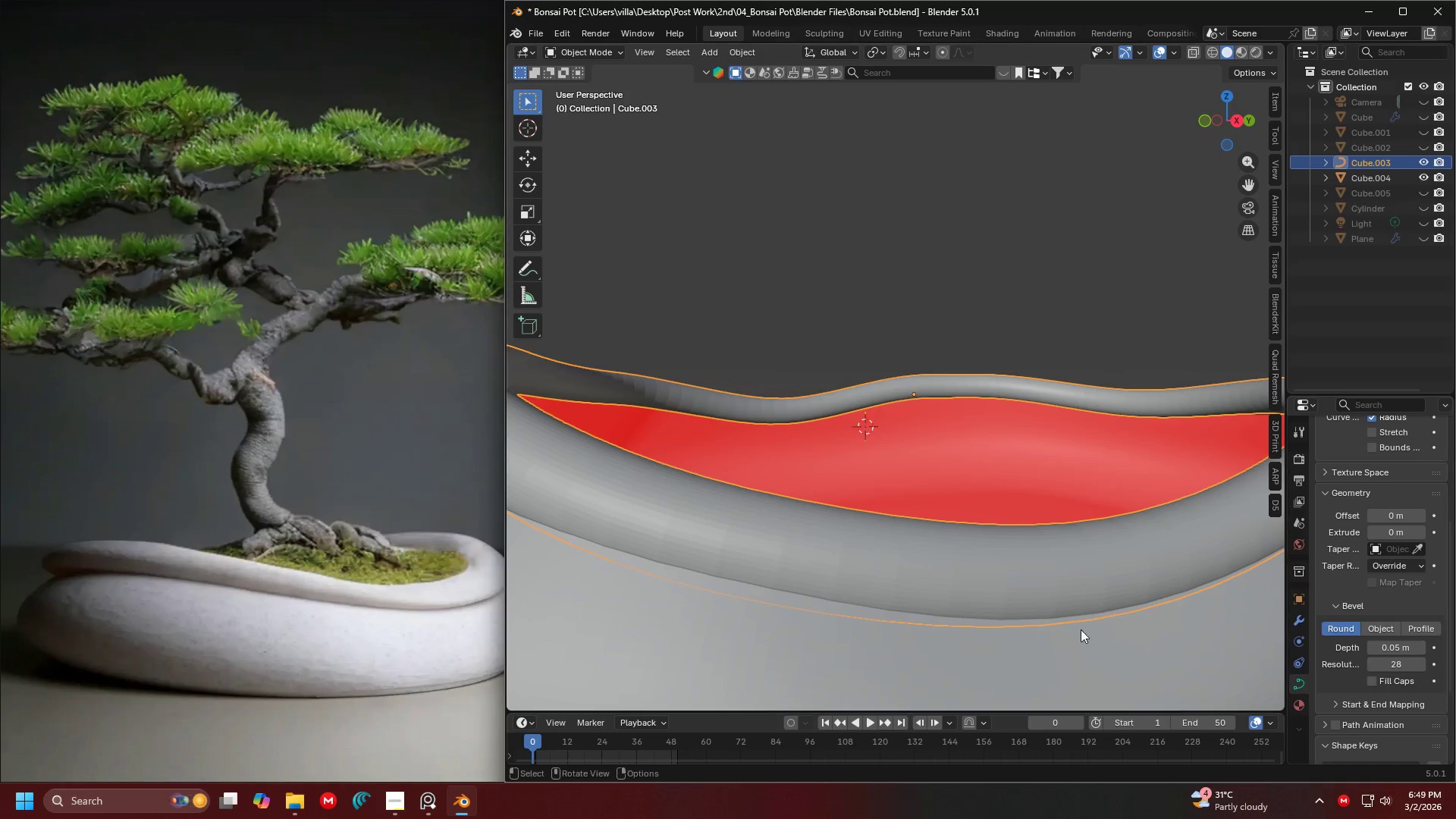 
key(Shift+ShiftLeft)
 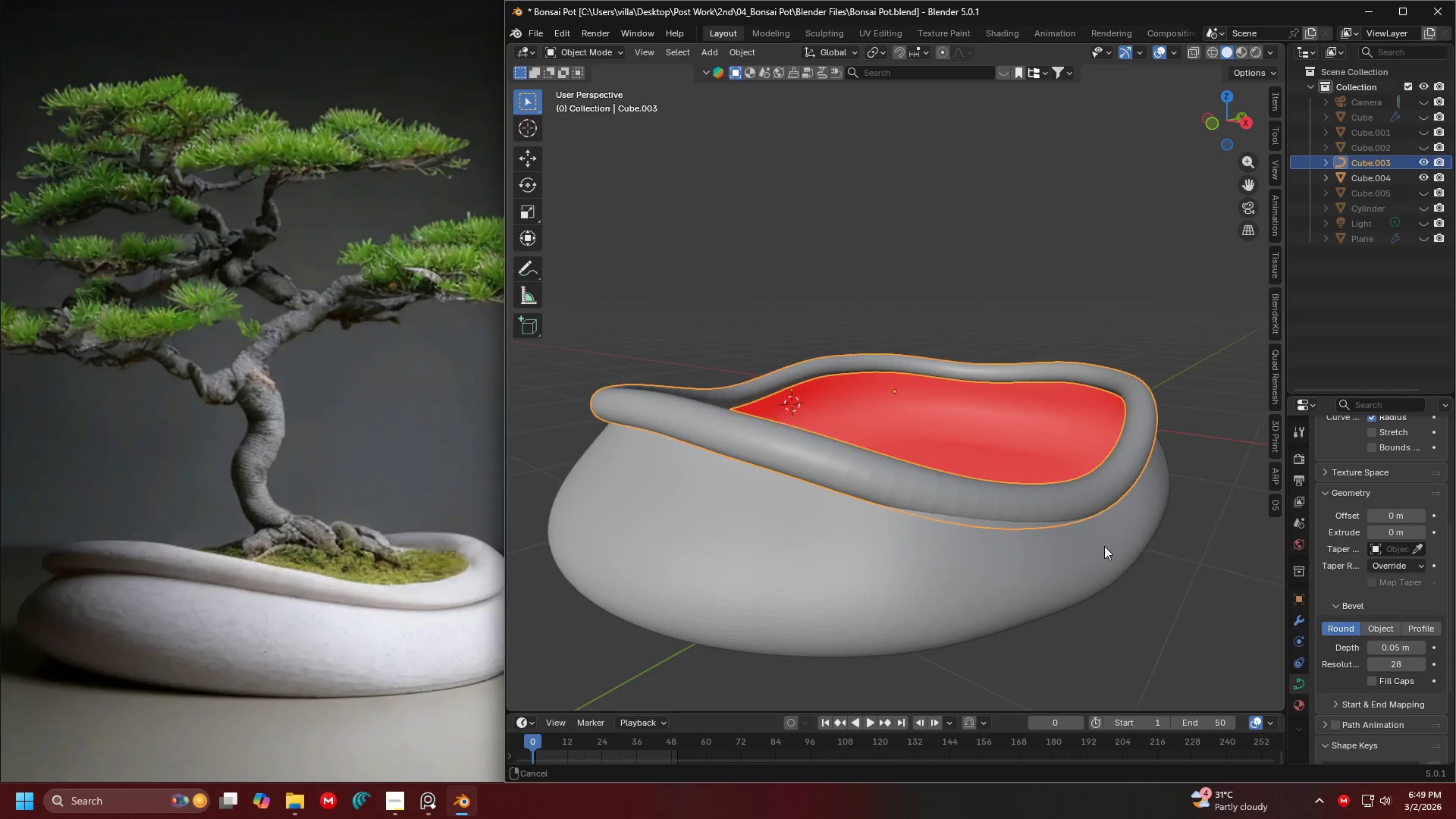 
double_click([1097, 552])
 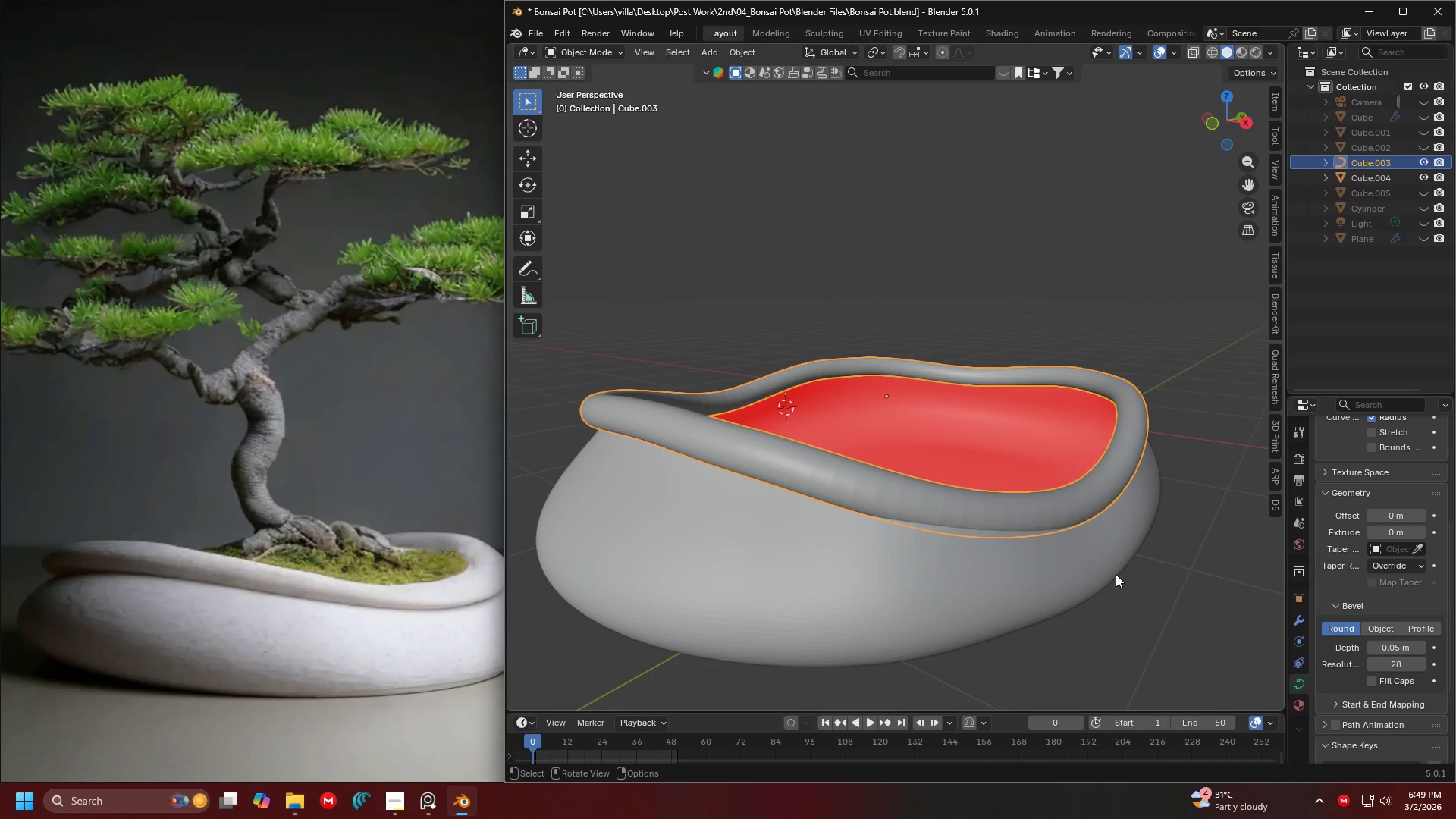 
scroll: coordinate [1071, 544], scroll_direction: down, amount: 5.0
 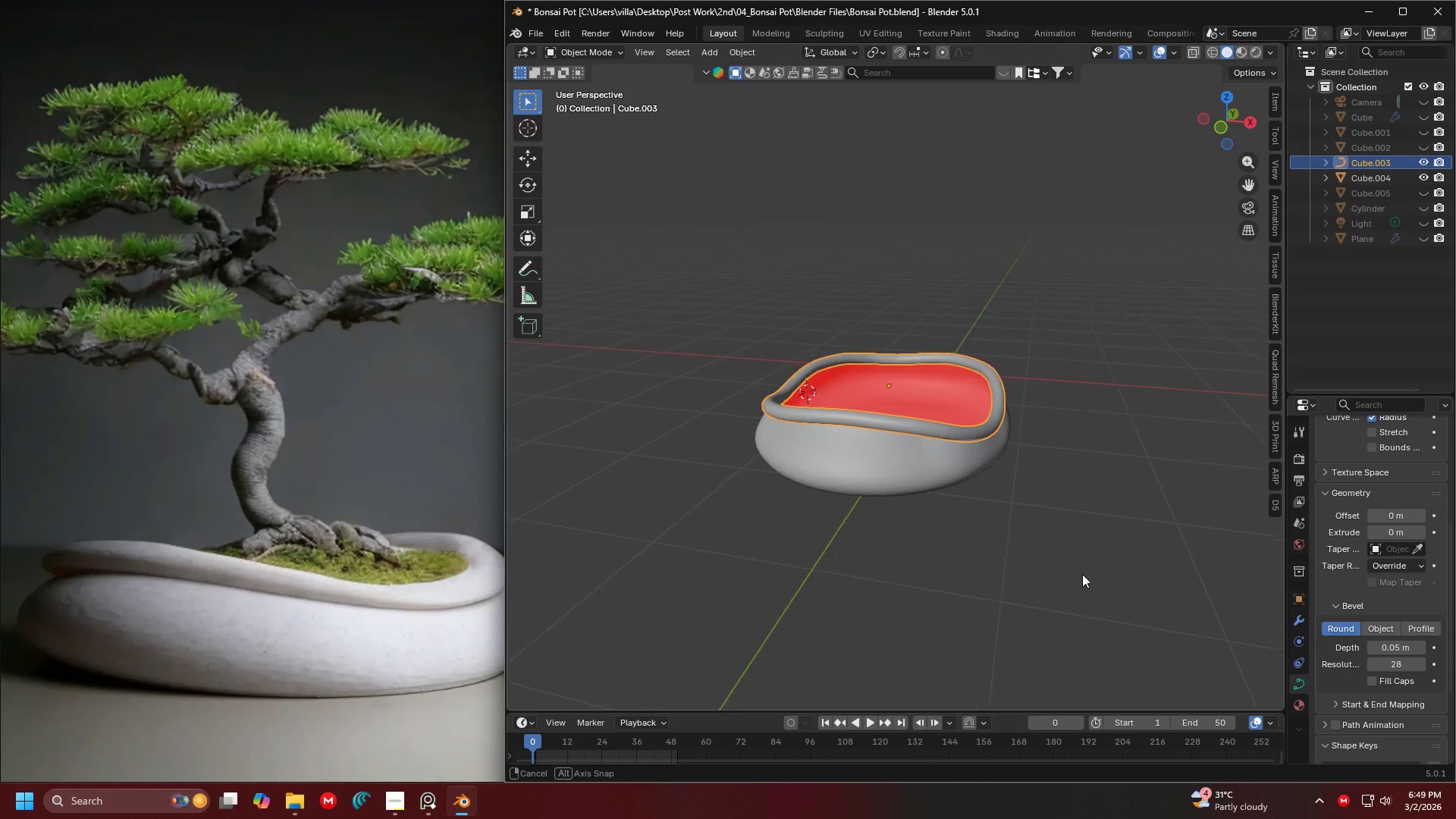 
scroll: coordinate [1045, 550], scroll_direction: up, amount: 3.0
 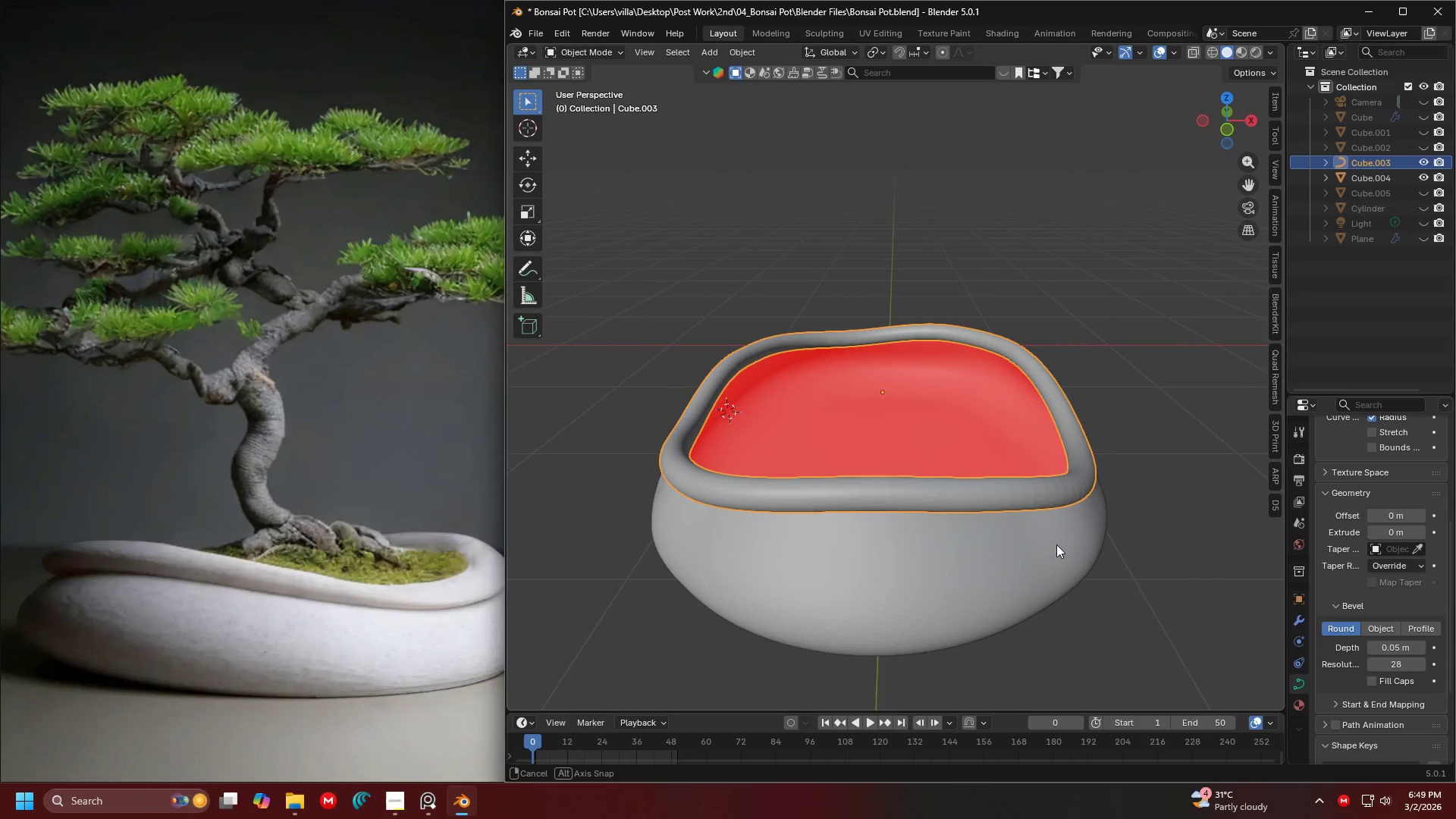 
wait(10.68)
 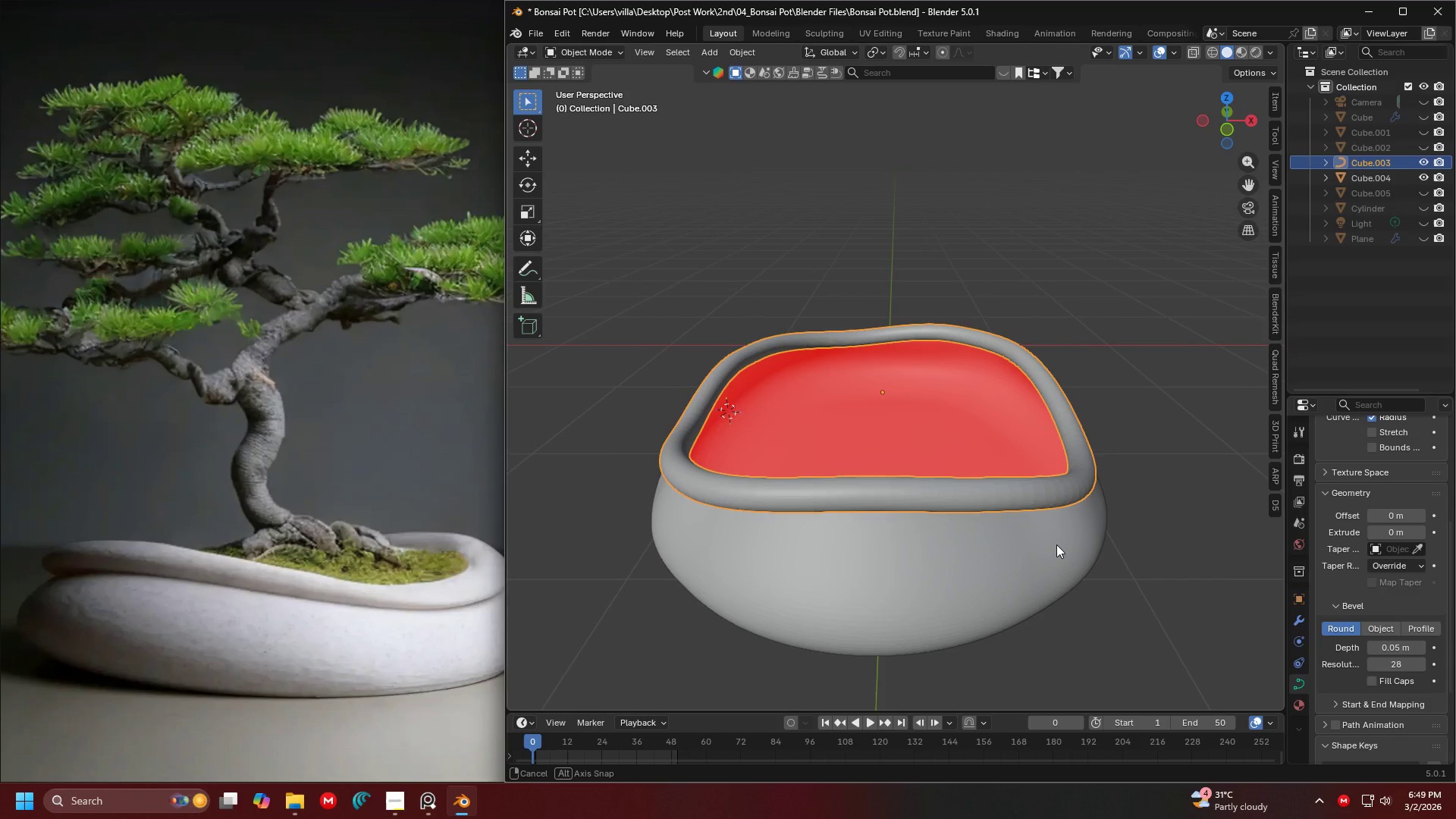 
hold_key(key=ShiftLeft, duration=0.41)
 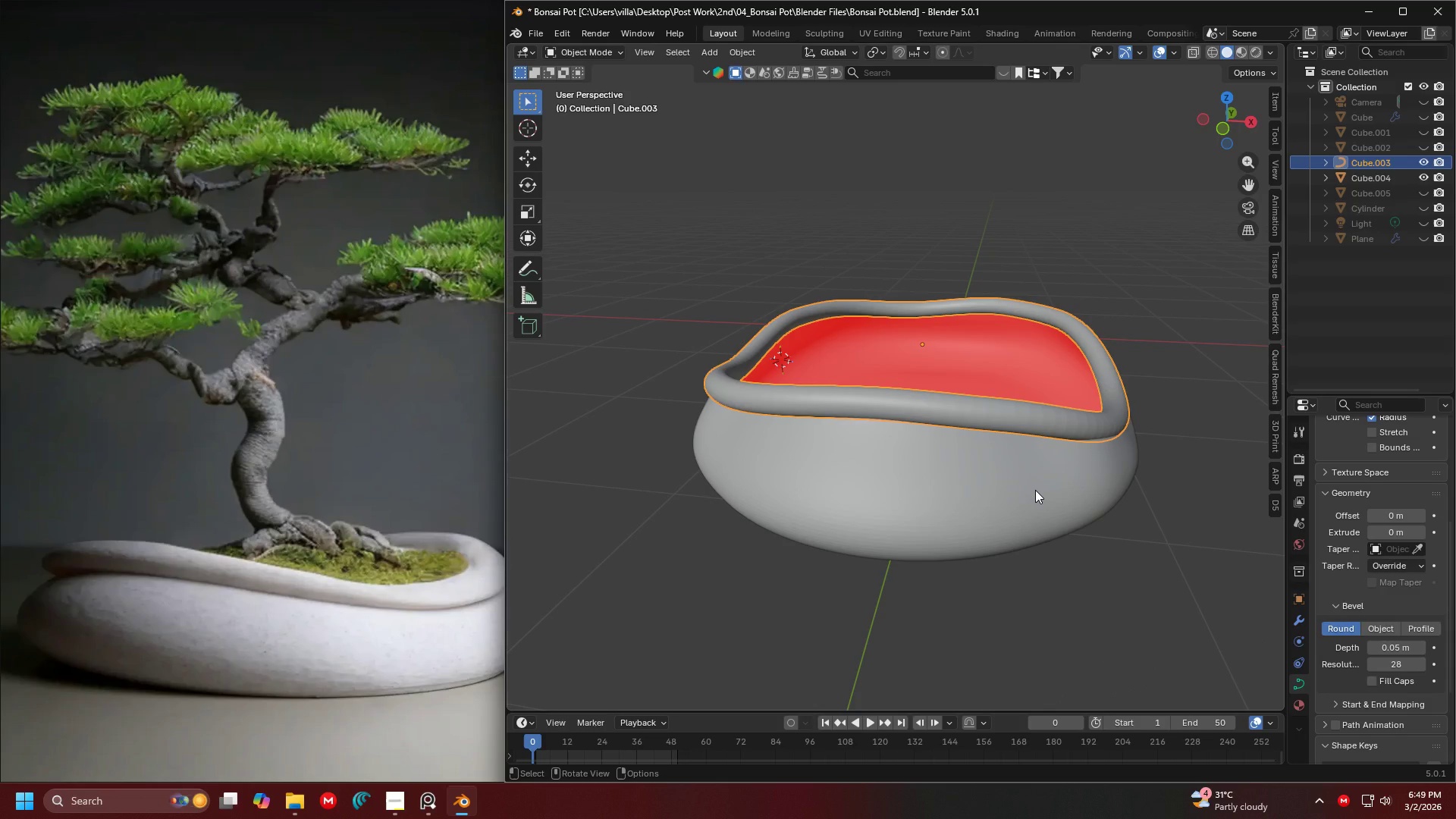 
hold_key(key=ShiftLeft, duration=0.45)
 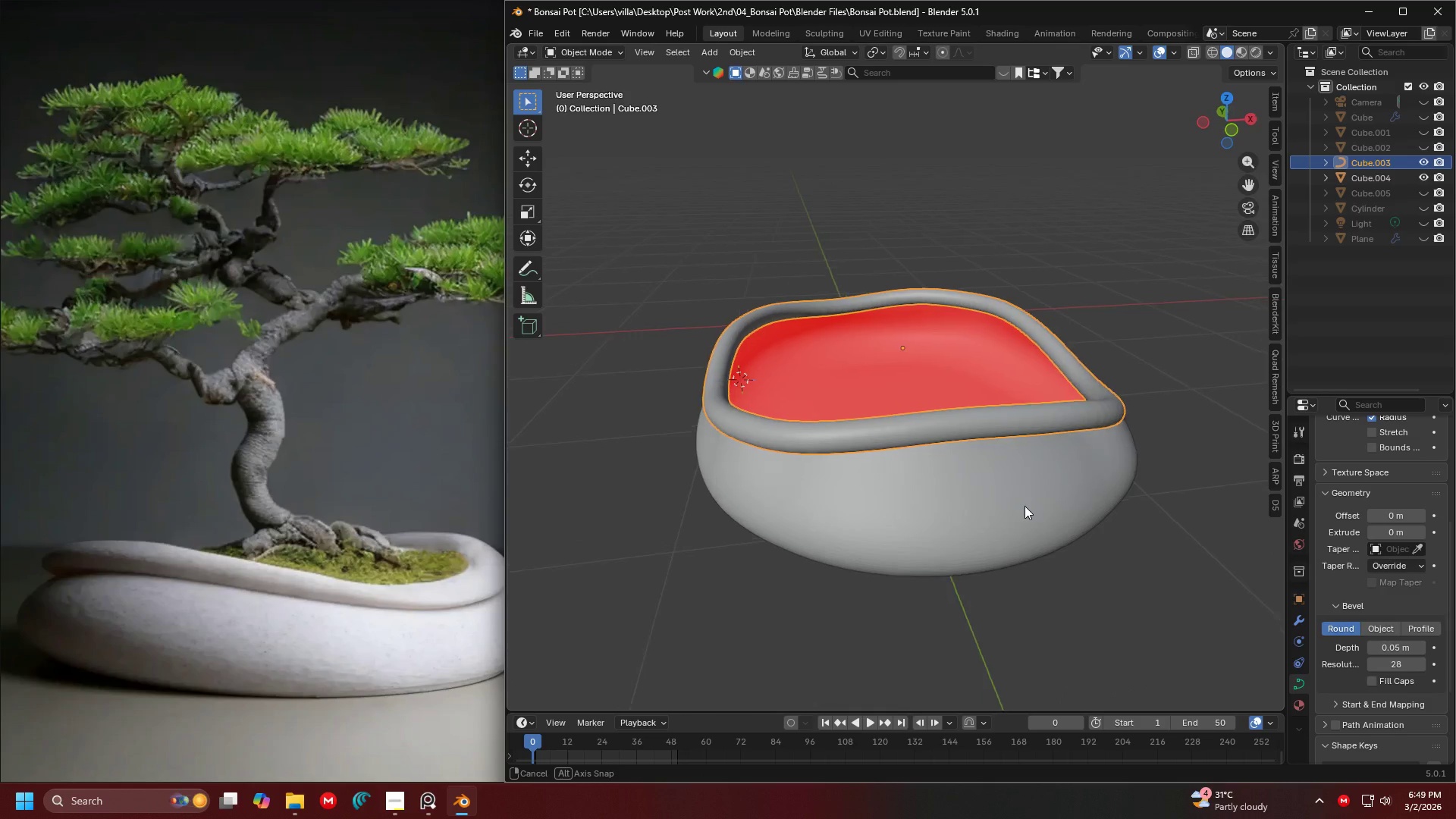 
key(Shift+ShiftLeft)
 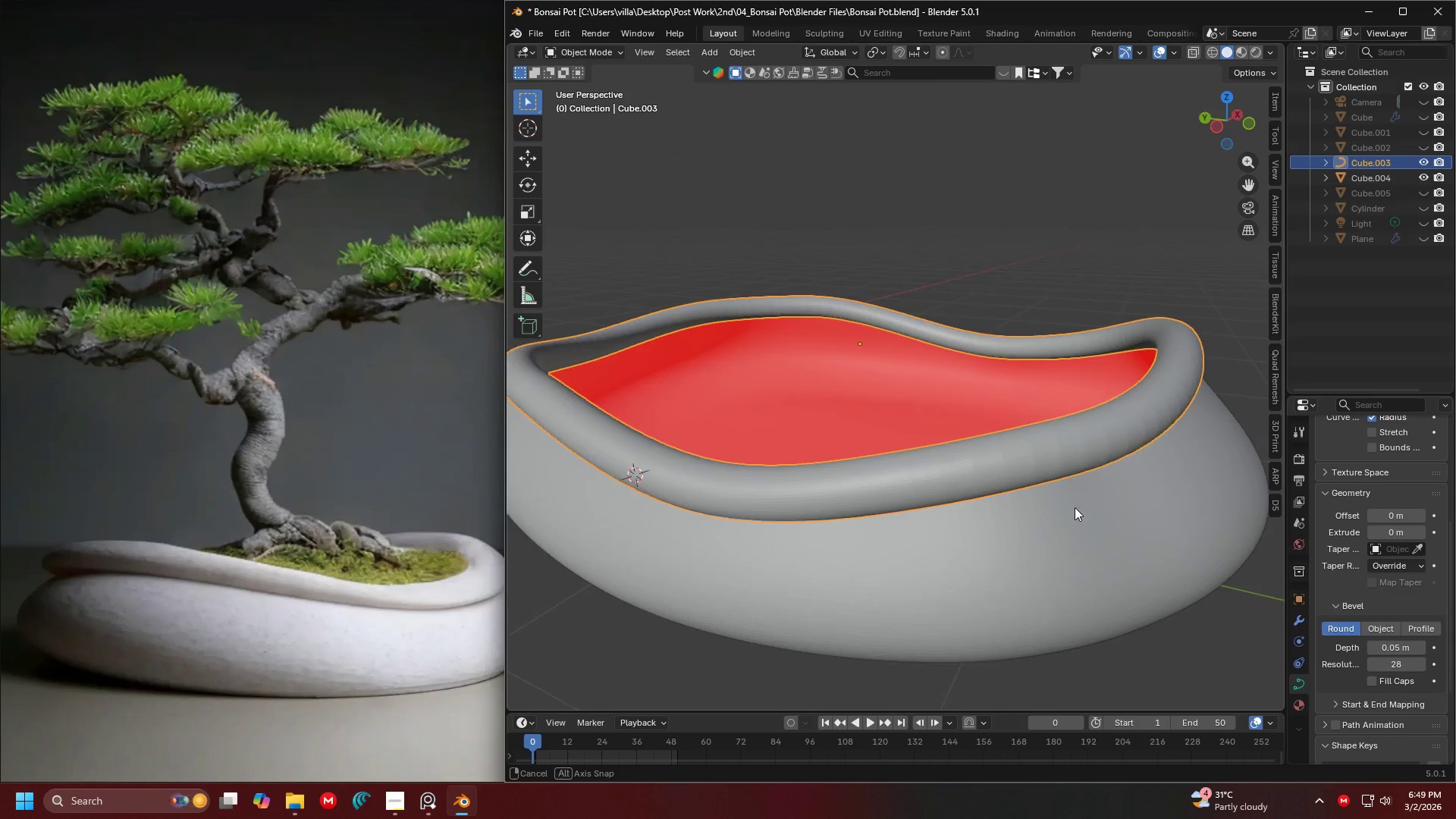 
scroll: coordinate [1071, 513], scroll_direction: up, amount: 2.0
 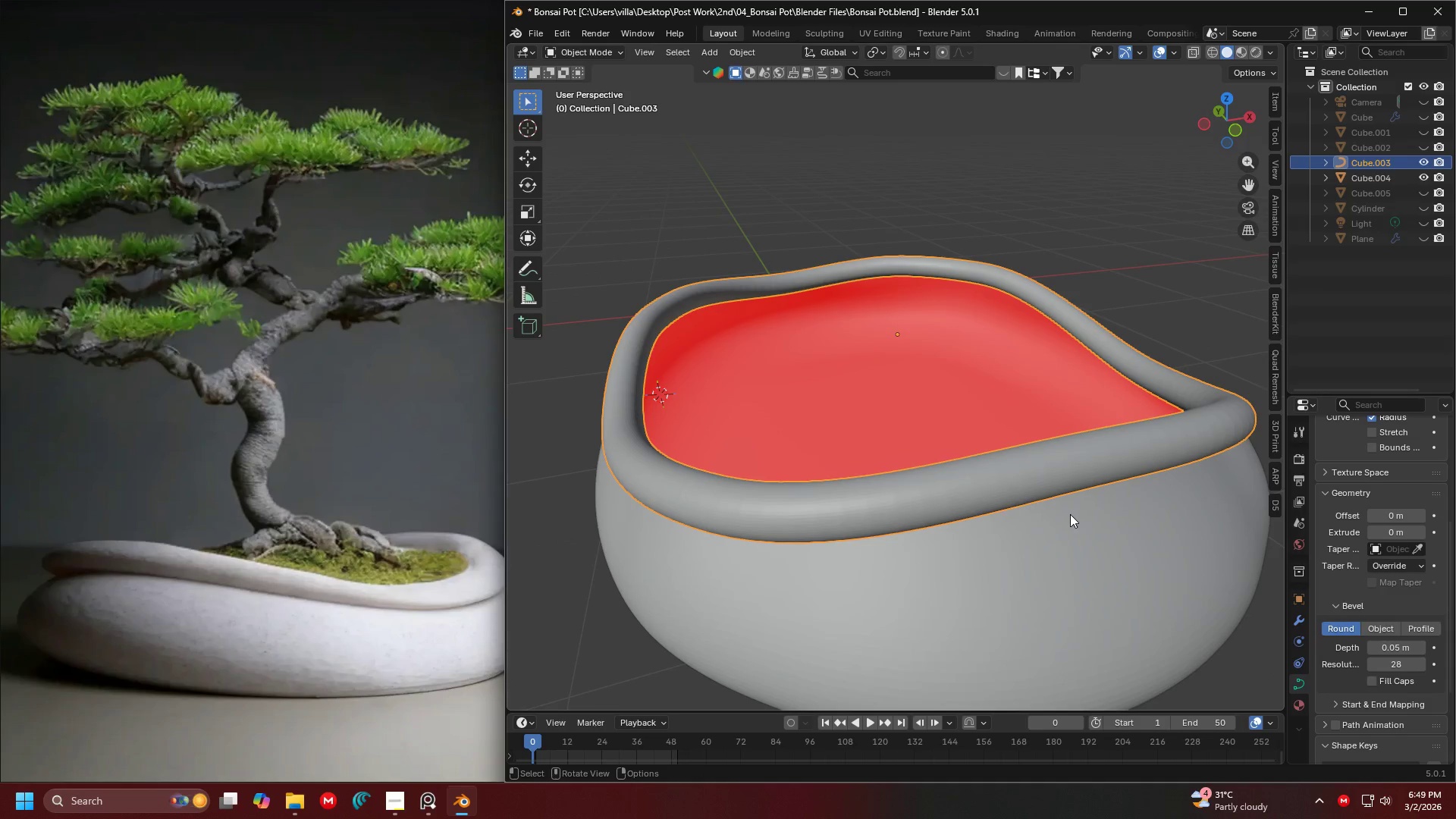 
scroll: coordinate [1027, 507], scroll_direction: down, amount: 2.0
 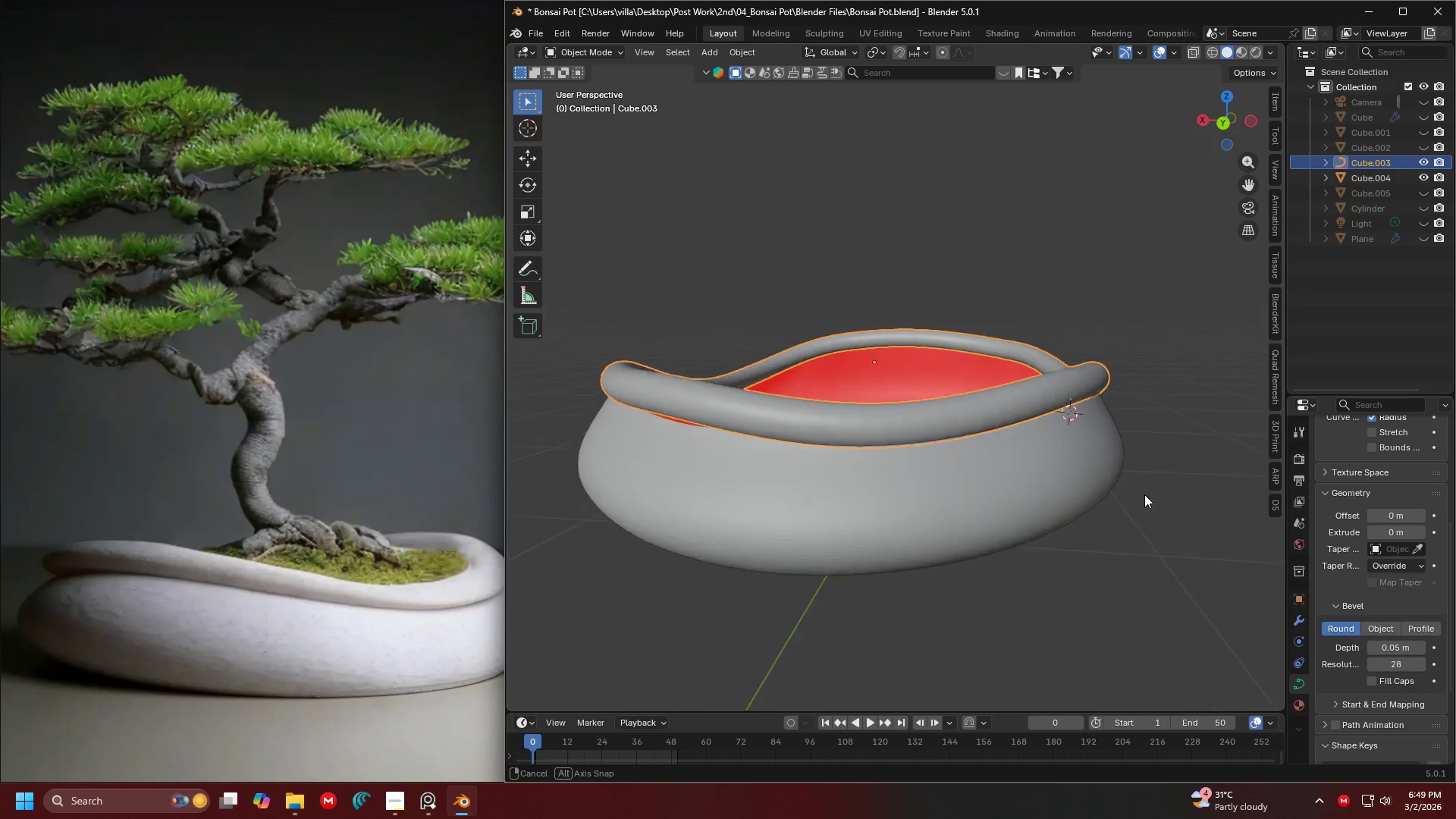 
scroll: coordinate [1169, 485], scroll_direction: up, amount: 1.0
 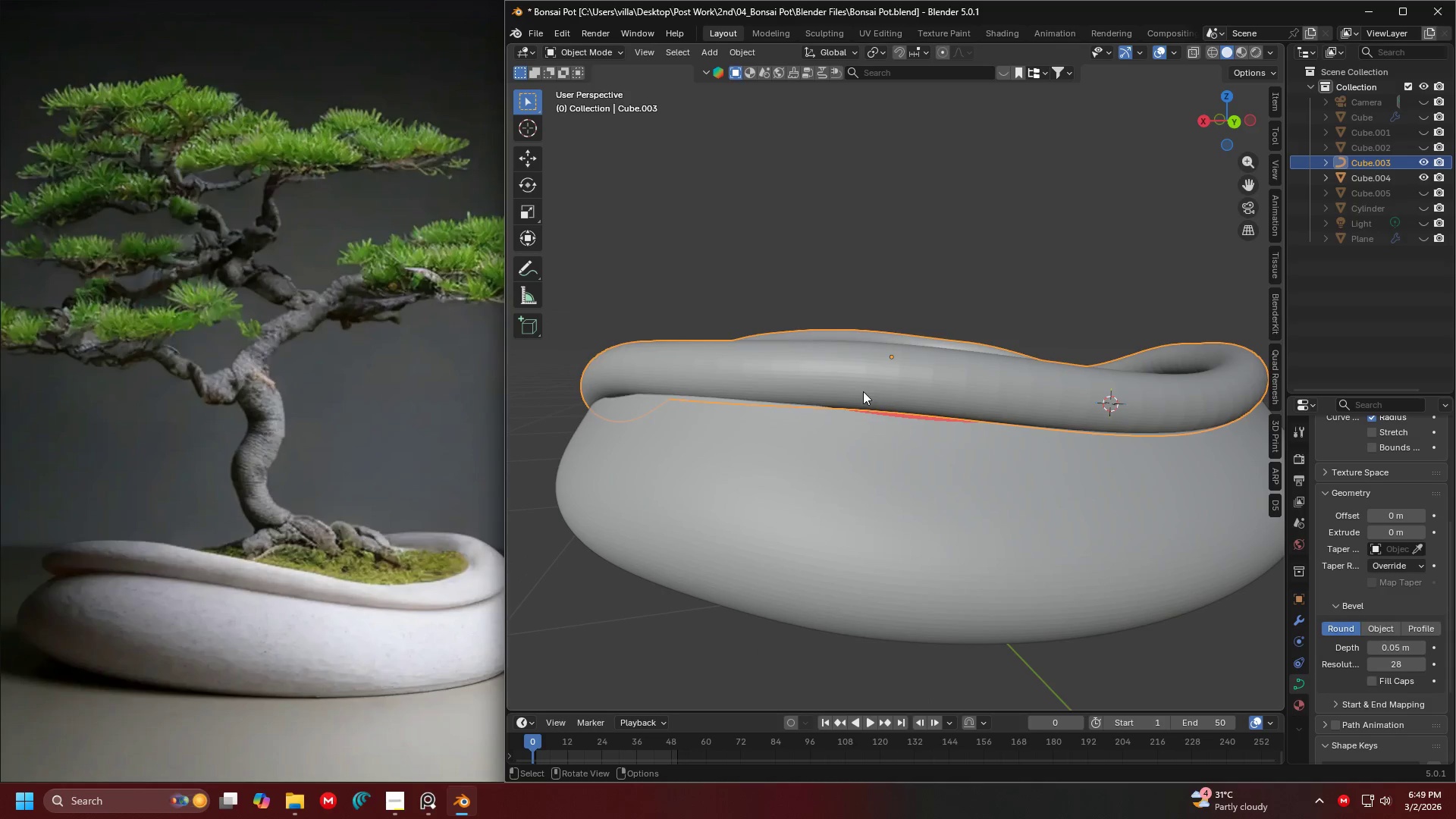 
key(Tab)
 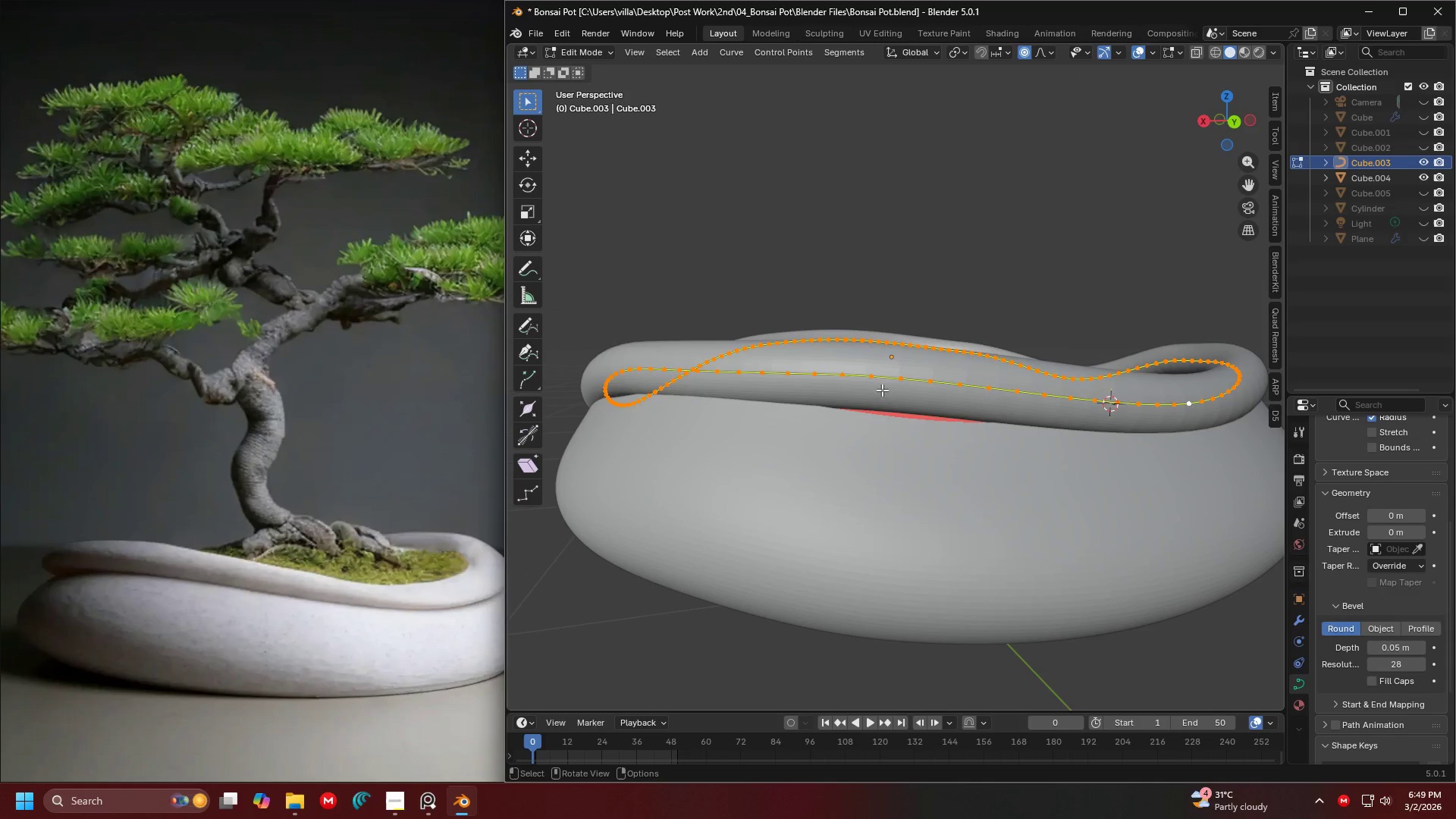 
left_click([877, 384])
 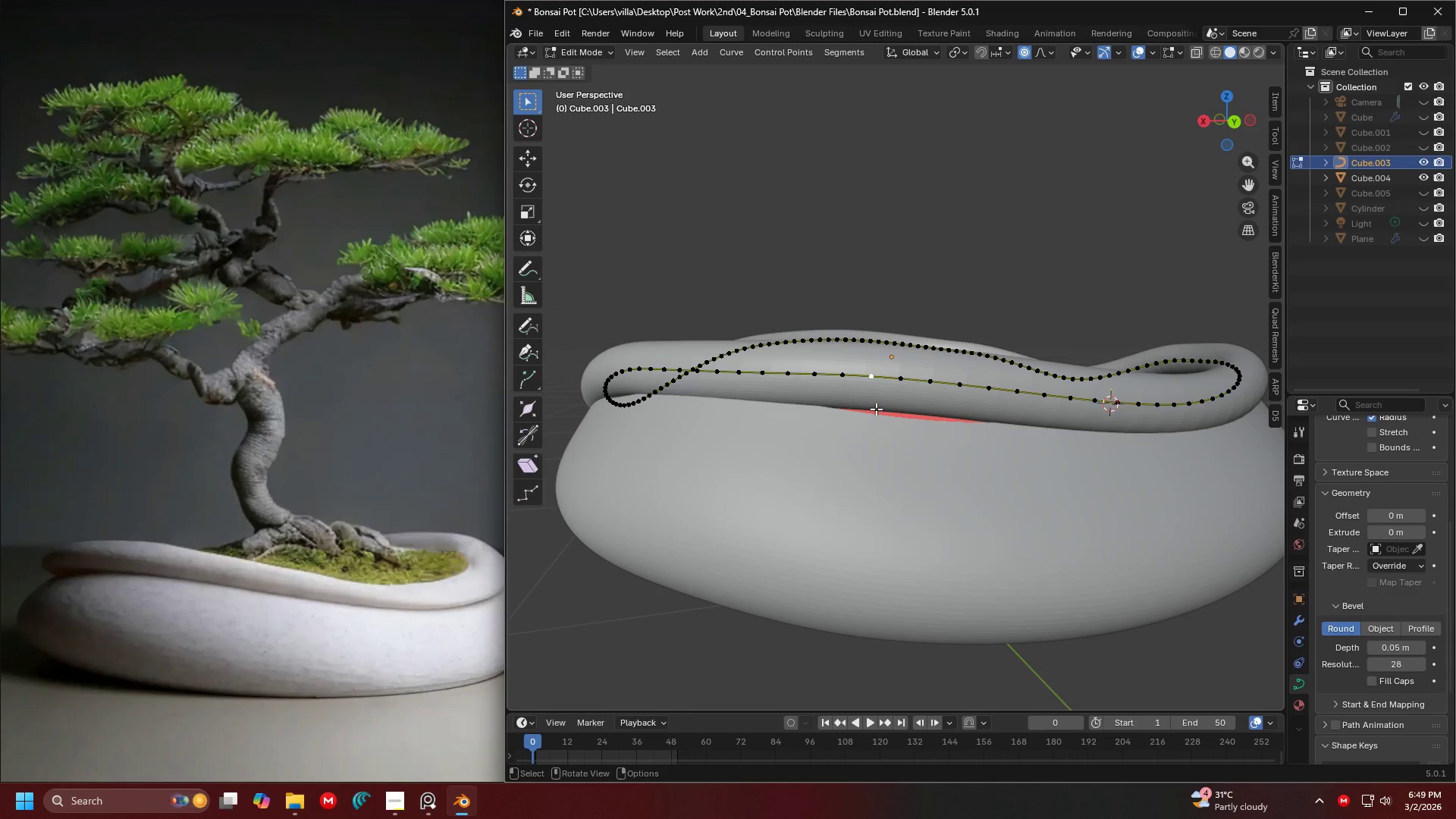 
type(gz)
 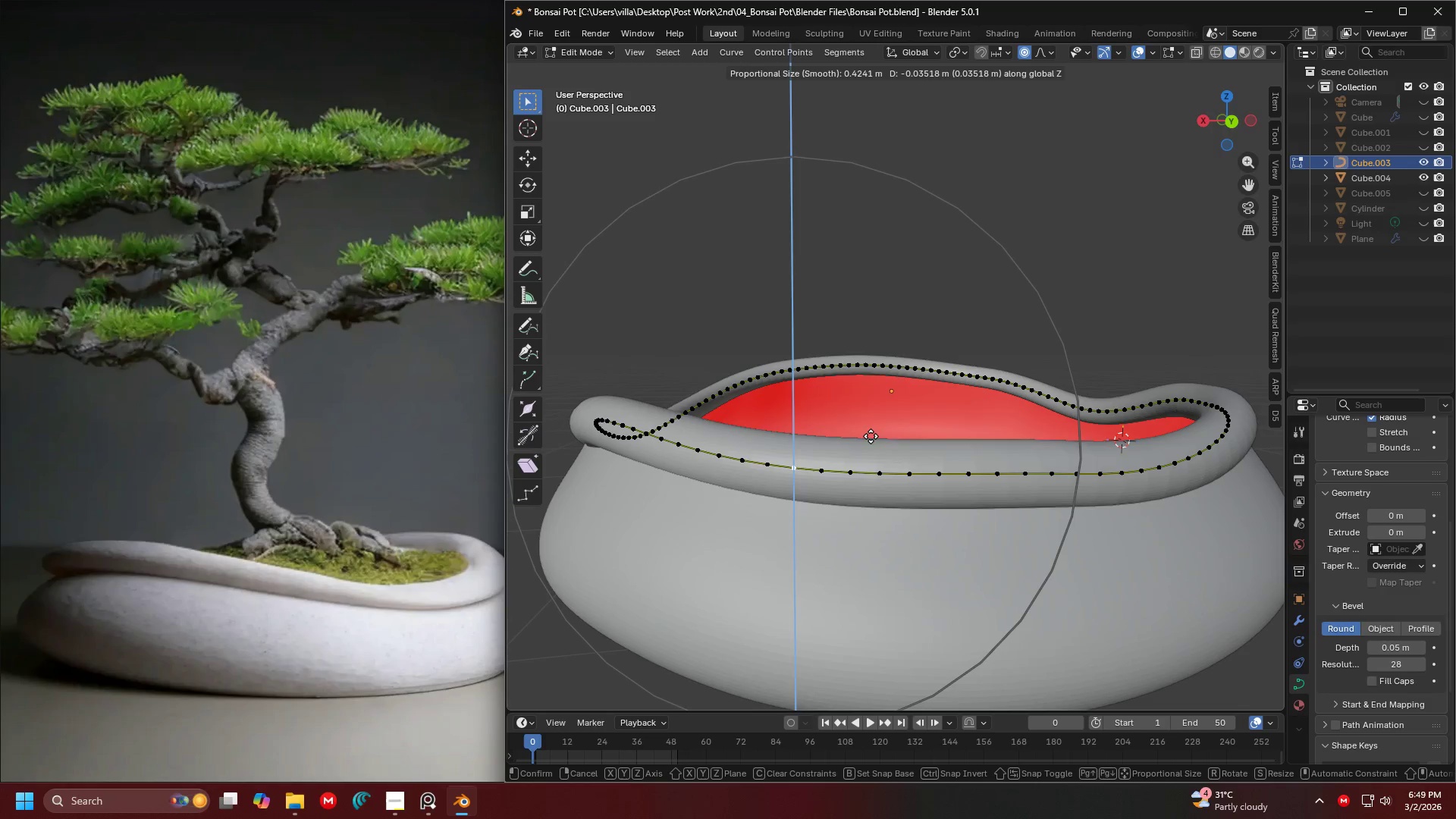 
left_click([871, 444])
 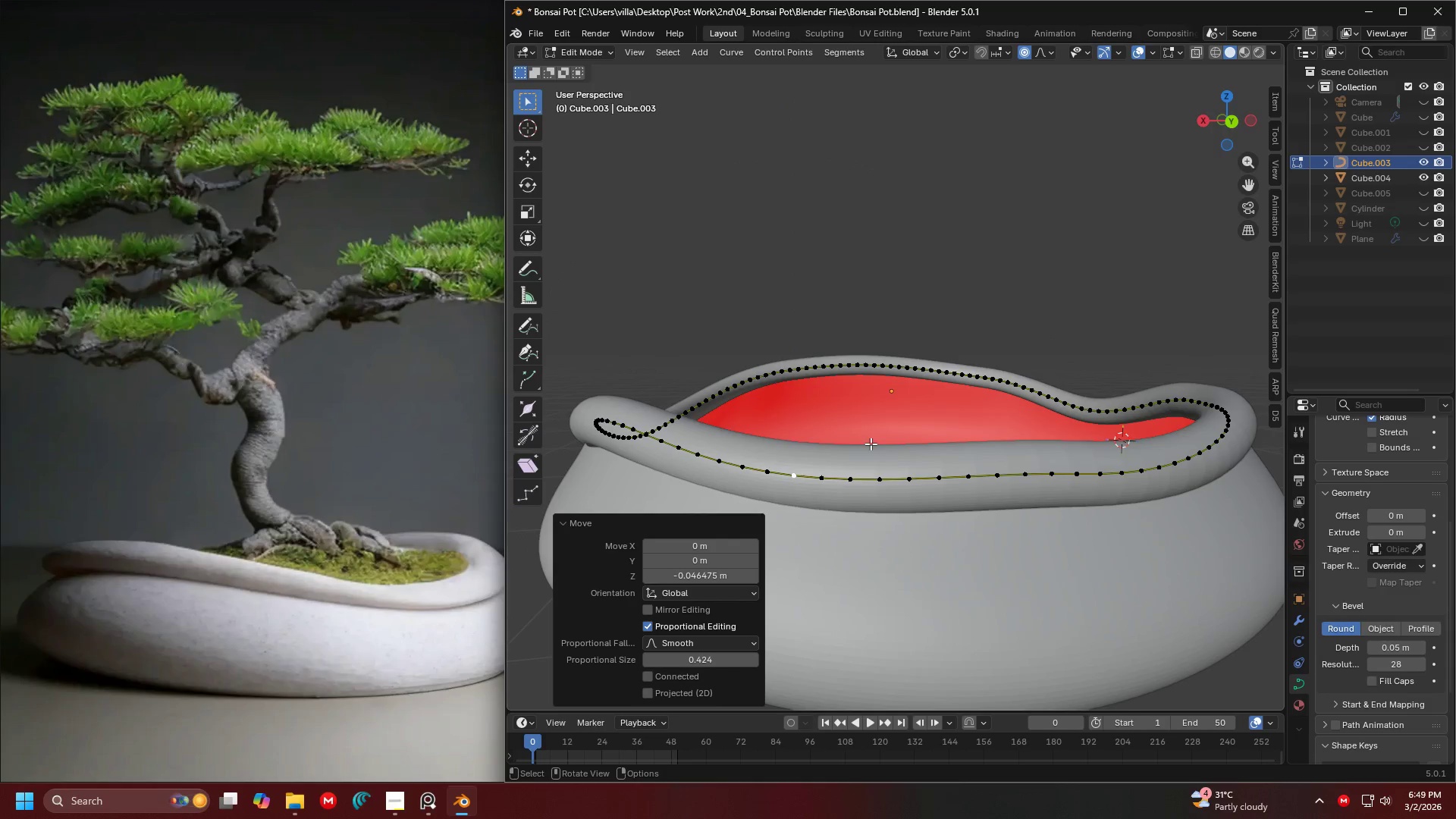 
scroll: coordinate [890, 449], scroll_direction: down, amount: 1.0
 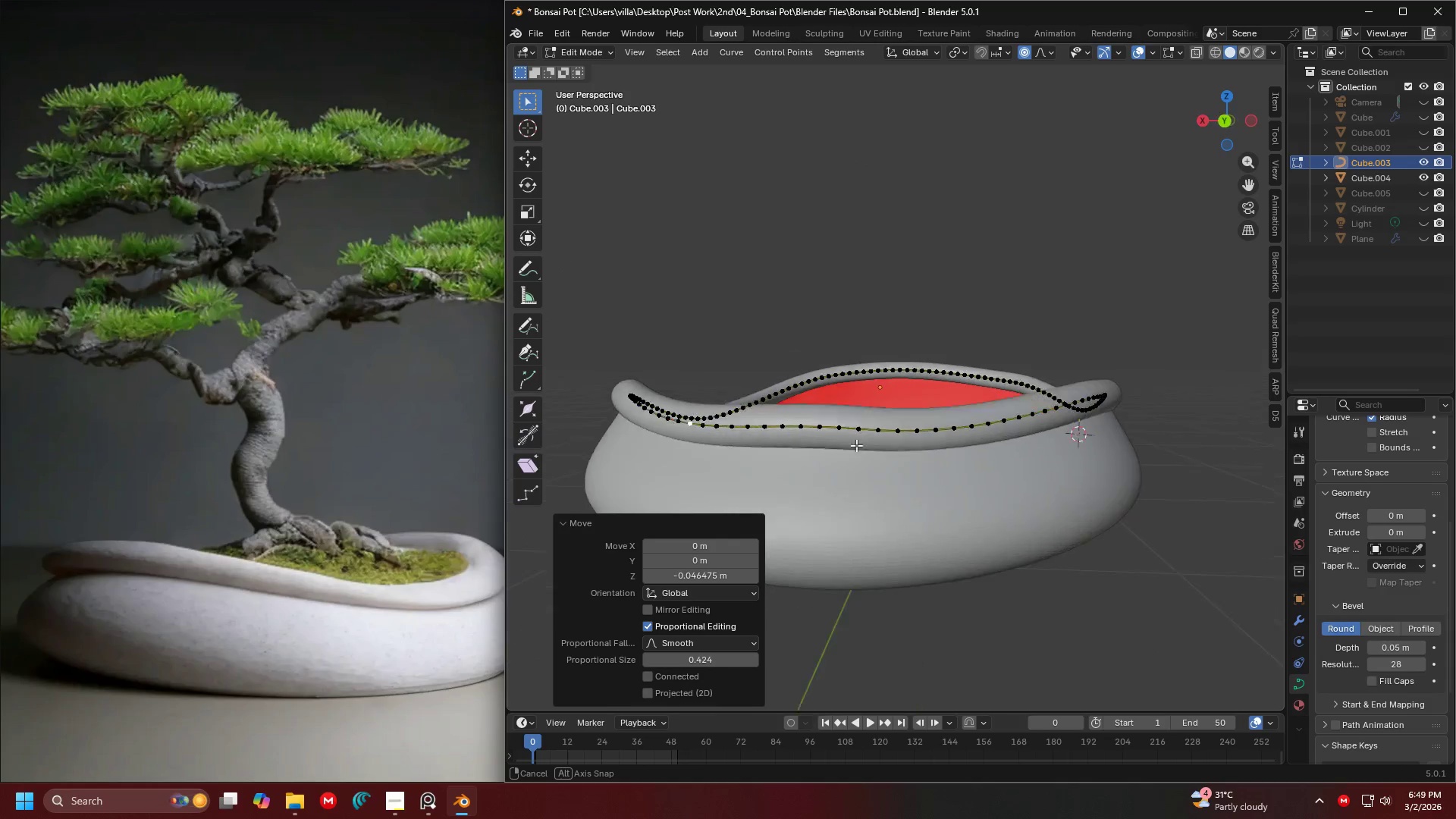 
key(Shift+ShiftLeft)
 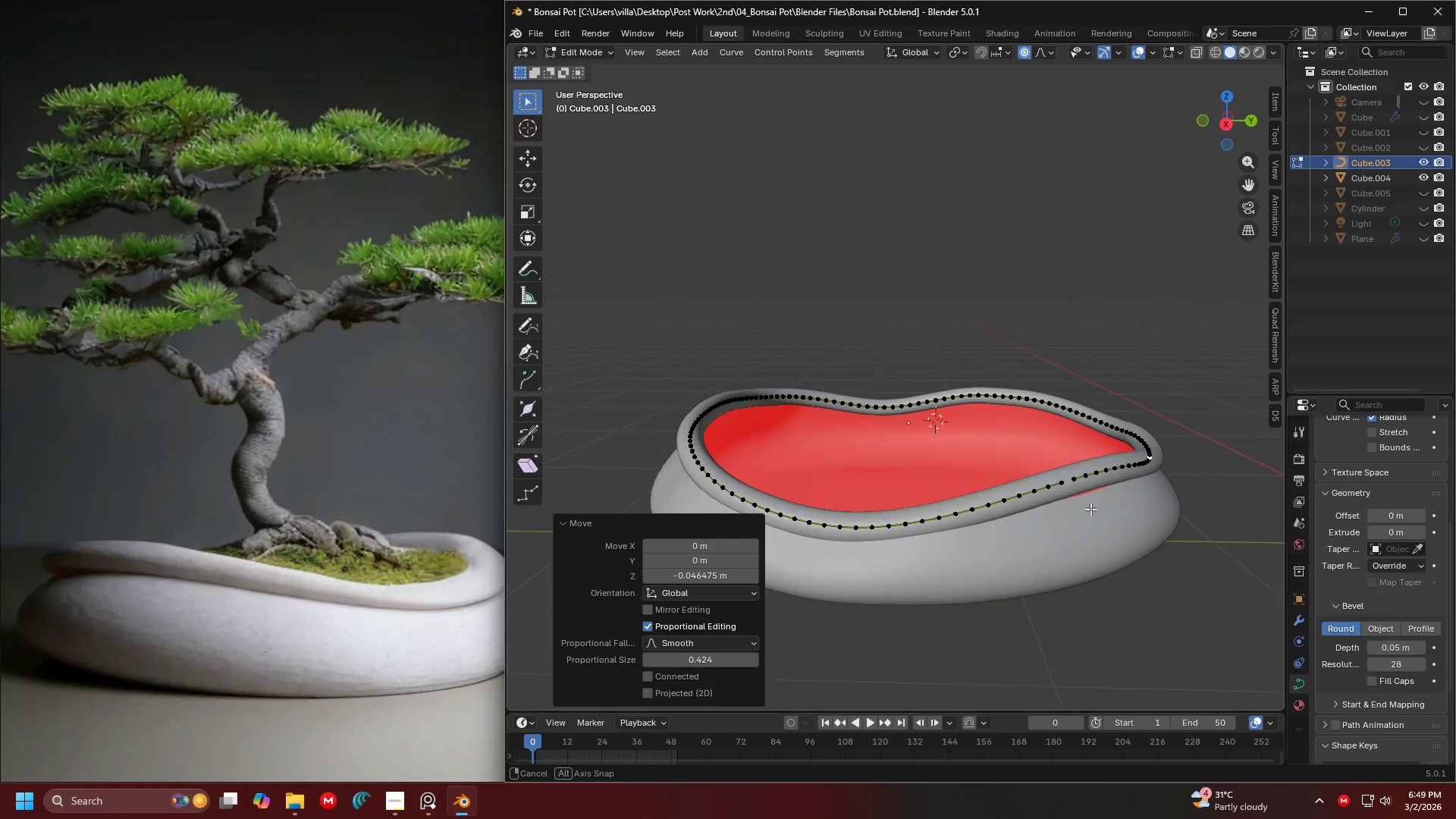 
key(Control+ControlLeft)
 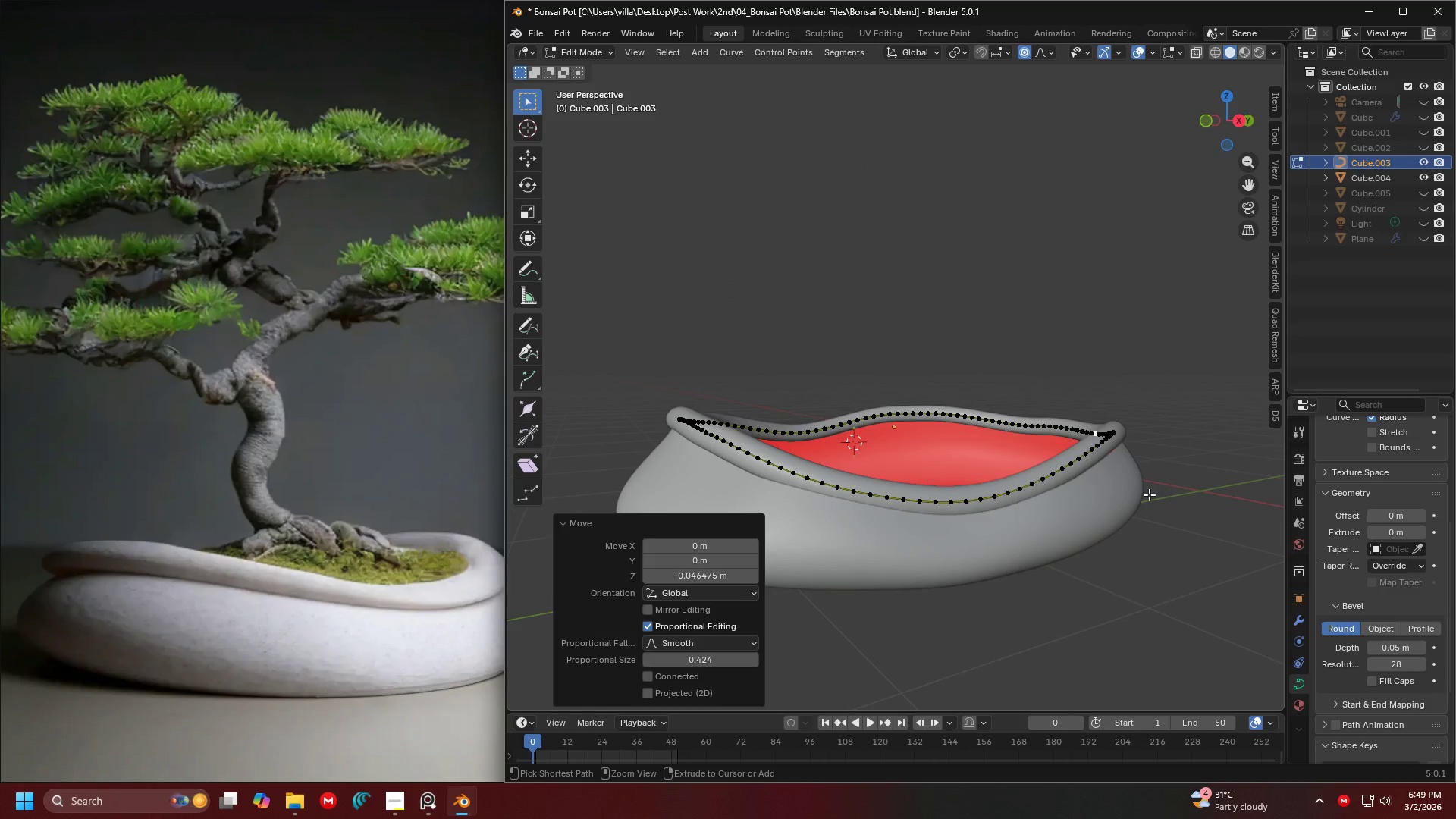 
key(Control+Z)
 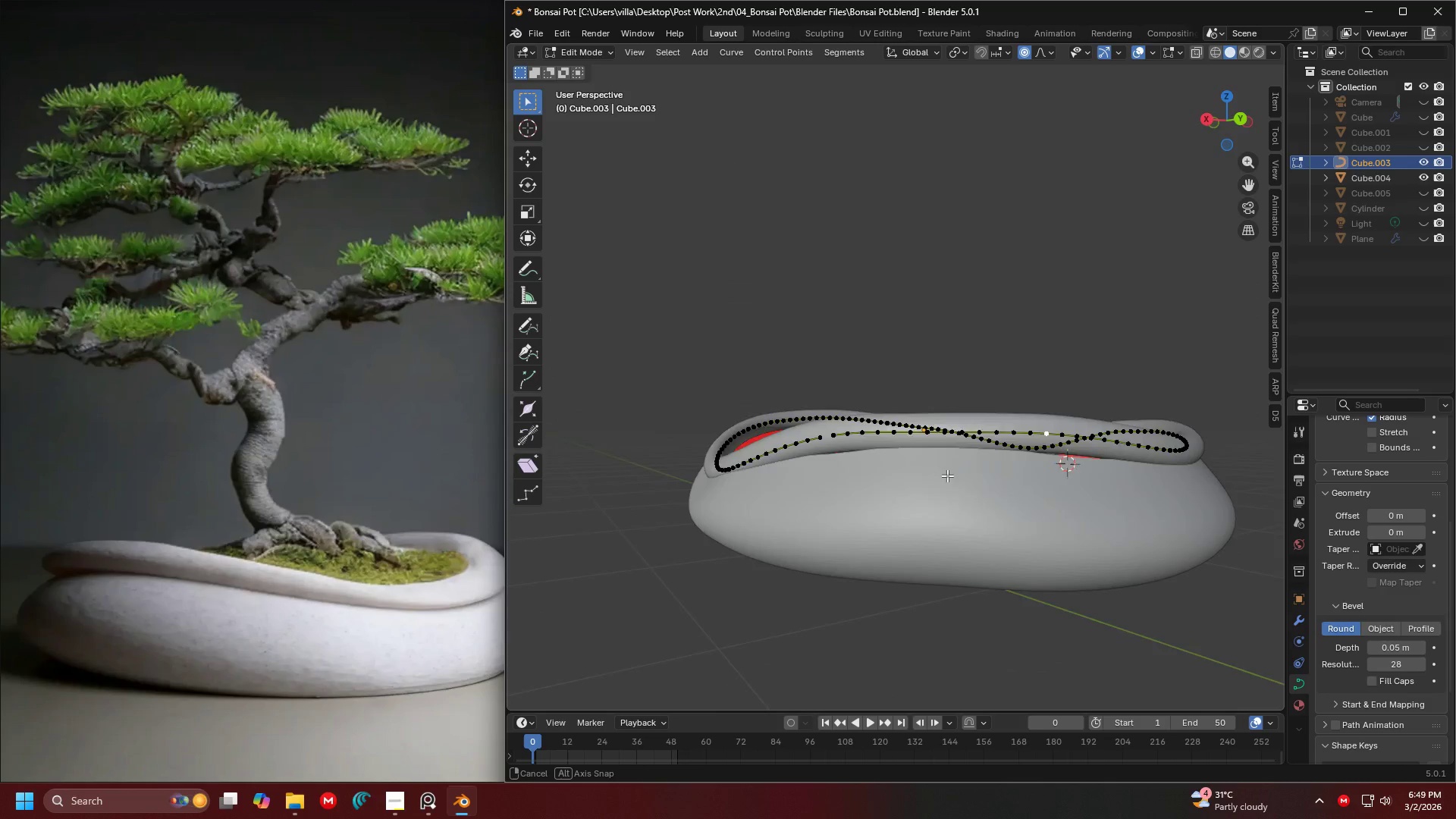 
key(Shift+ShiftLeft)
 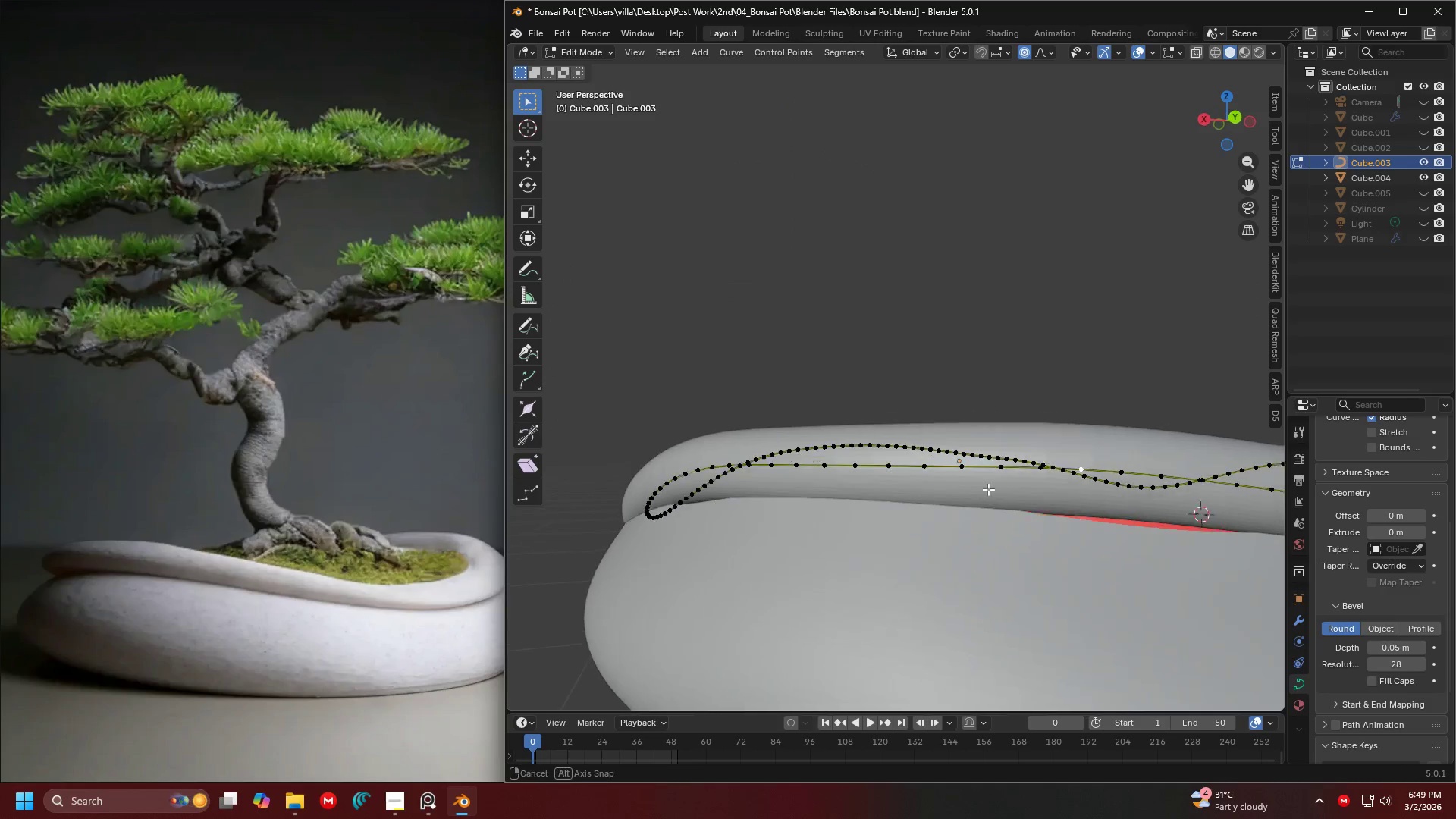 
scroll: coordinate [913, 469], scroll_direction: up, amount: 2.0
 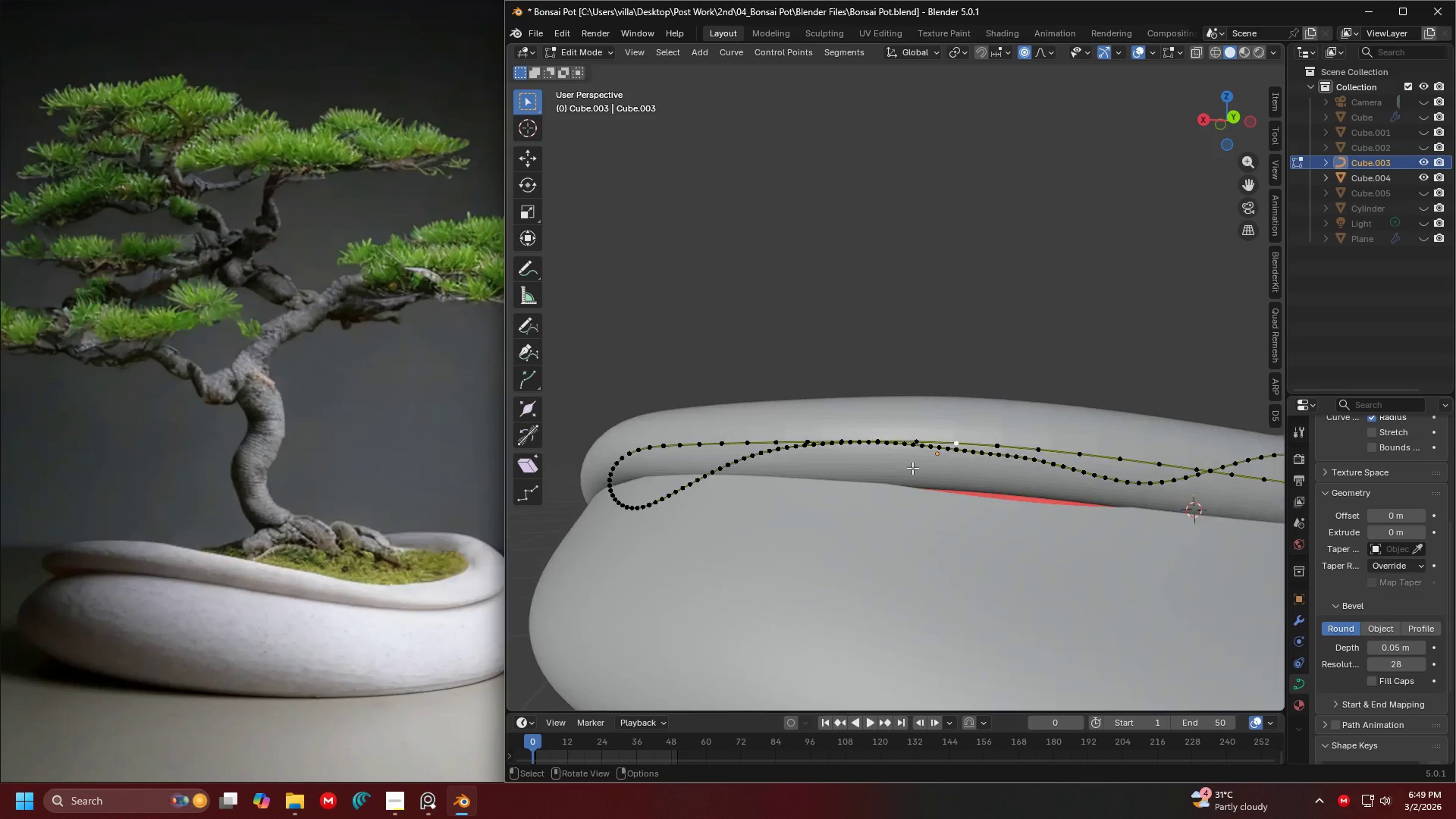 
hold_key(key=ShiftLeft, duration=0.52)
 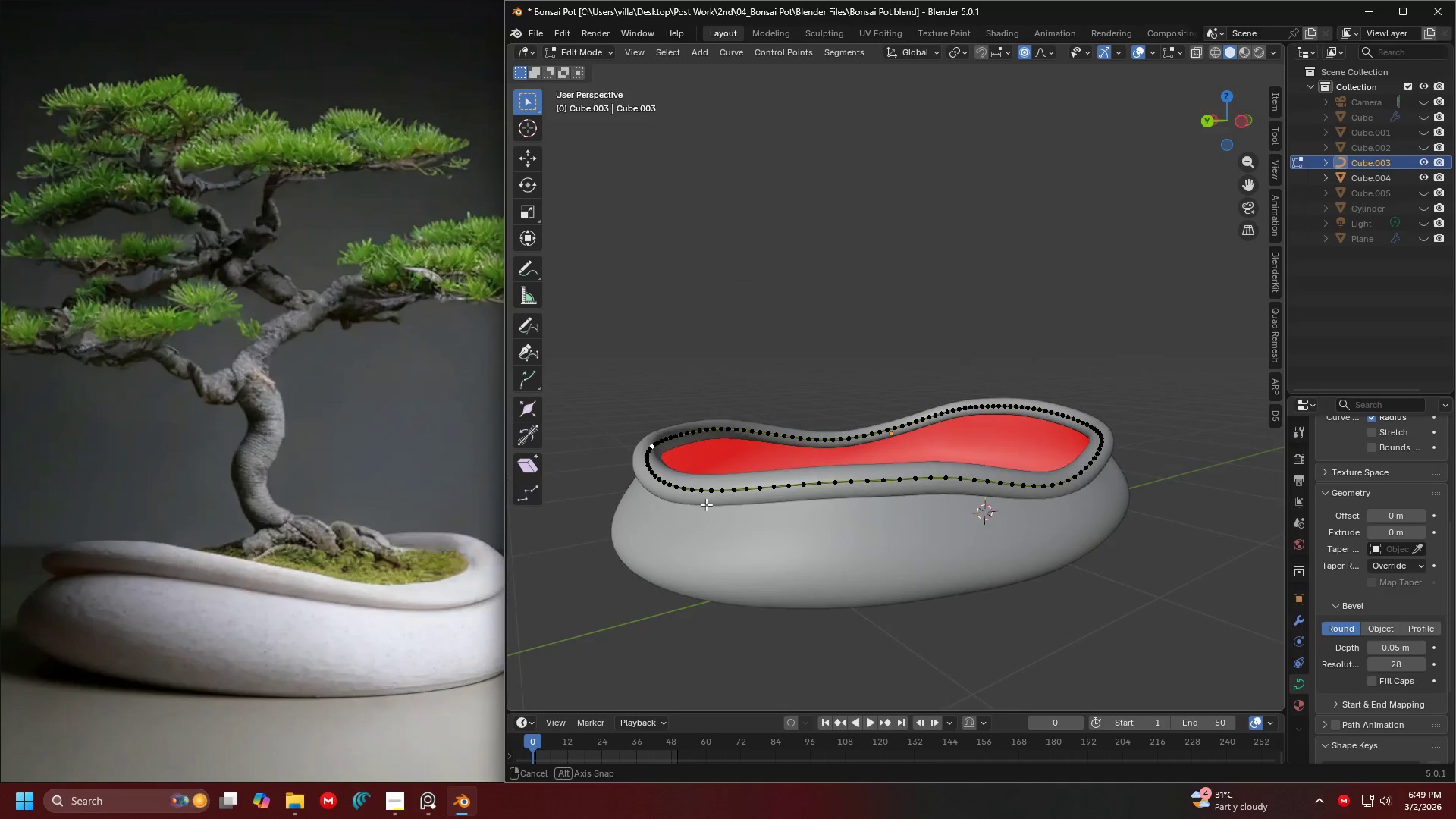 
scroll: coordinate [839, 513], scroll_direction: down, amount: 3.0
 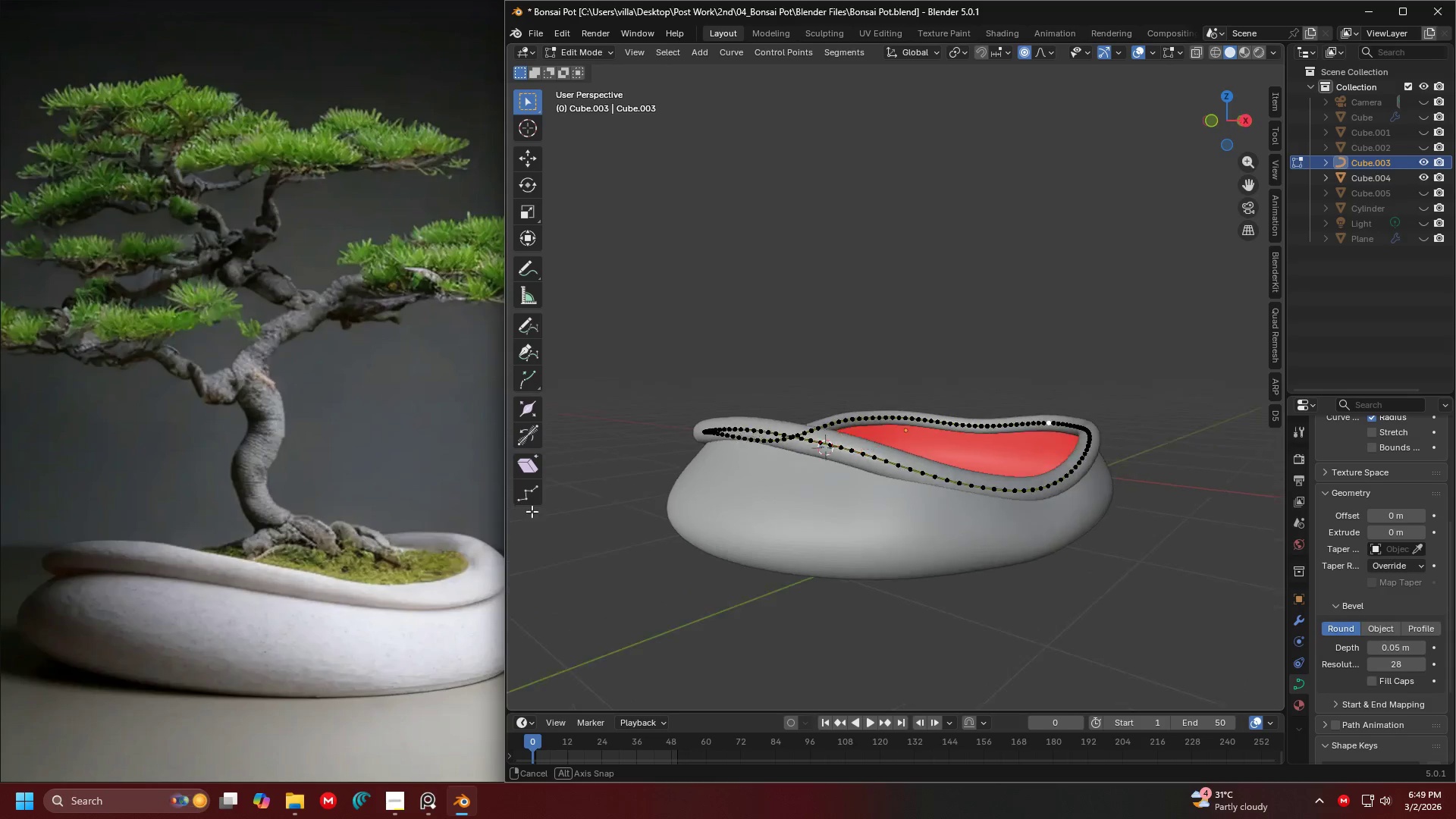 
key(Shift+ShiftLeft)
 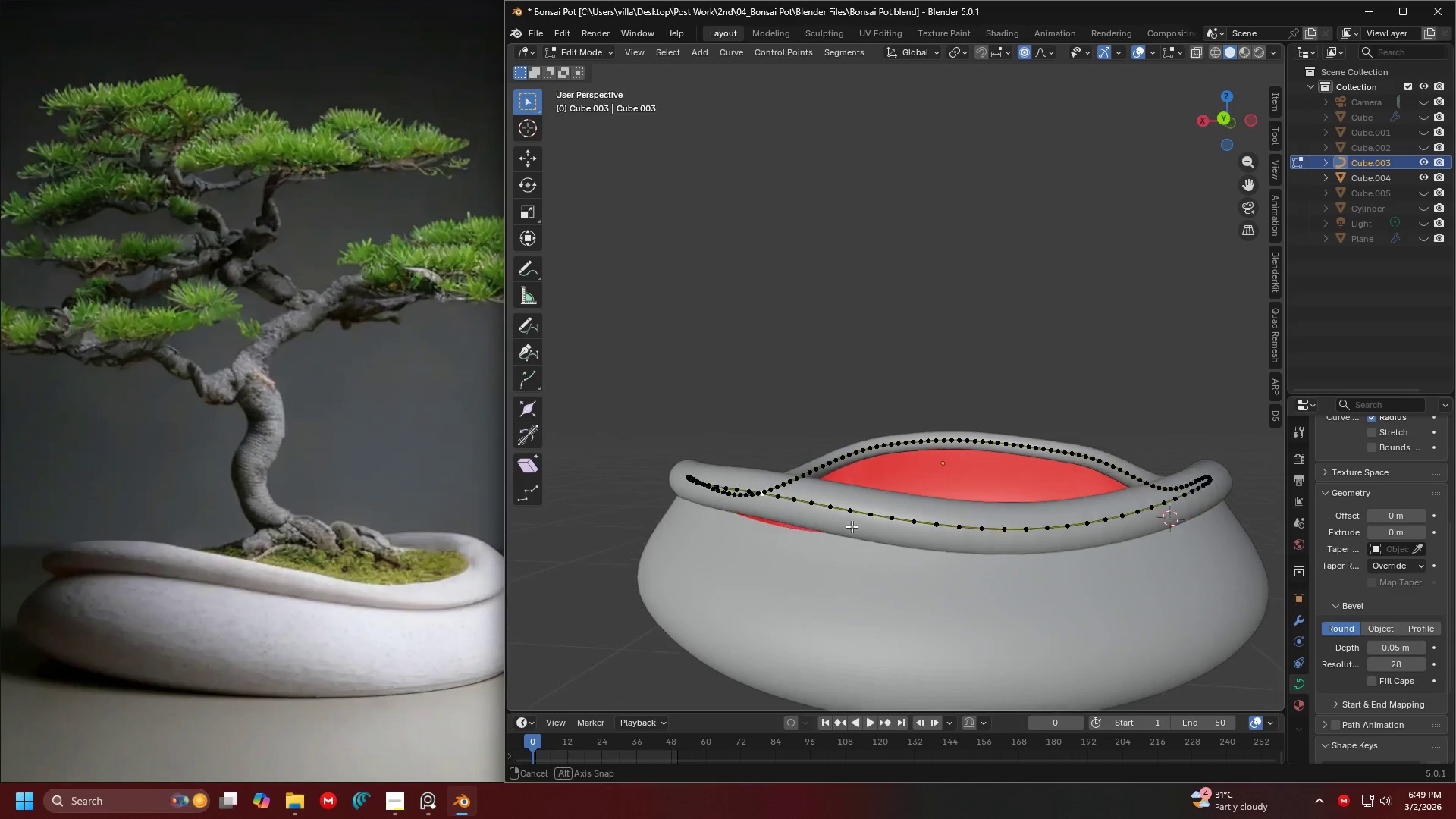 
scroll: coordinate [927, 500], scroll_direction: up, amount: 3.0
 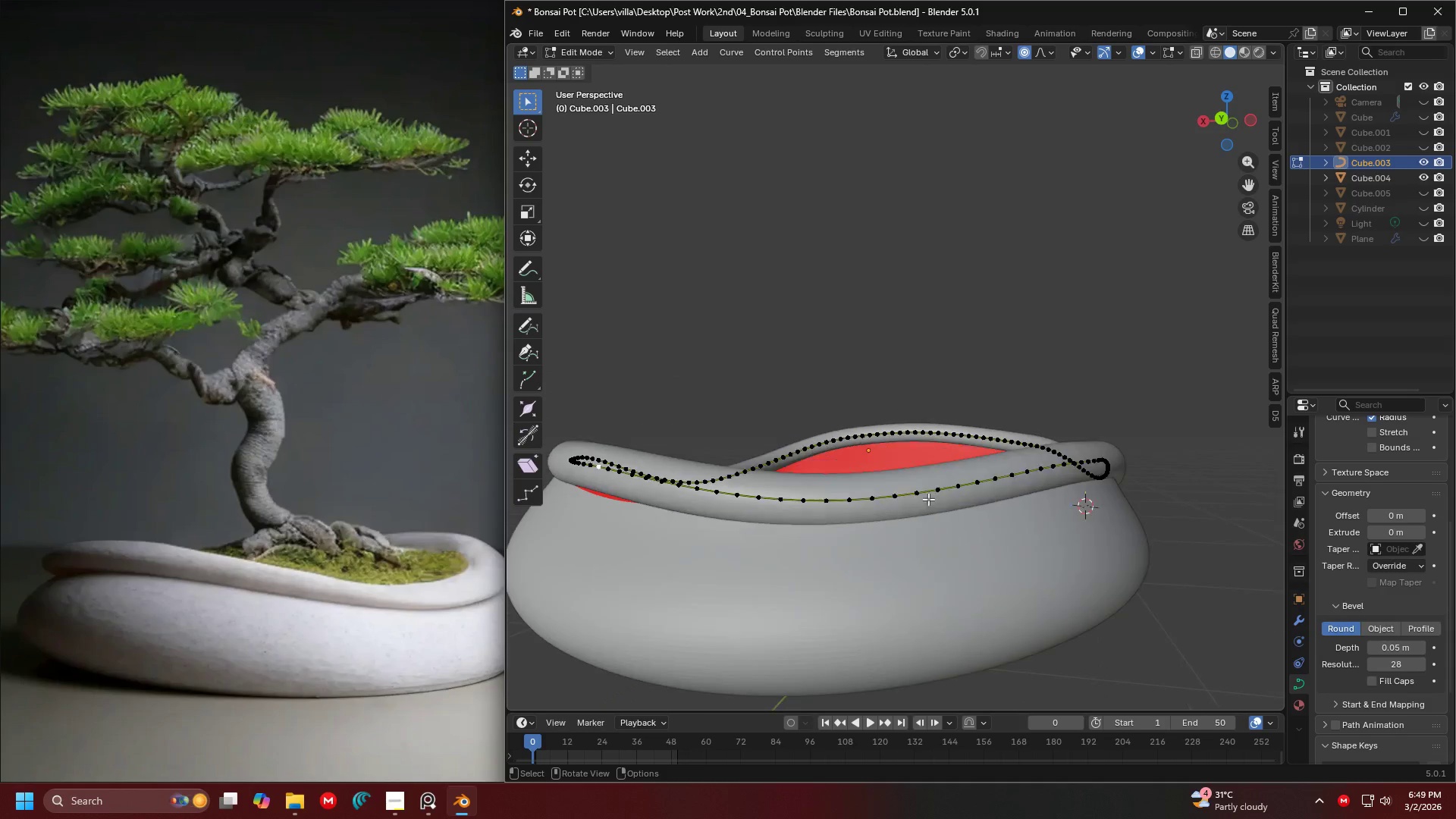 
key(G)
 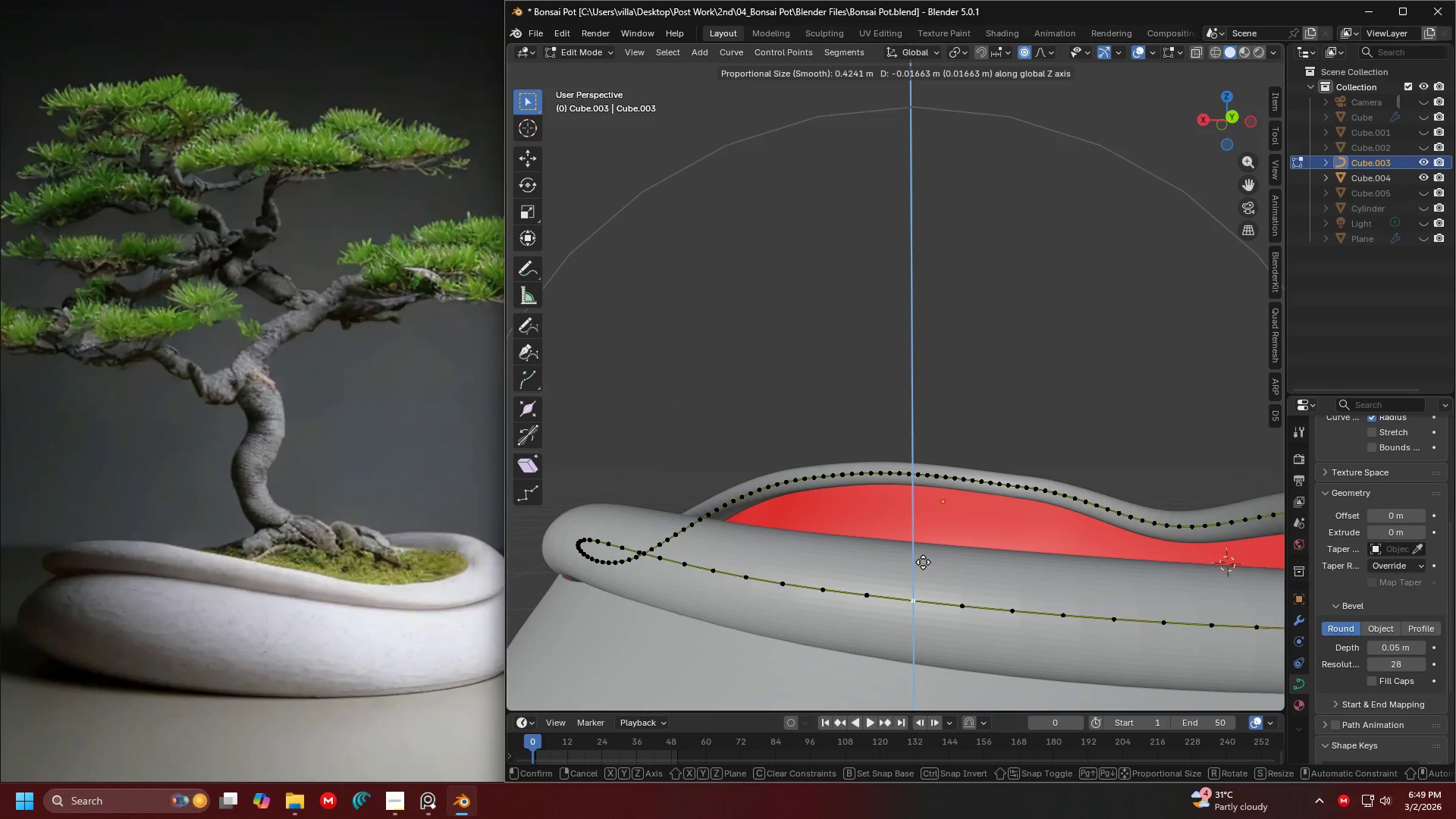 
scroll: coordinate [891, 519], scroll_direction: up, amount: 3.0
 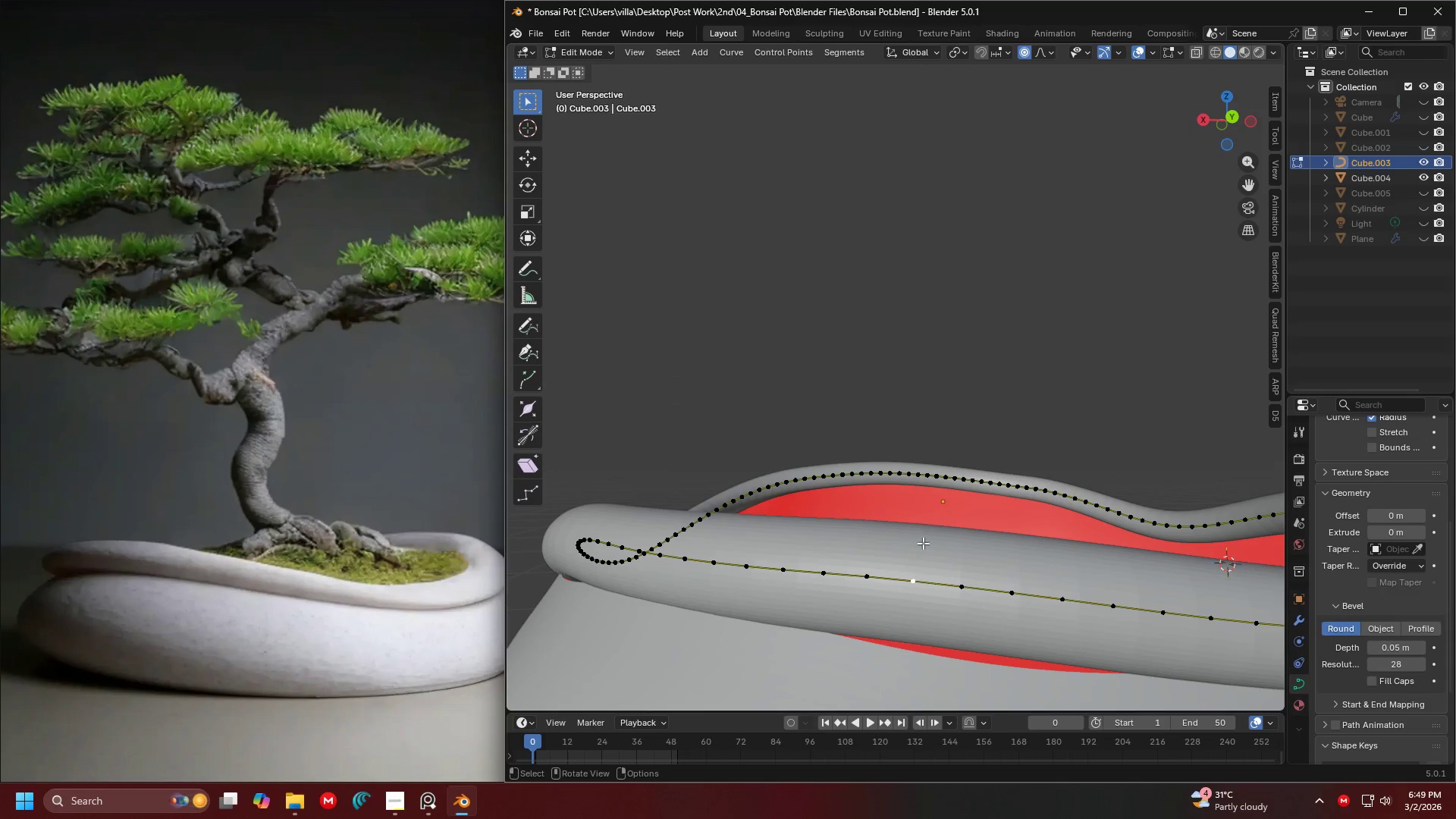 
left_click([923, 562])
 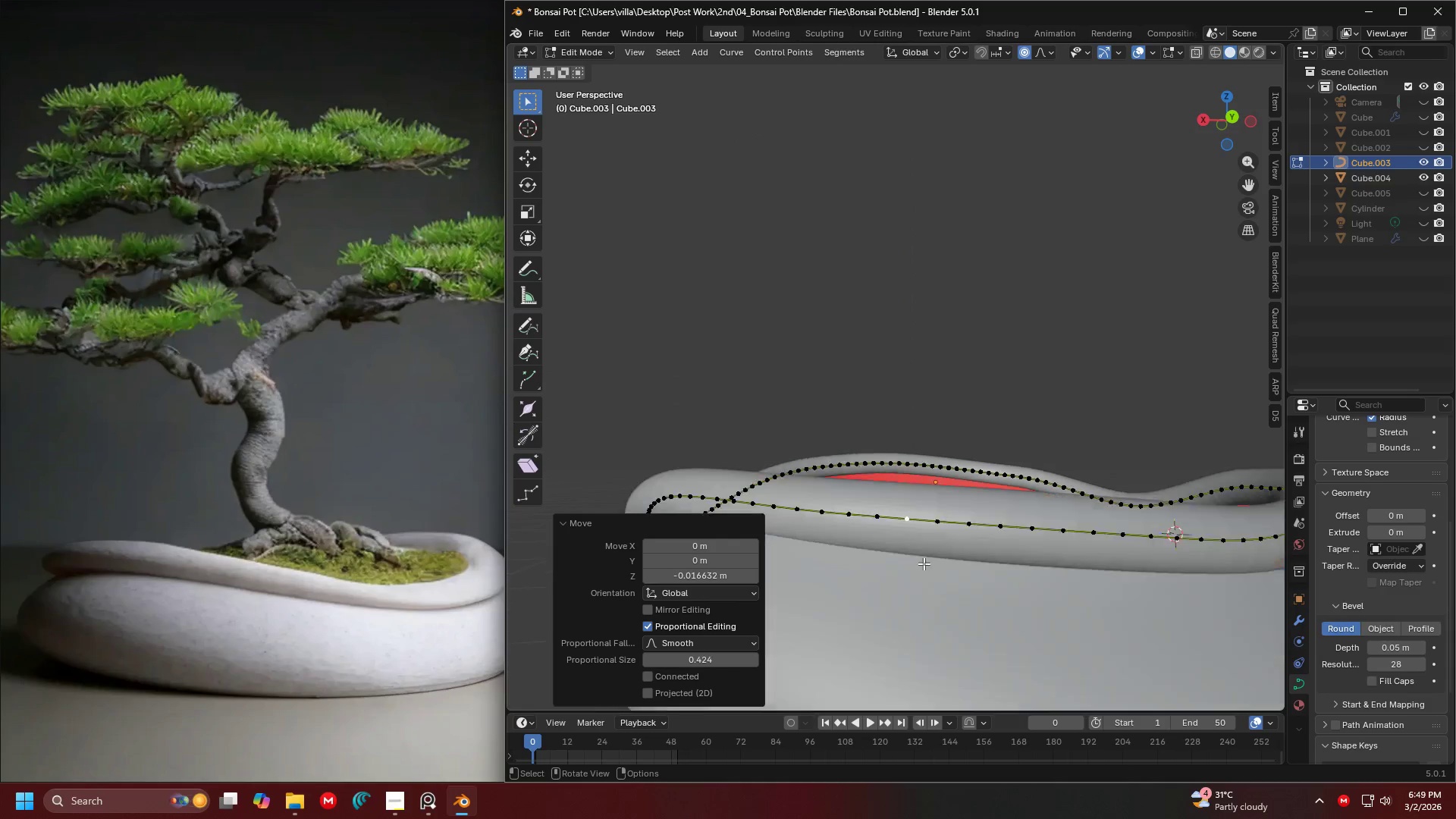 
scroll: coordinate [924, 563], scroll_direction: down, amount: 2.0
 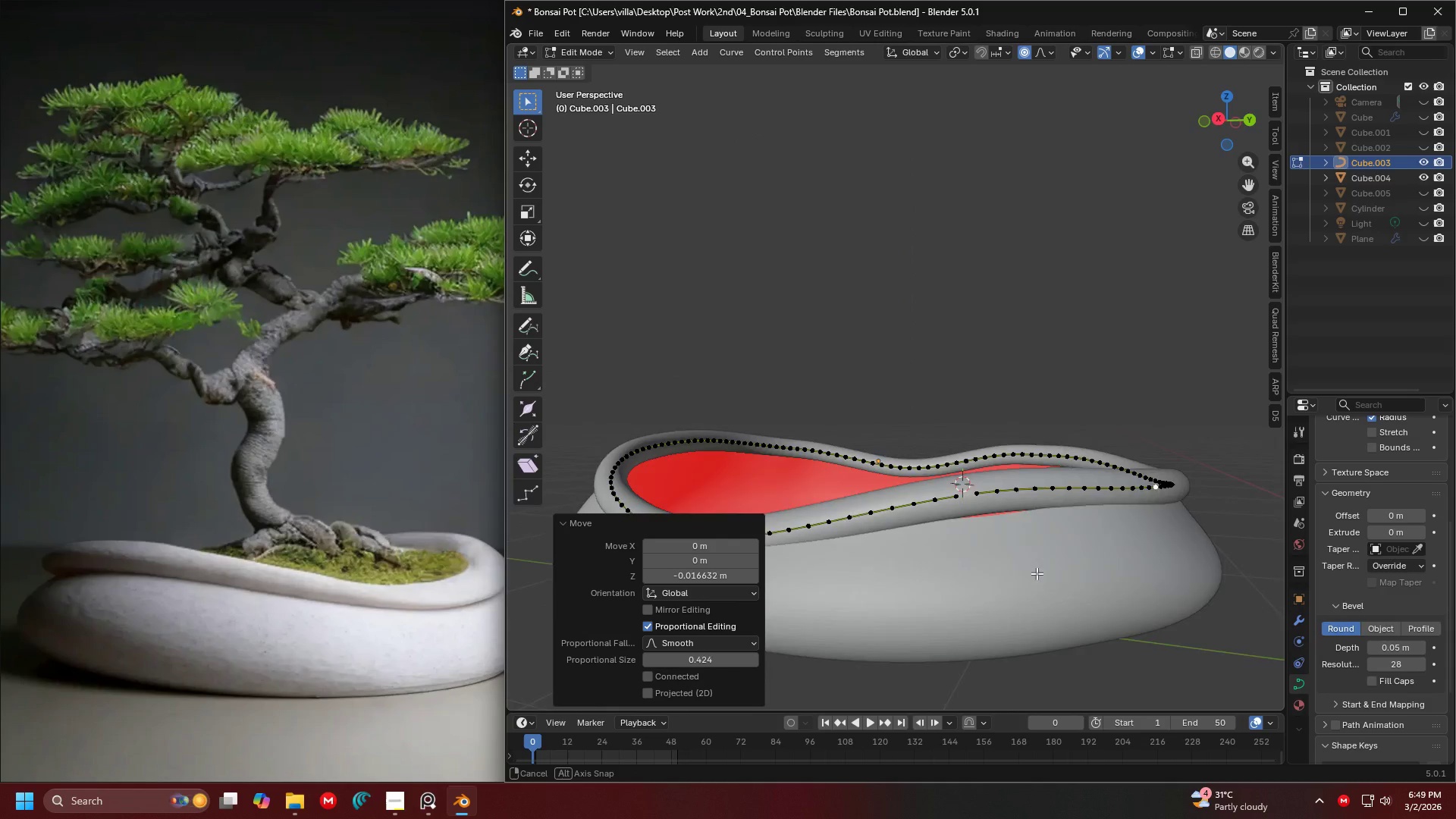 
hold_key(key=ShiftLeft, duration=0.39)
 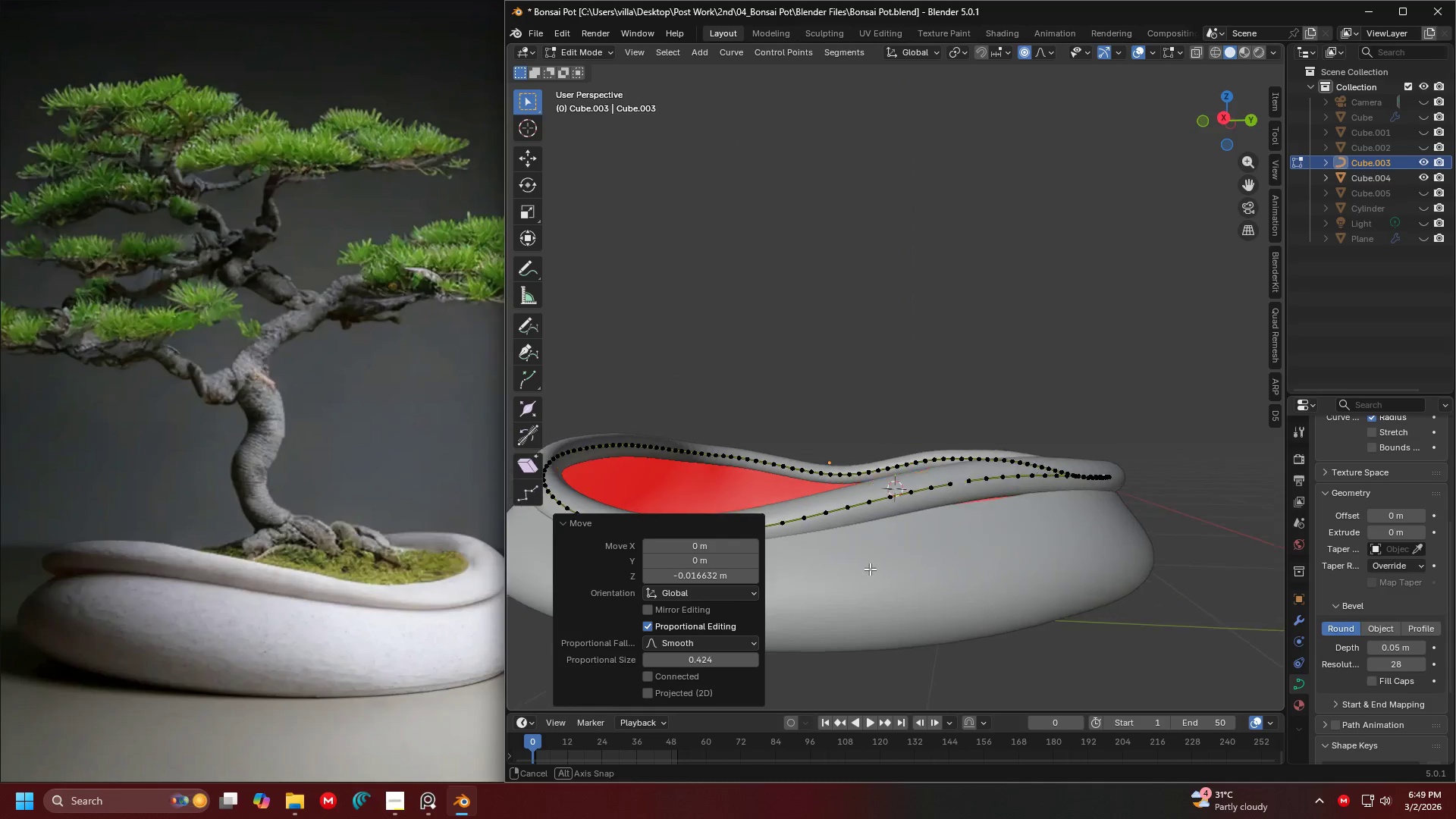 
scroll: coordinate [888, 560], scroll_direction: up, amount: 1.0
 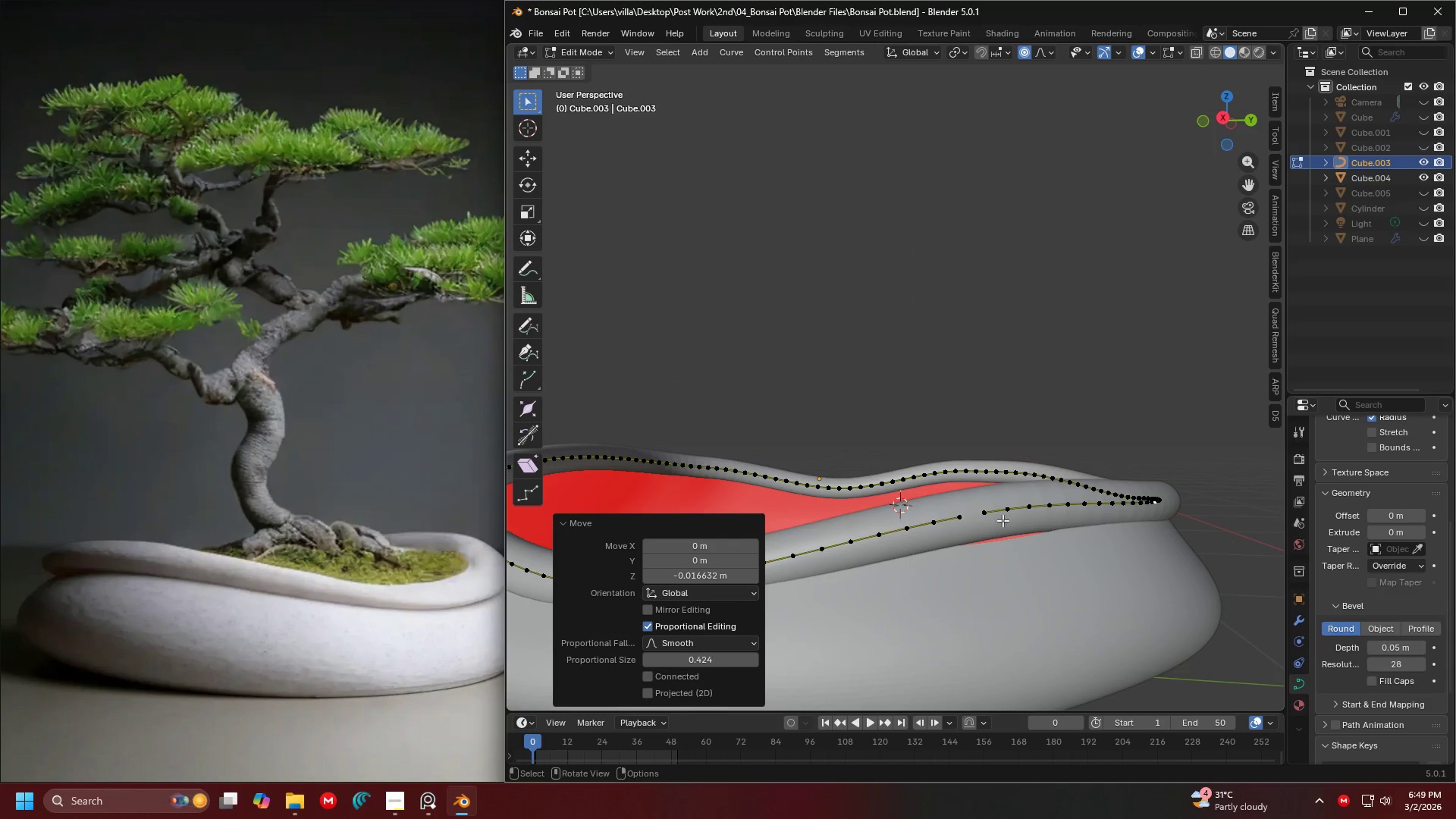 
left_click([987, 516])
 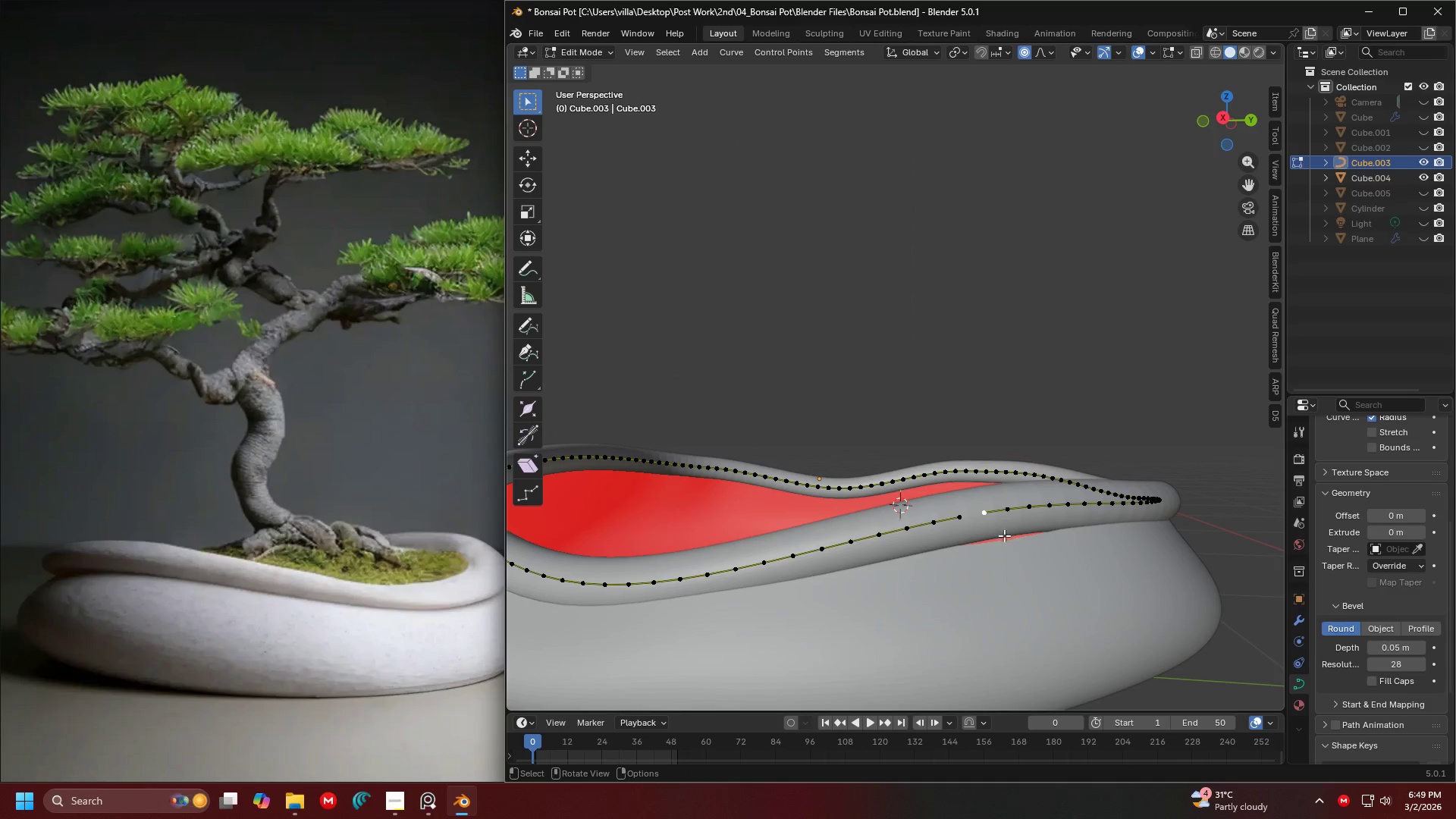 
type(gz)
 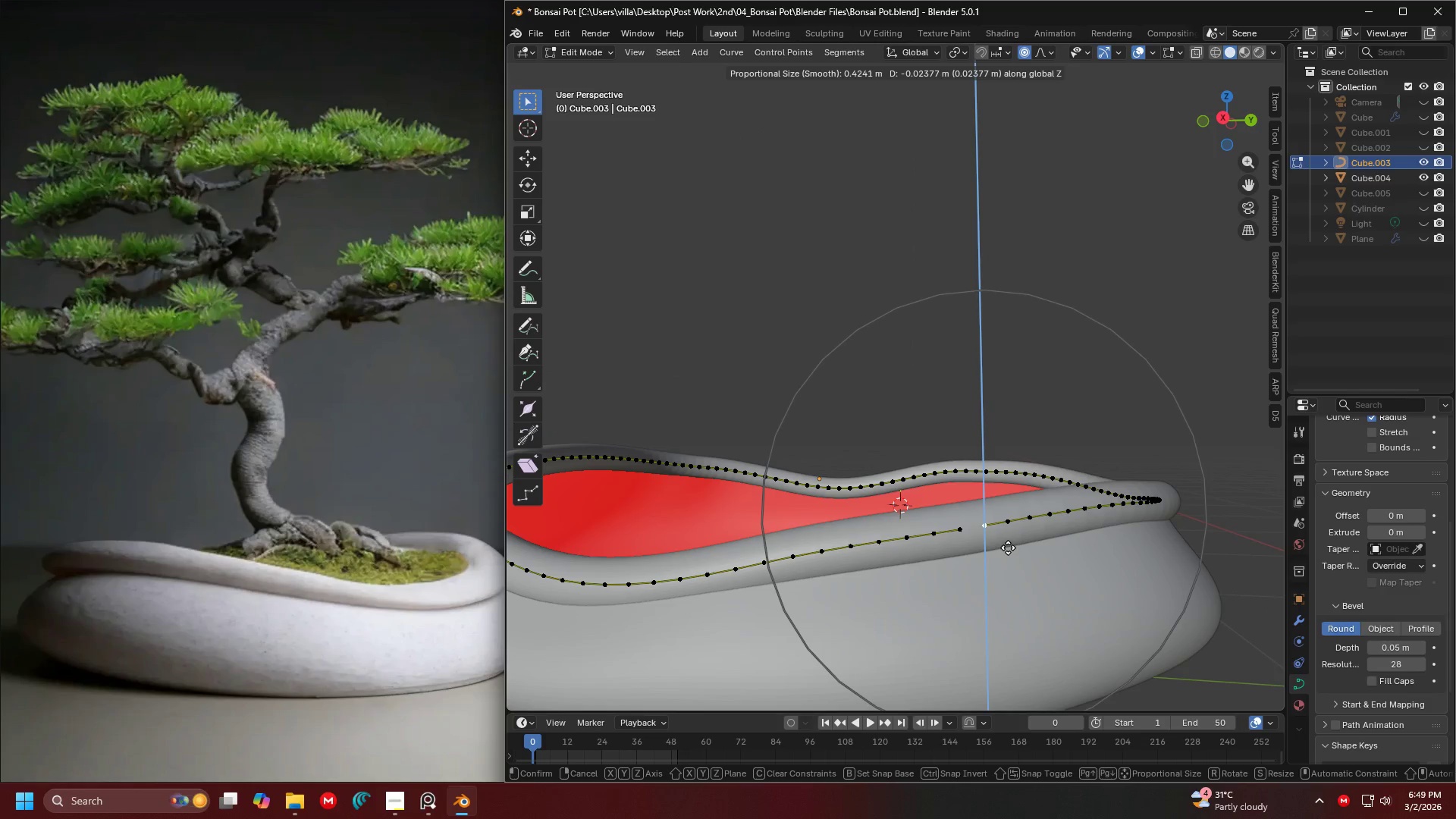 
left_click([1007, 545])
 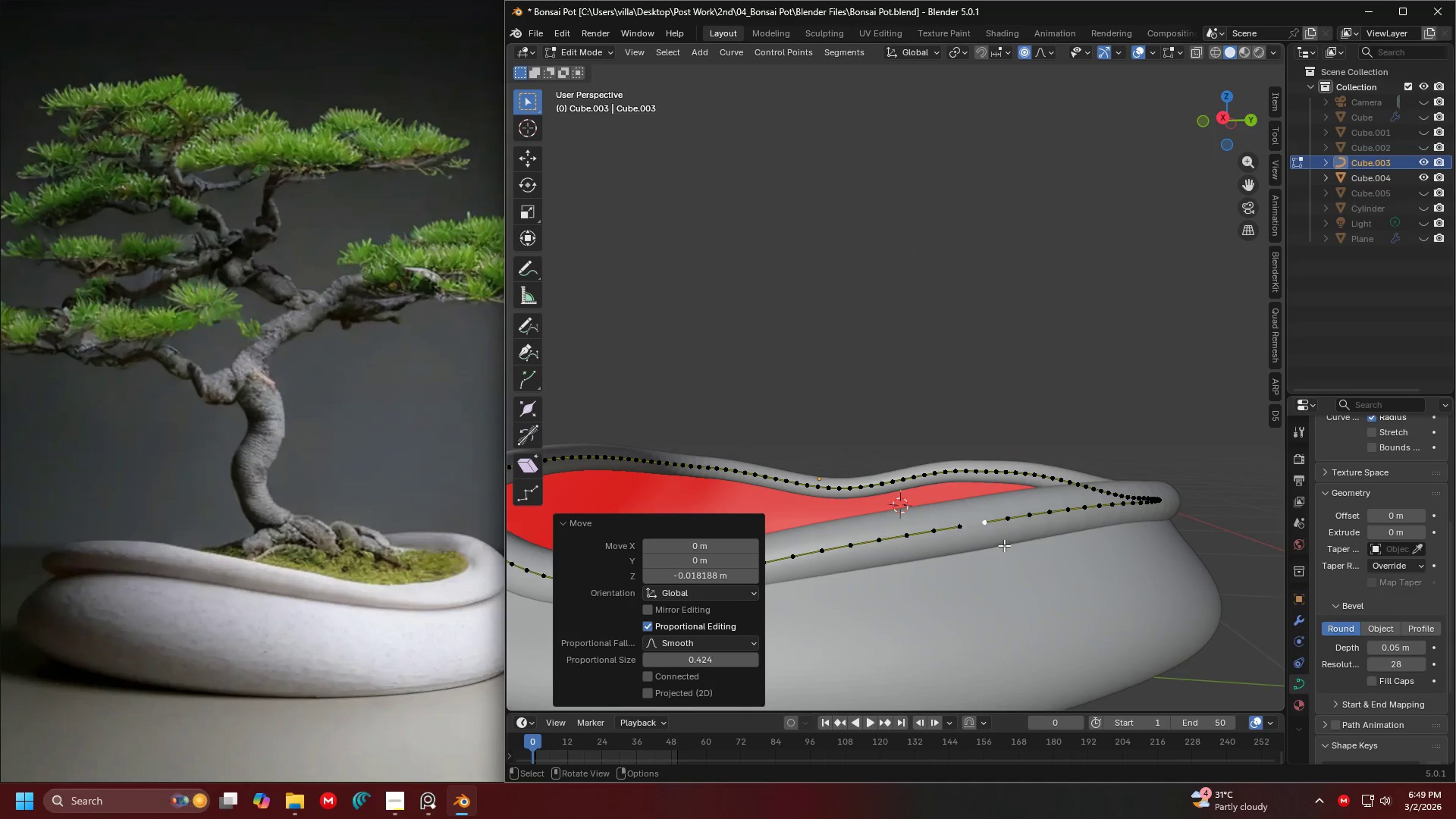 
scroll: coordinate [997, 545], scroll_direction: down, amount: 1.0
 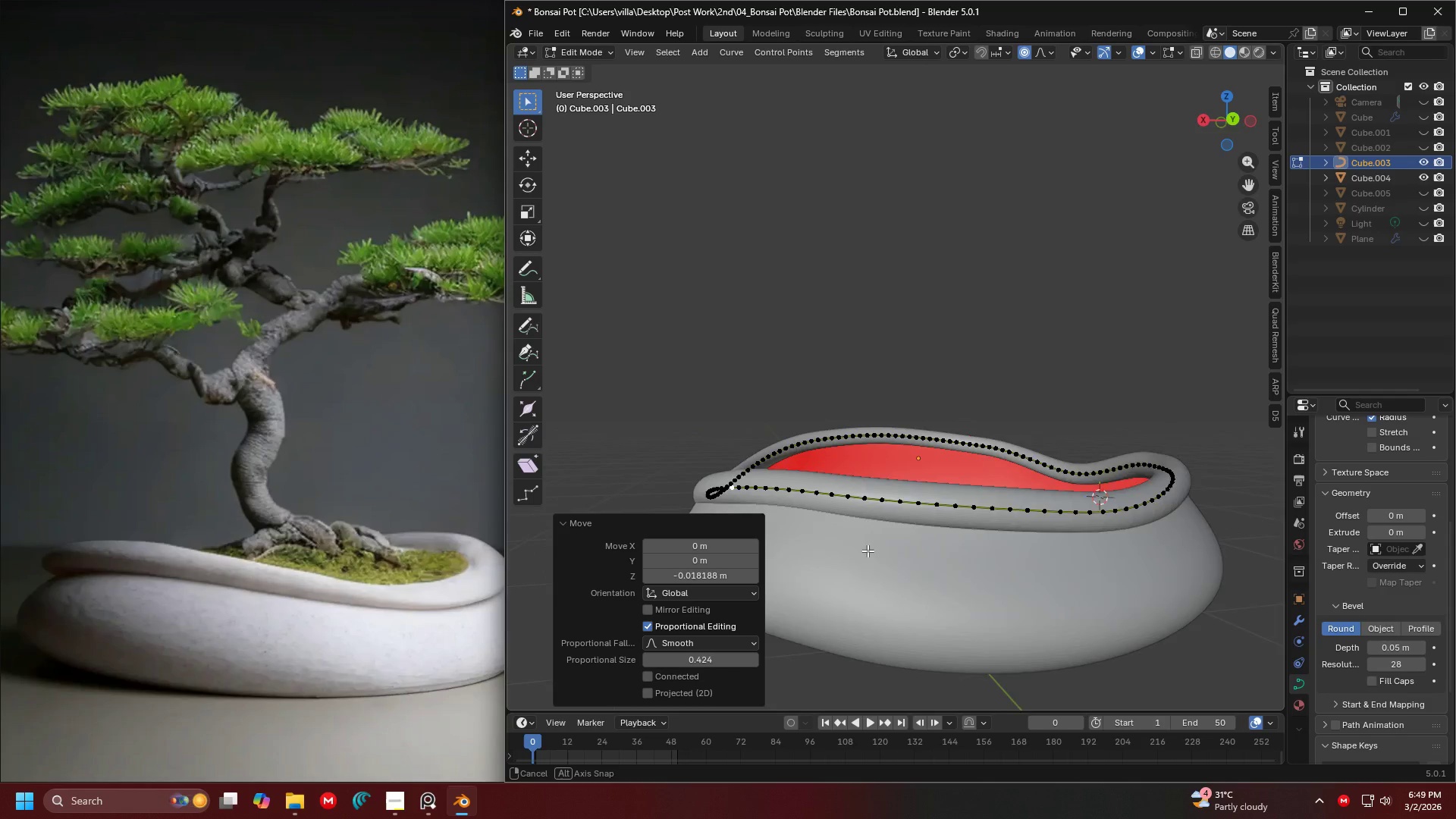 
key(Shift+ShiftLeft)
 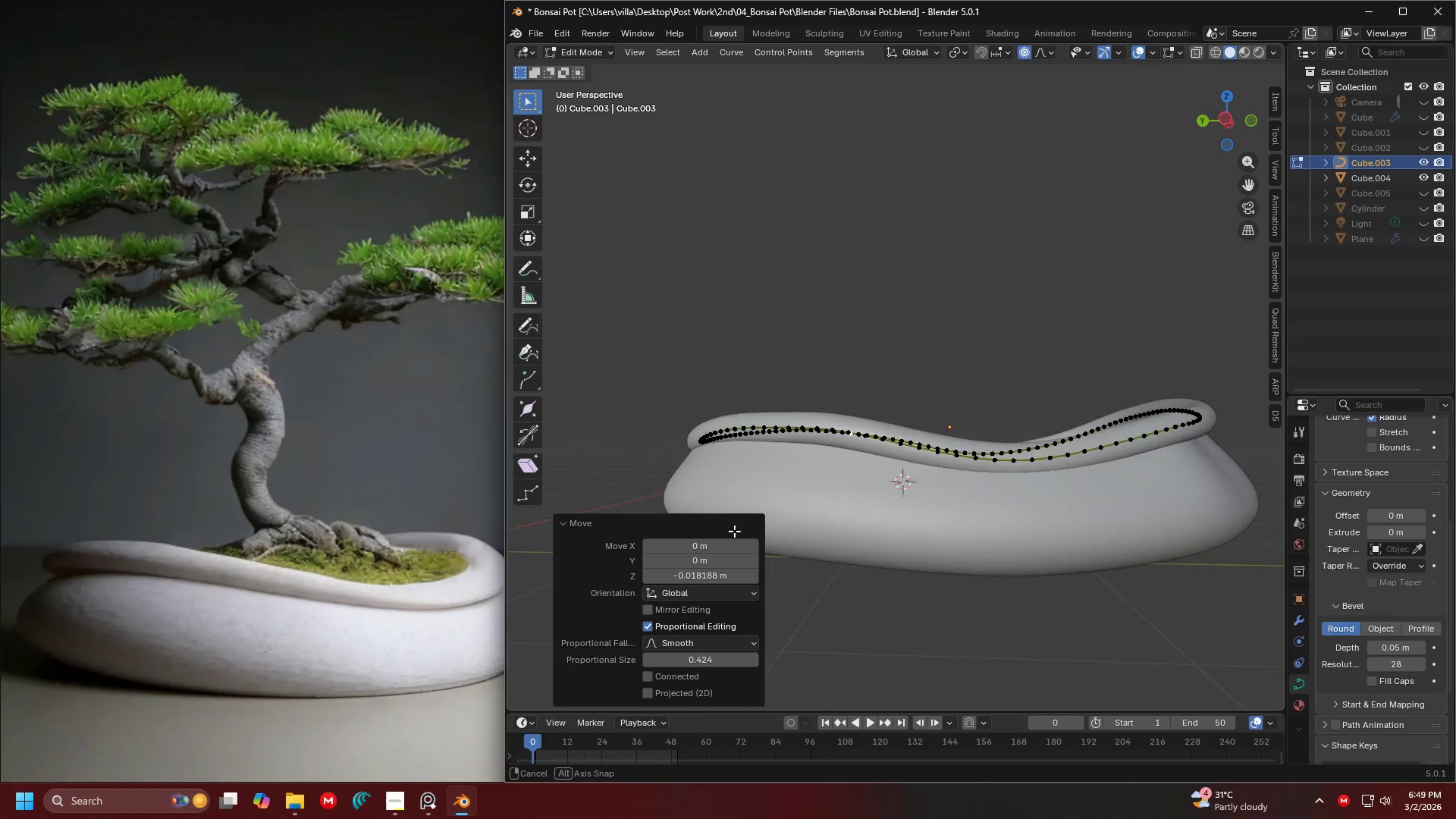 
scroll: coordinate [836, 549], scroll_direction: down, amount: 1.0
 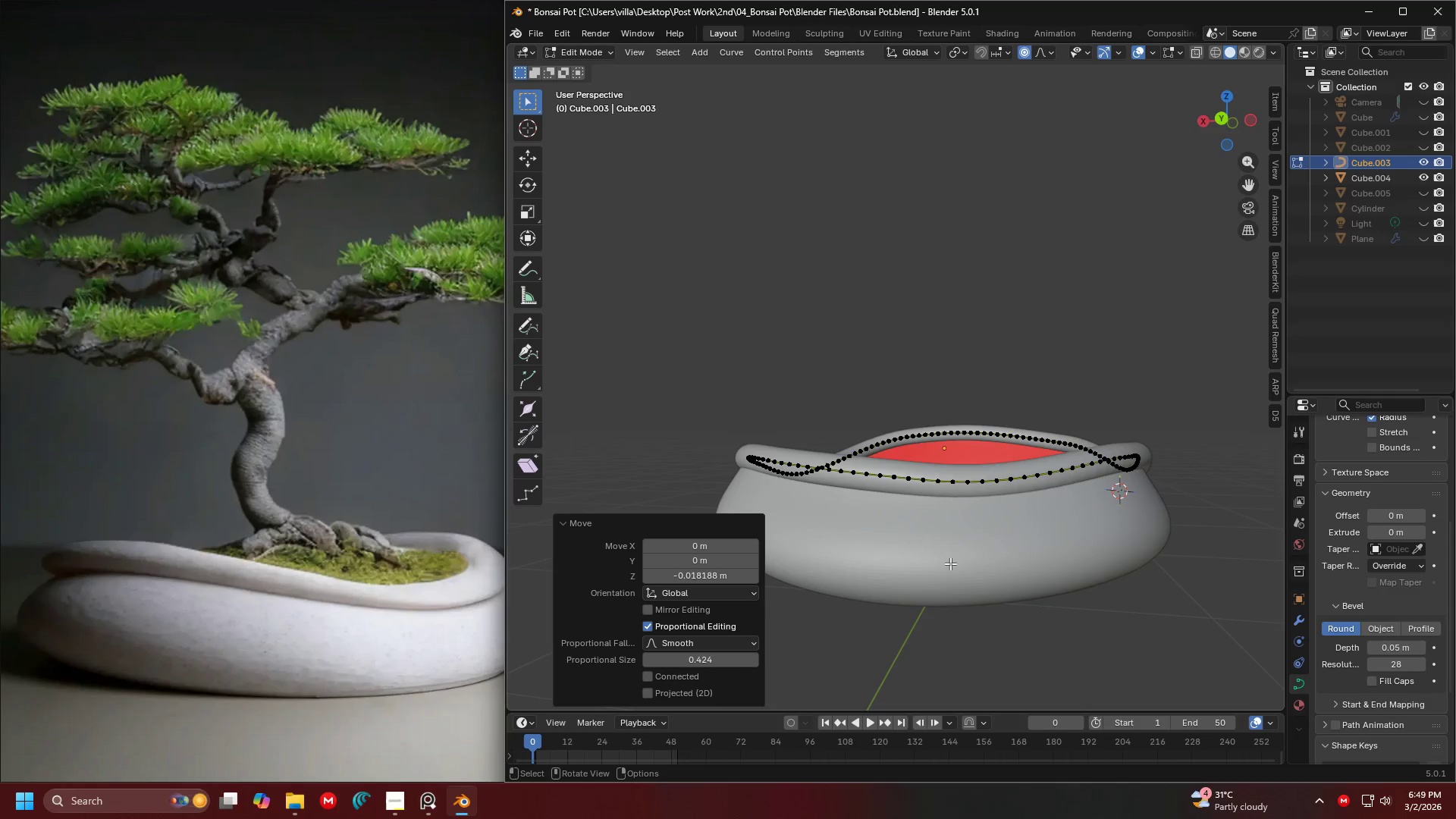 
hold_key(key=ShiftLeft, duration=0.39)
 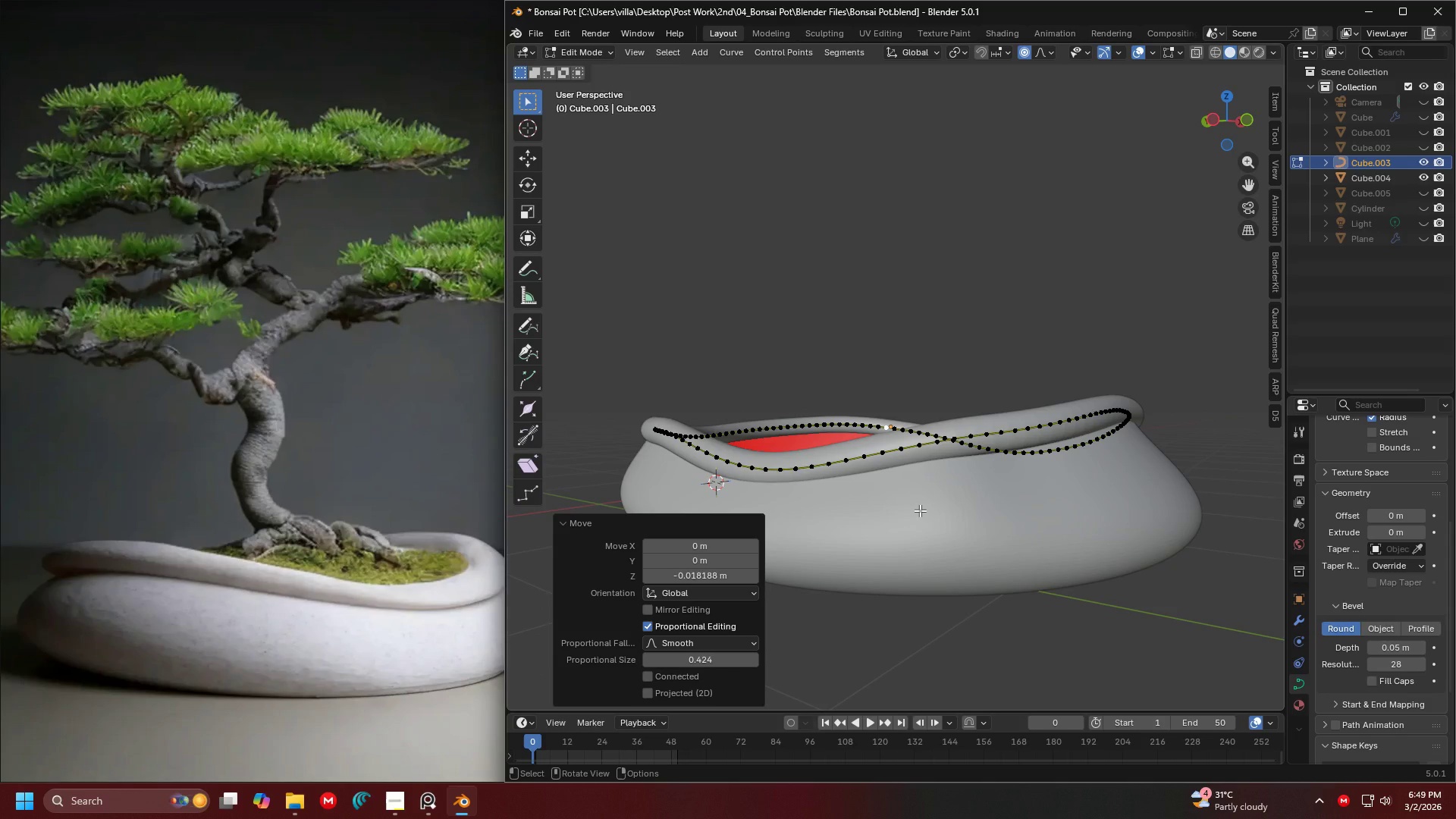 
key(Shift+ShiftLeft)
 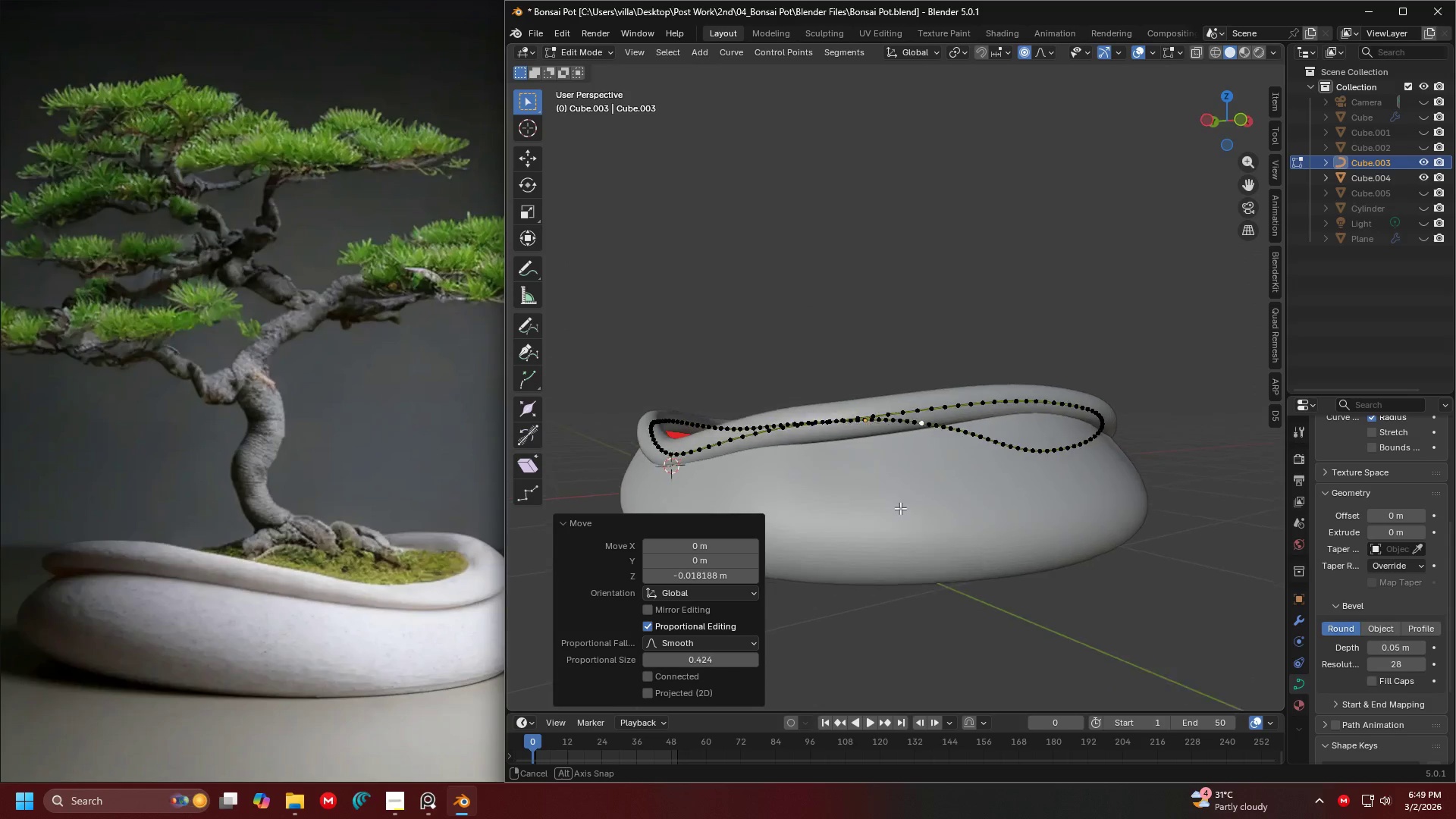 
key(Shift+ShiftLeft)
 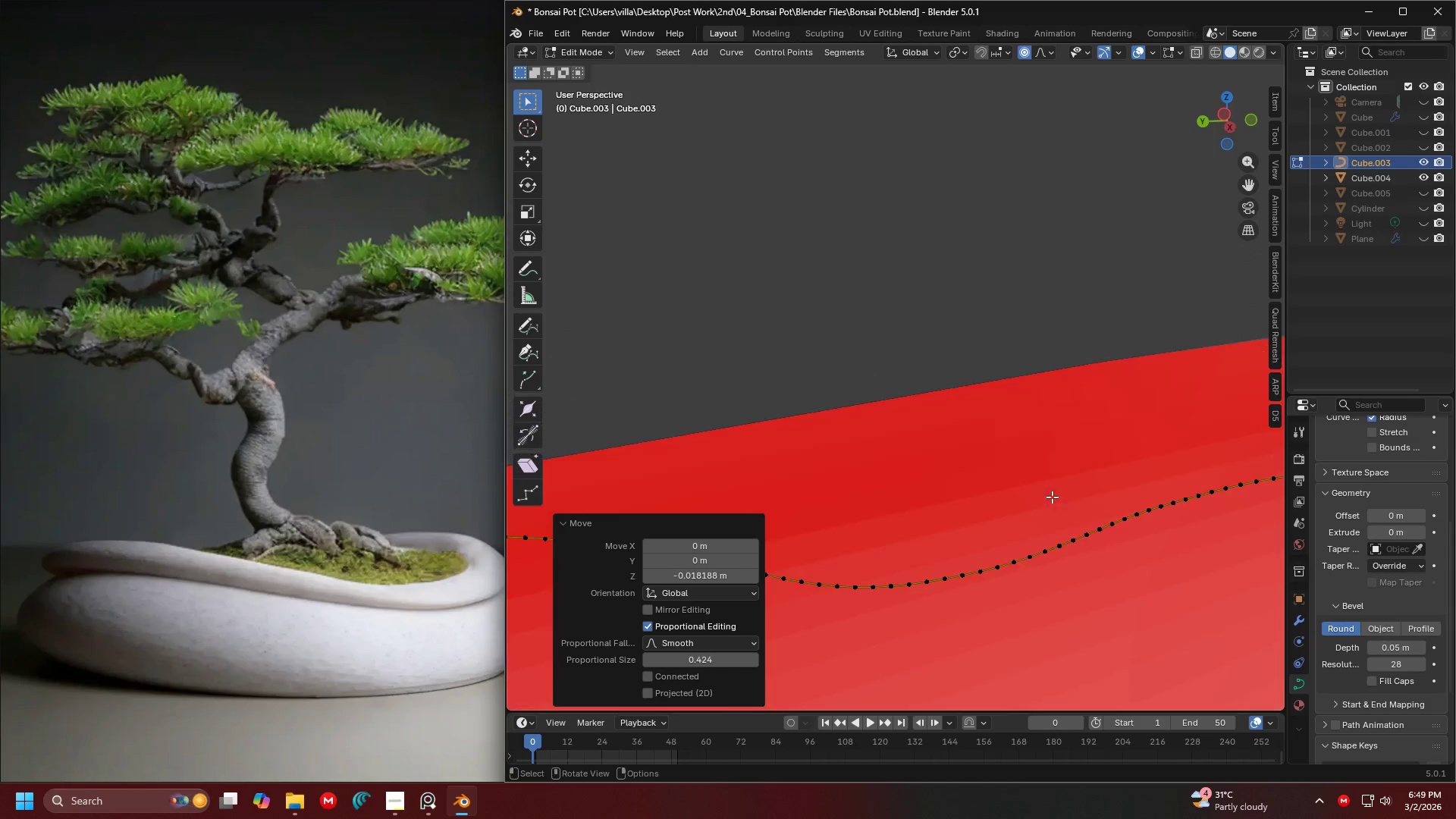 
hold_key(key=ShiftLeft, duration=1.41)
 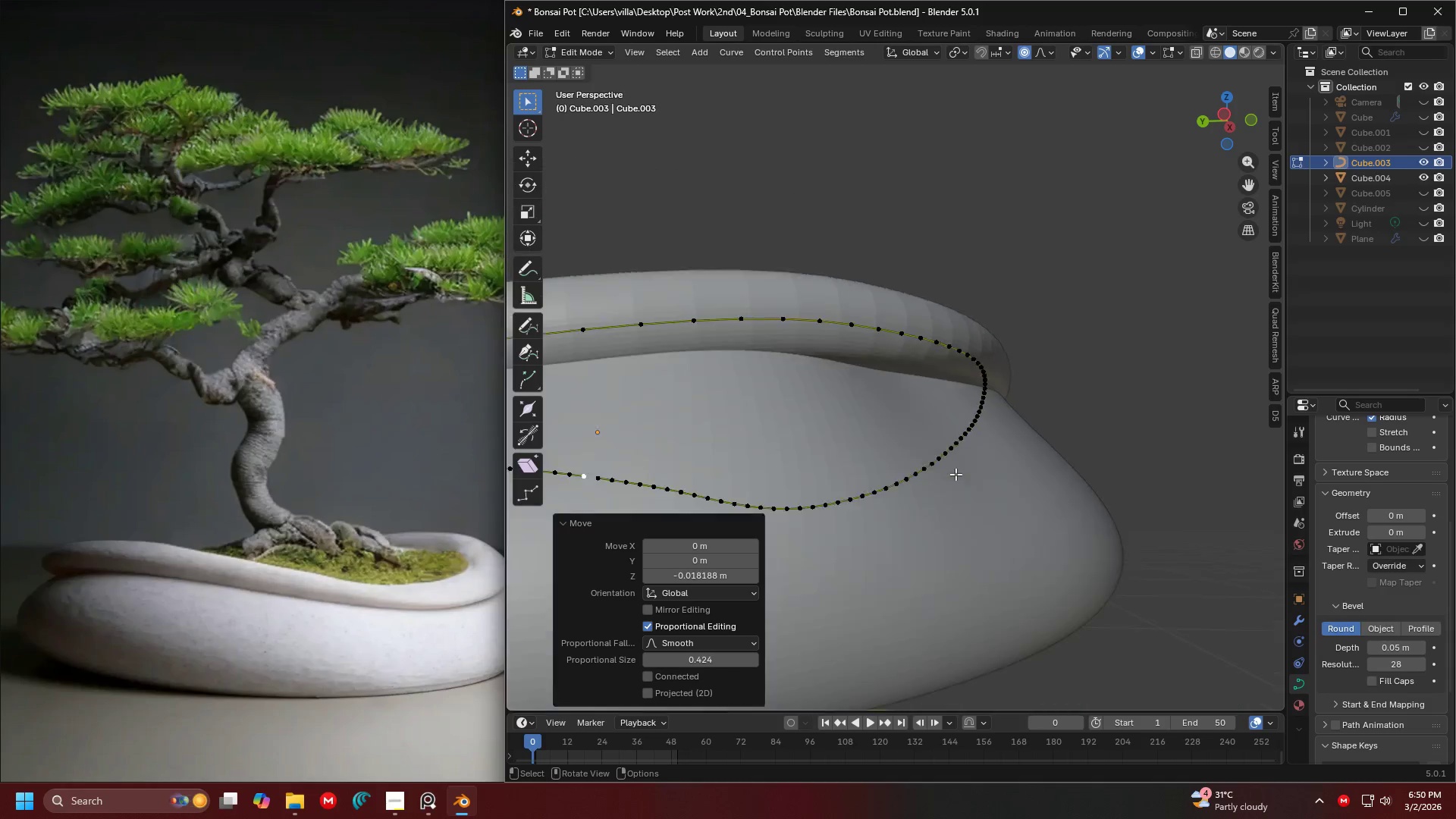 
scroll: coordinate [1052, 497], scroll_direction: up, amount: 6.0
 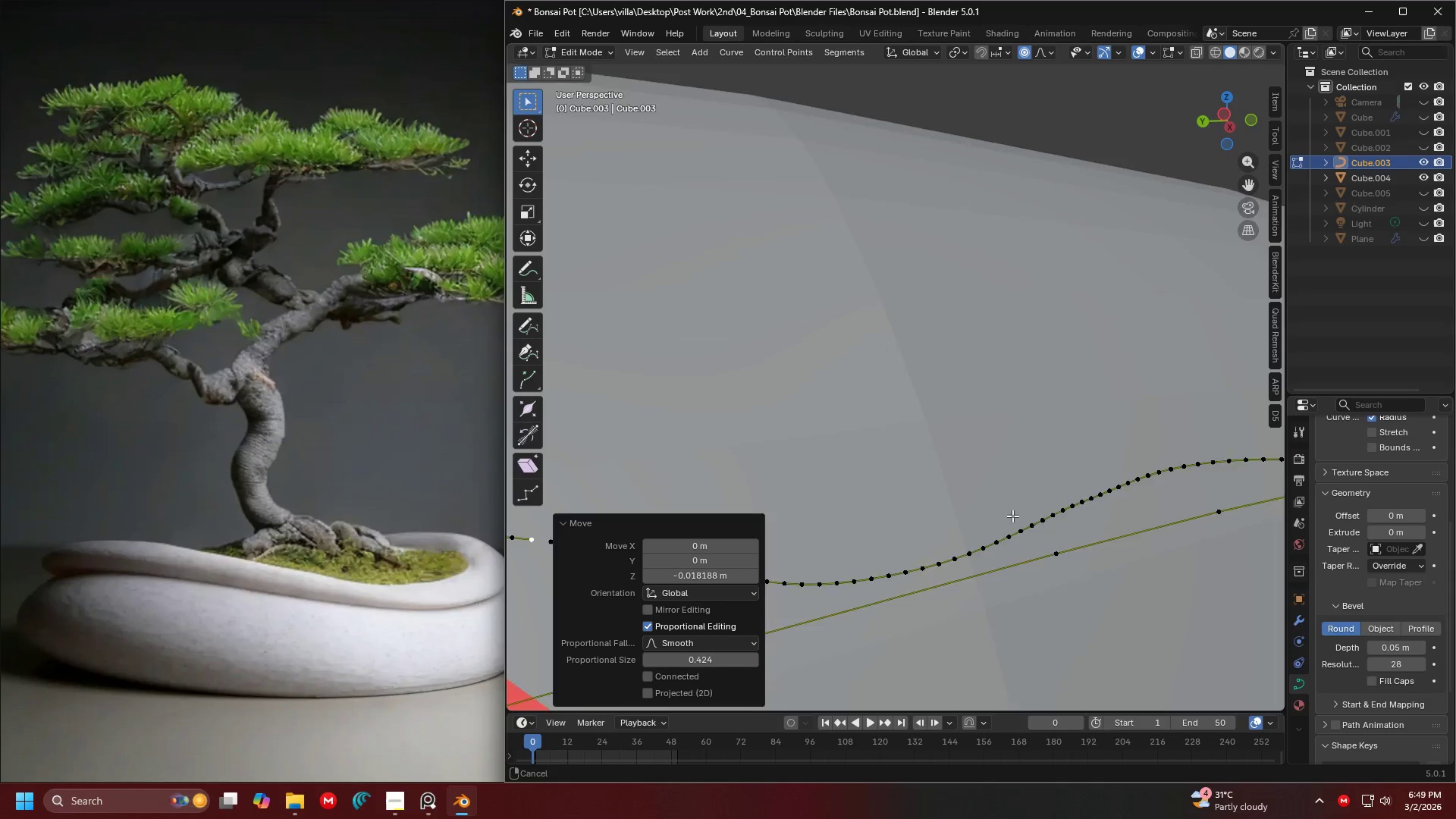 
hold_key(key=ShiftLeft, duration=1.01)
scroll: coordinate [956, 474], scroll_direction: down, amount: 3.0
 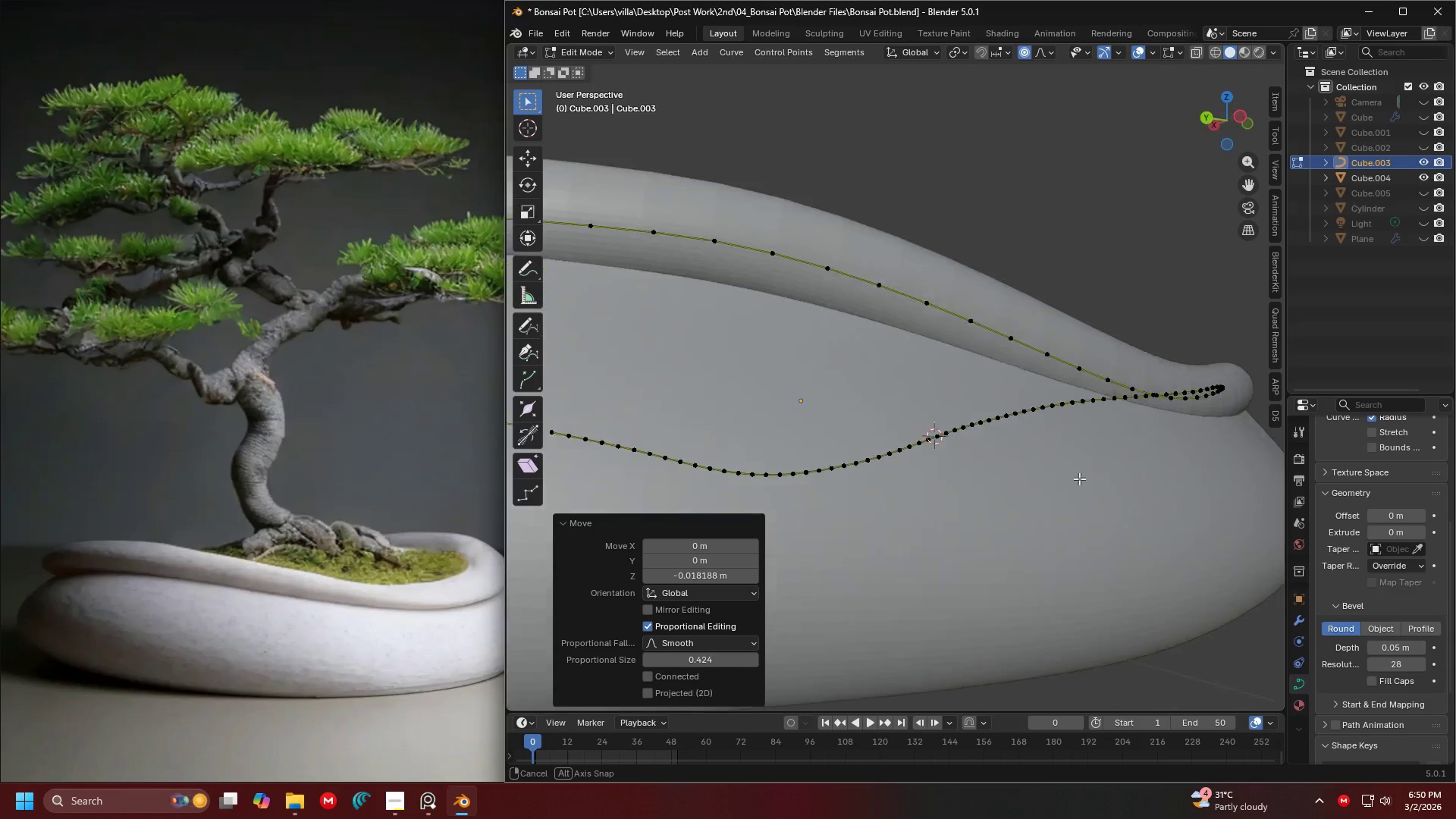 
hold_key(key=ShiftLeft, duration=0.31)
 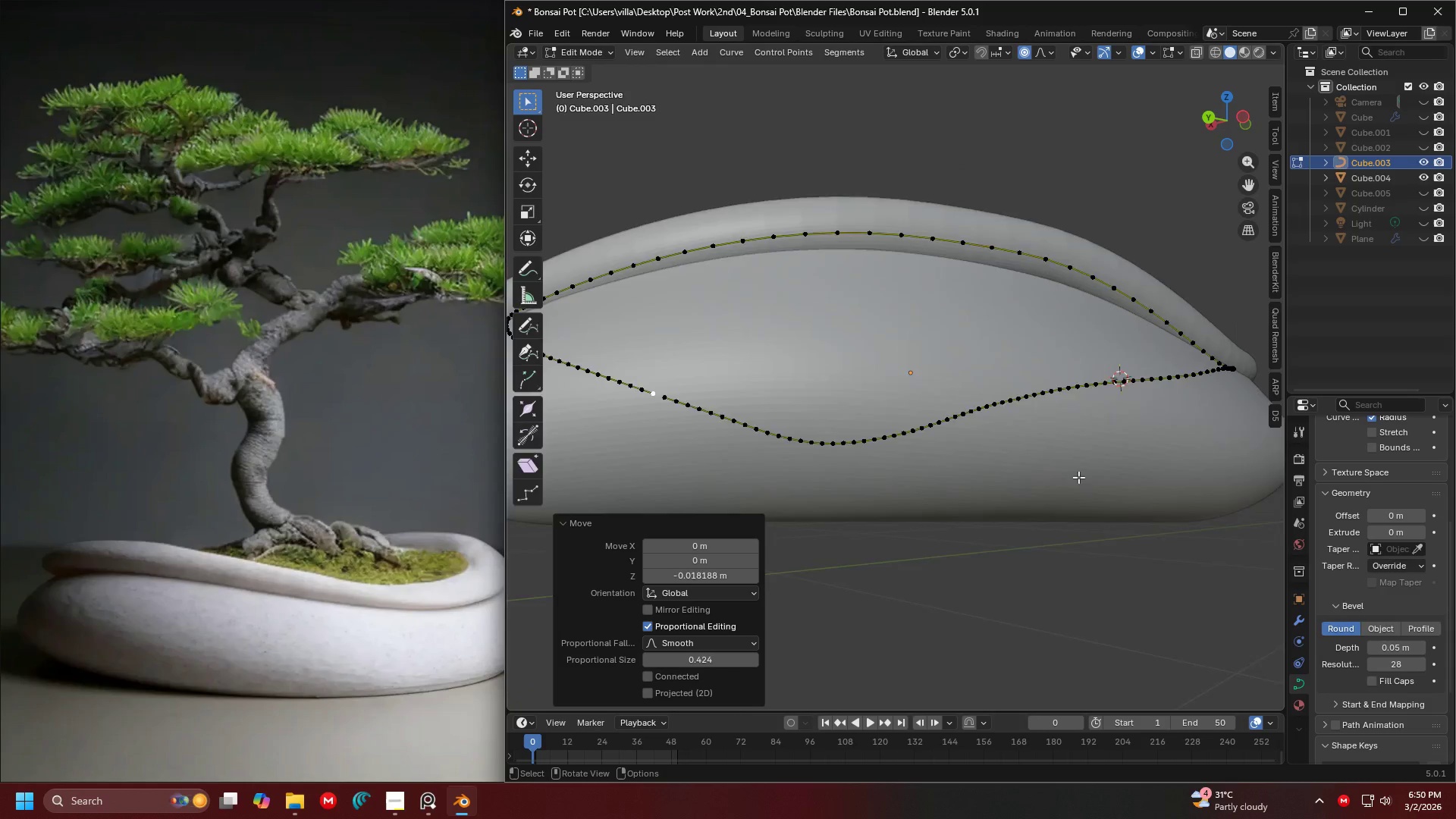 
key(Tab)
 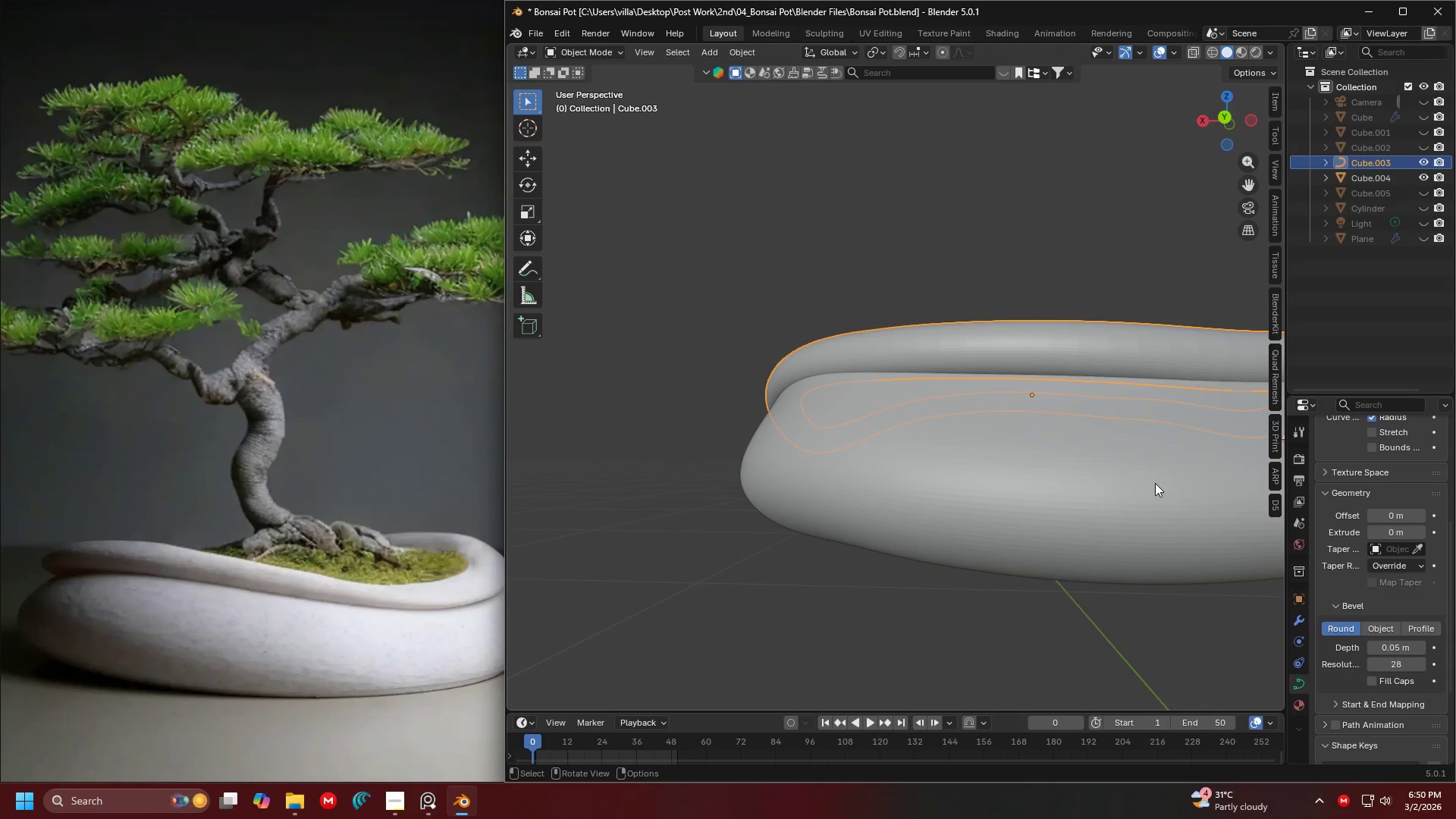 
scroll: coordinate [1164, 484], scroll_direction: none, amount: 0.0
 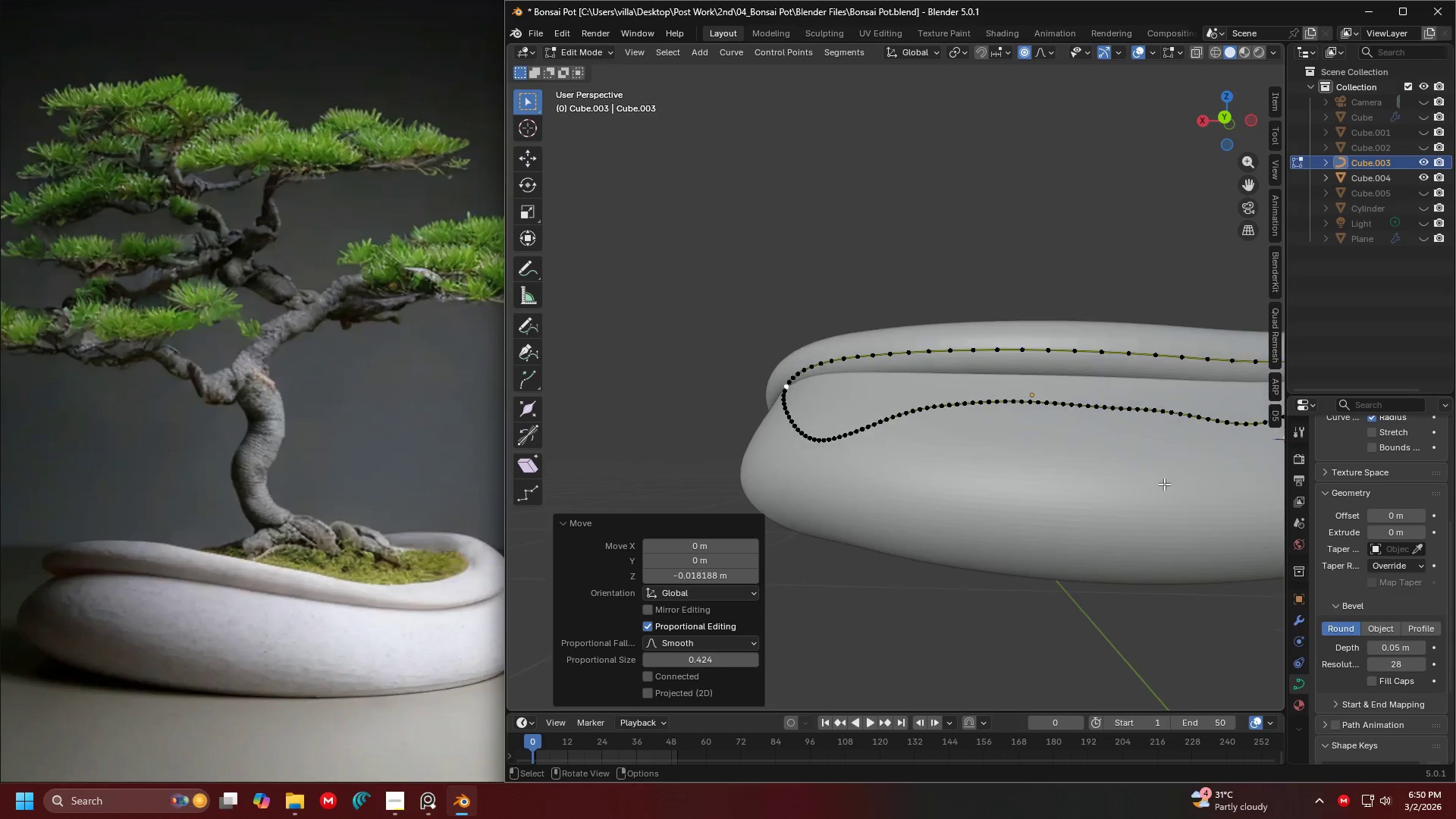 
key(Shift+ShiftLeft)
 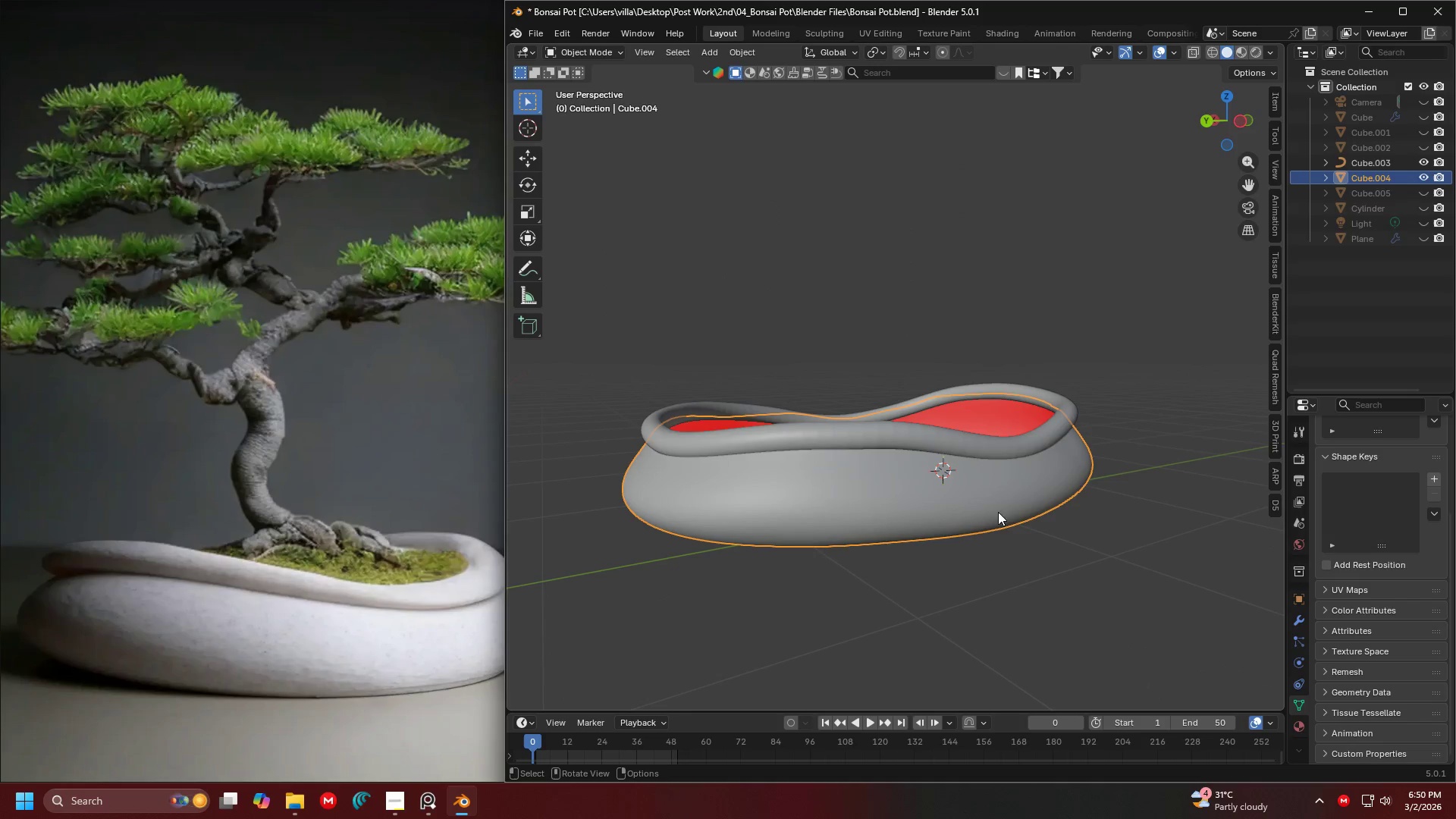 
scroll: coordinate [1032, 510], scroll_direction: down, amount: 2.0
 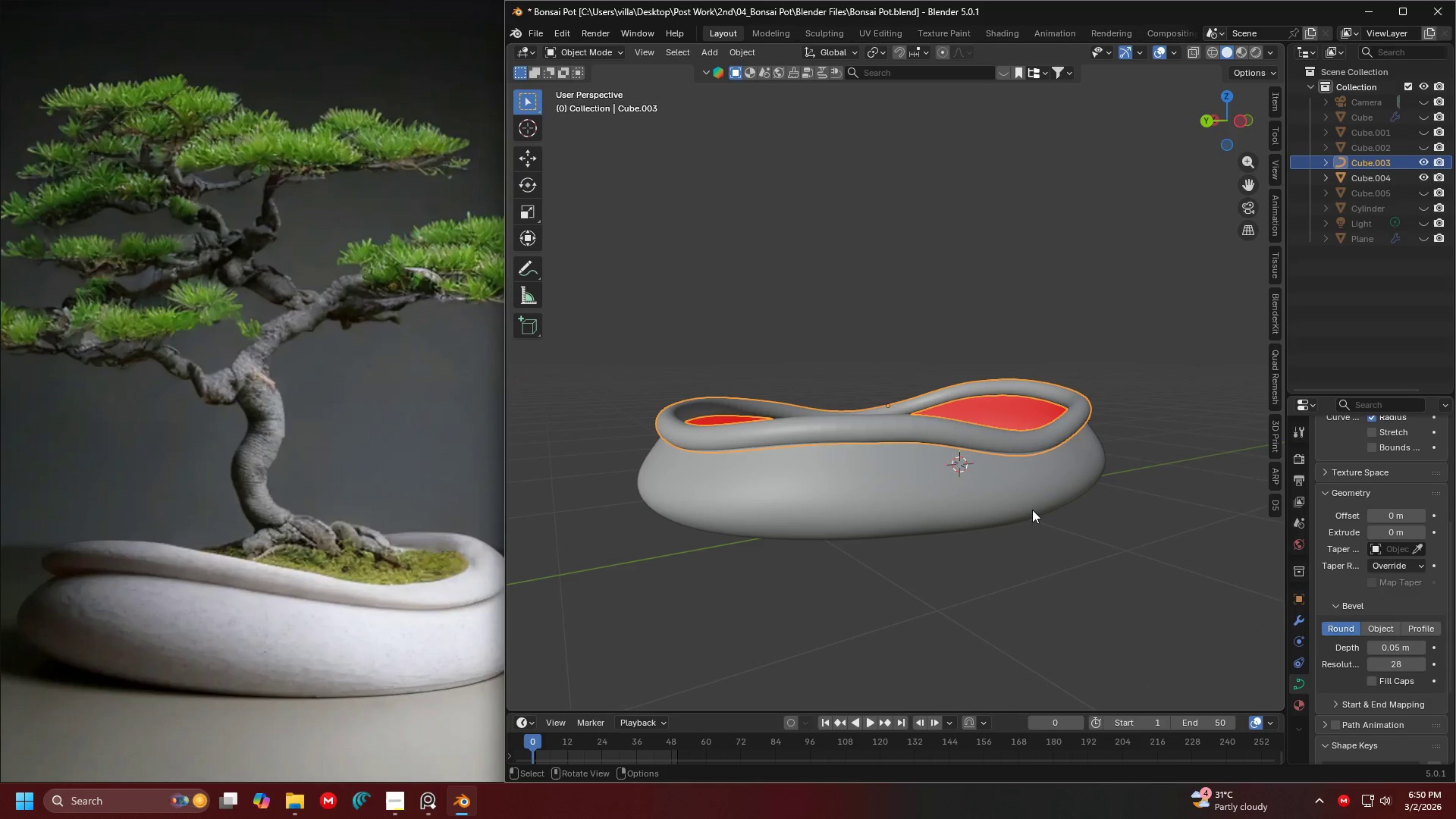 
scroll: coordinate [1159, 535], scroll_direction: up, amount: 1.0
 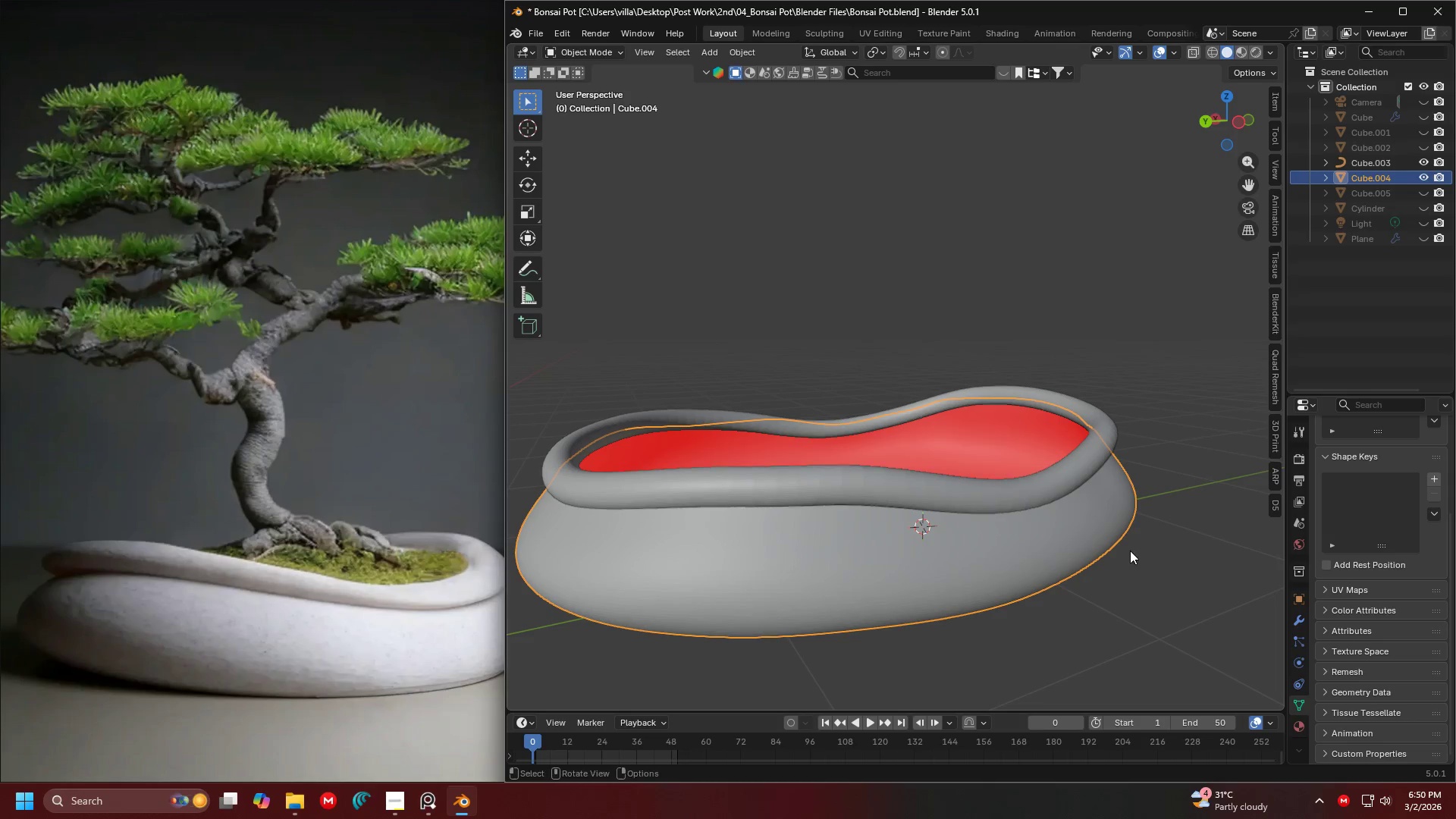 
key(Shift+D)
 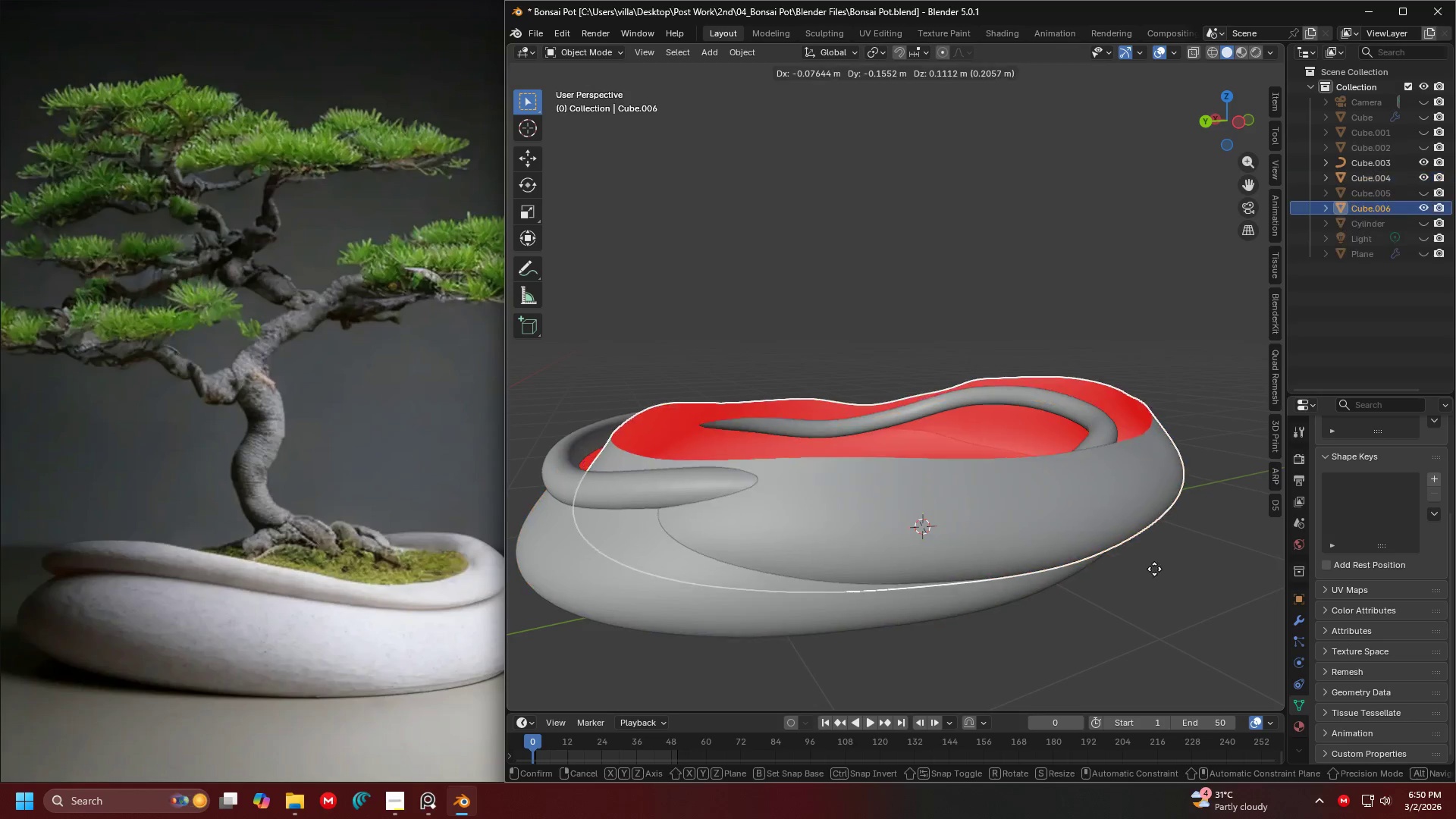 
right_click([1155, 568])
 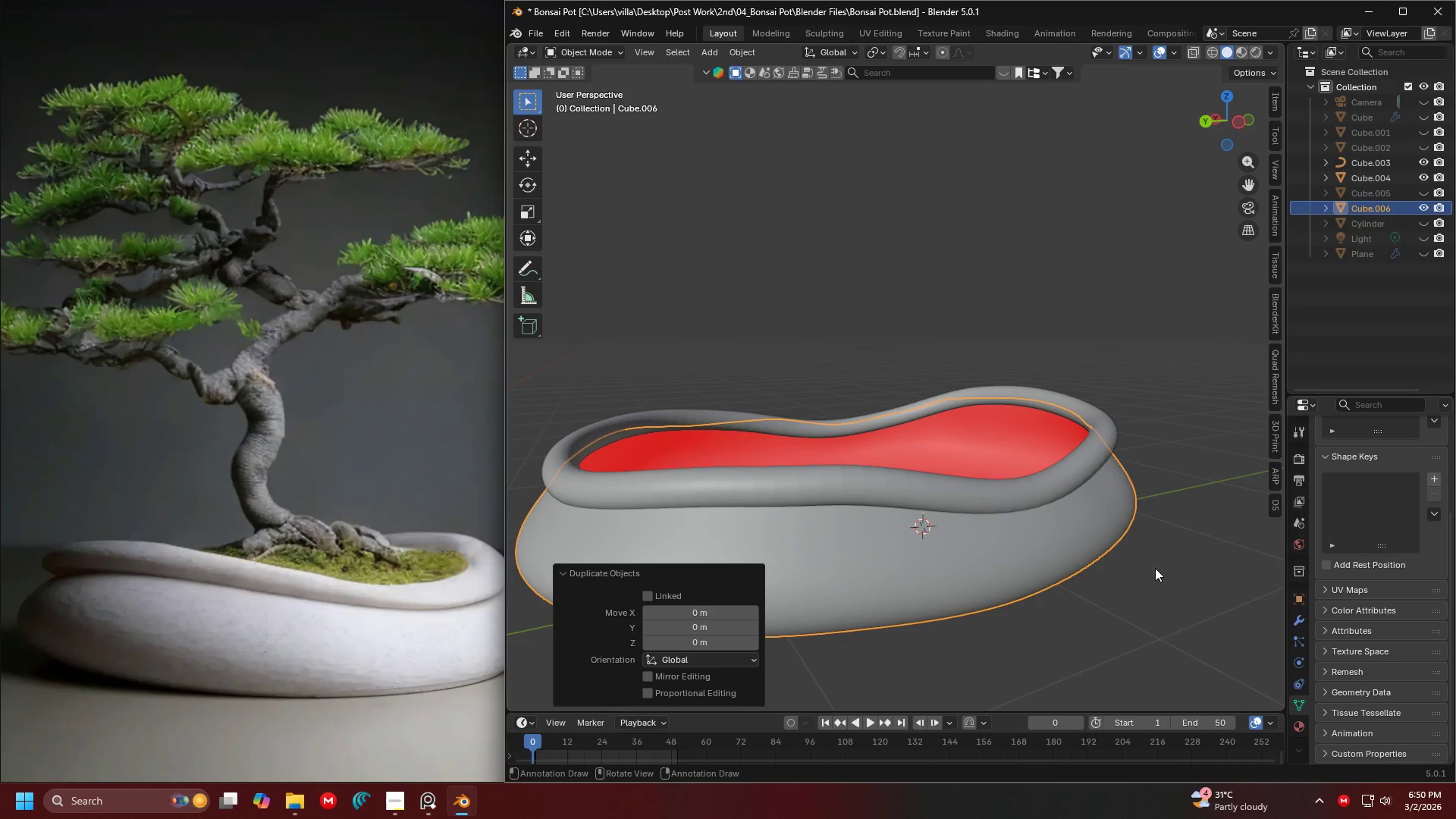 
key(H)
 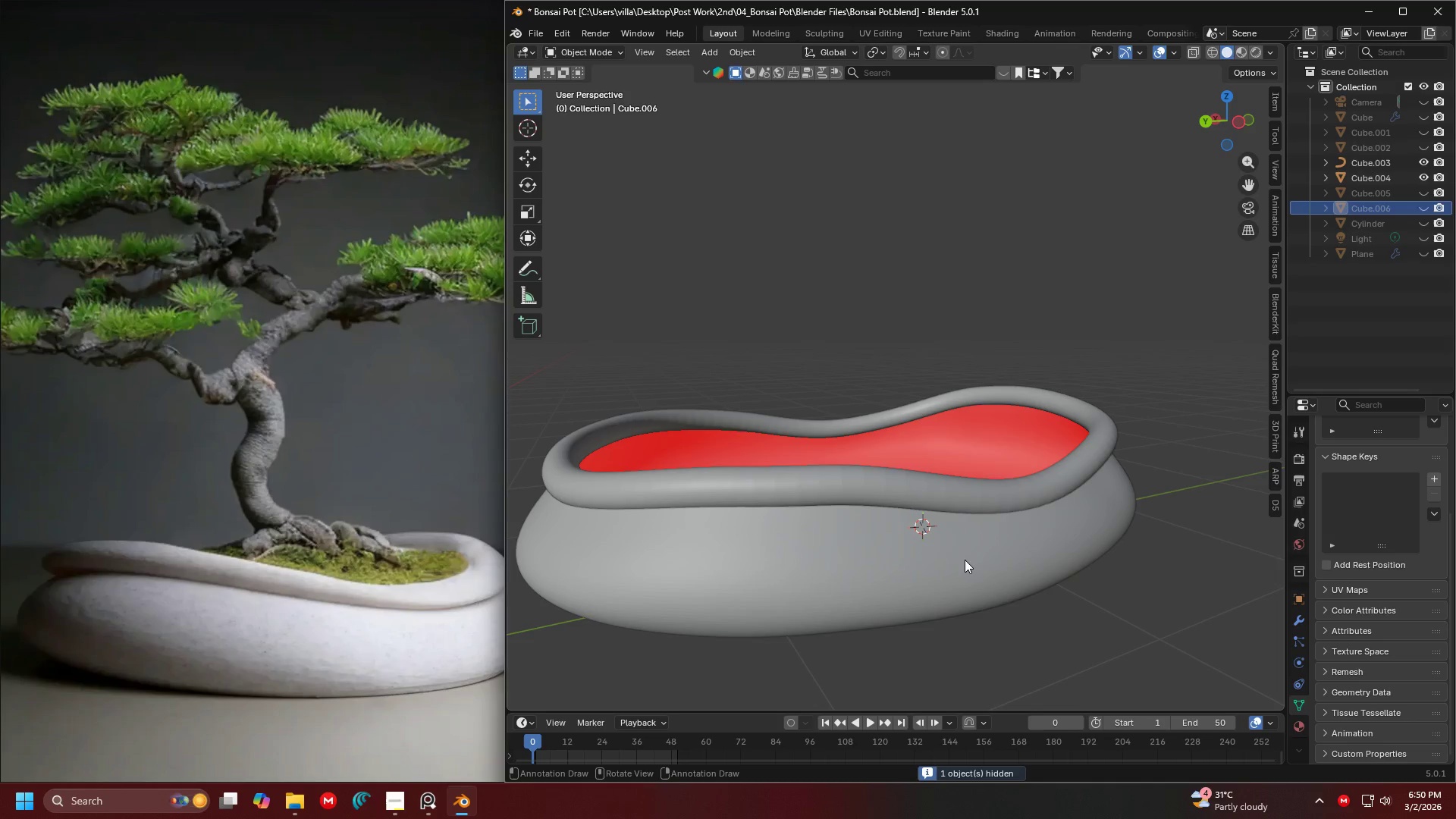 
left_click([965, 560])
 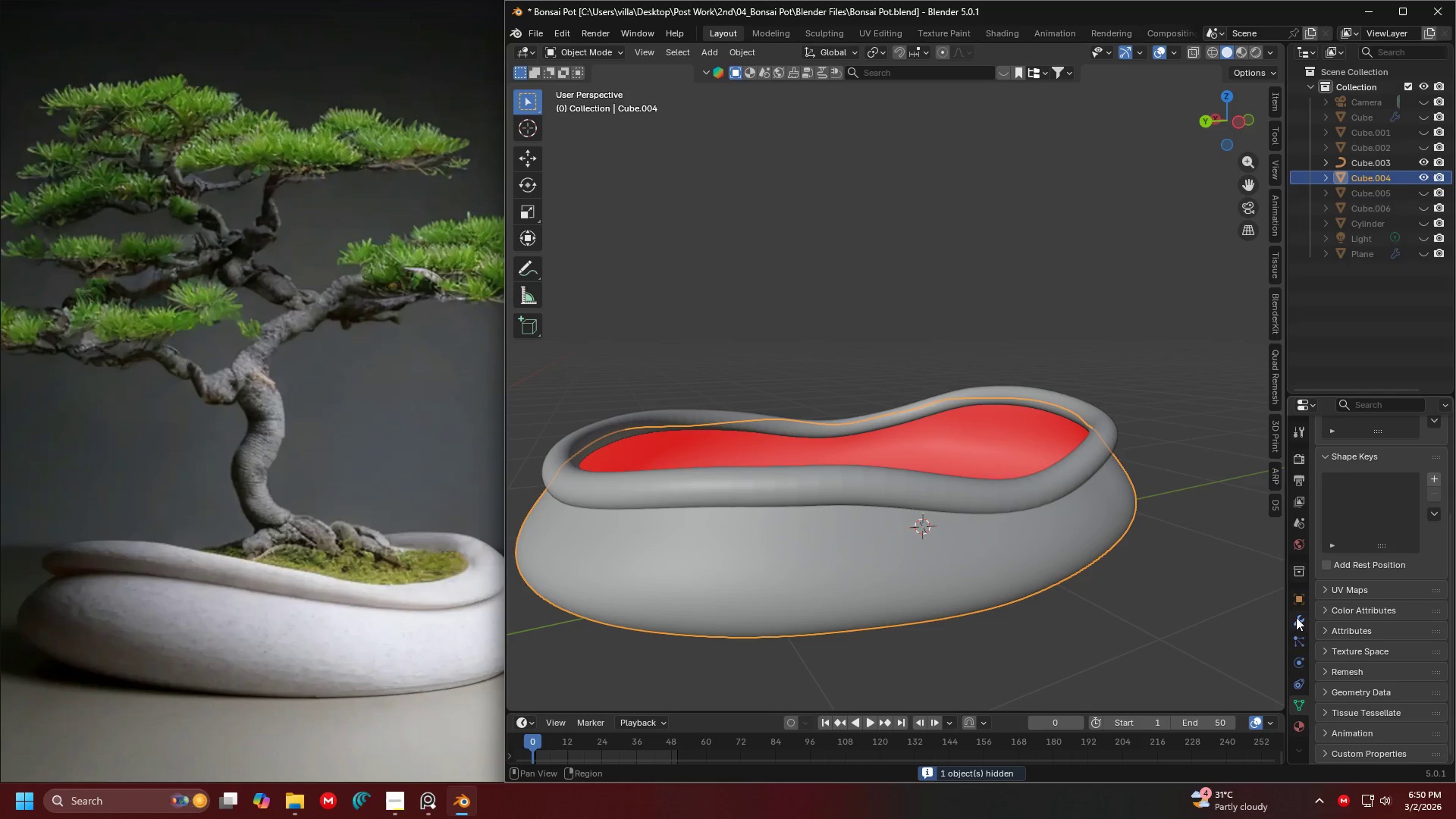 
left_click([1301, 624])
 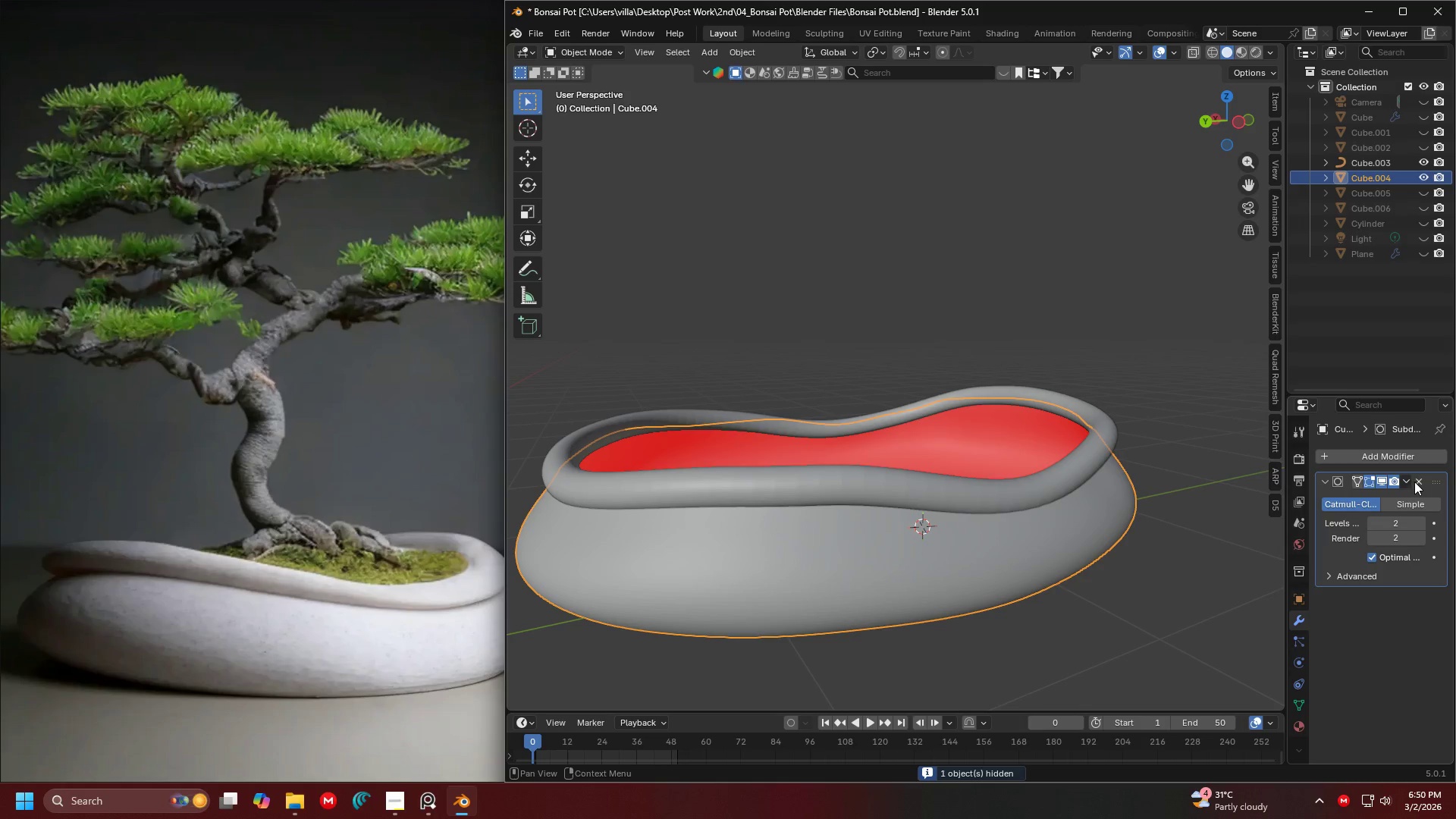 
left_click([1404, 481])
 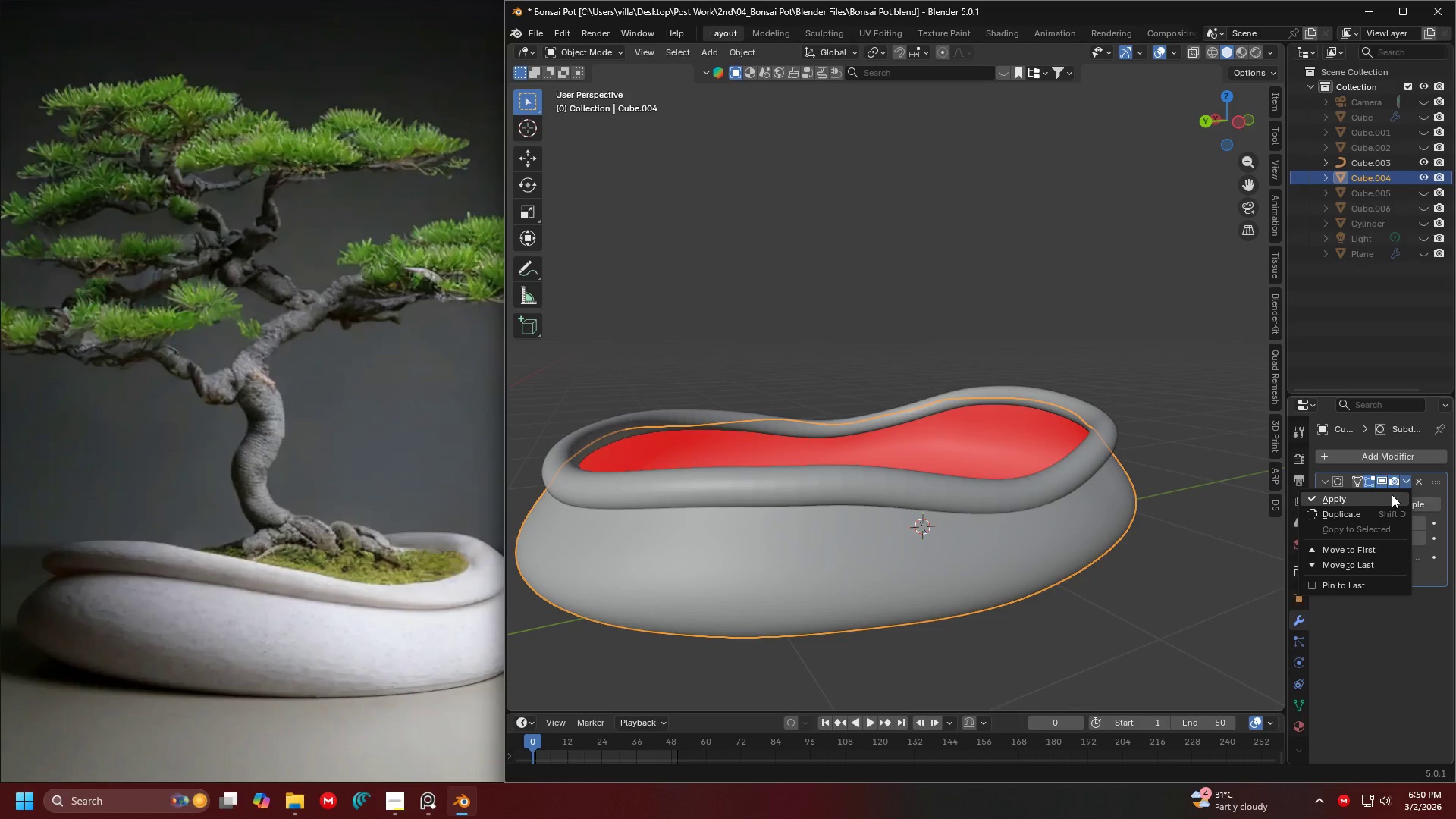 
left_click([1392, 494])
 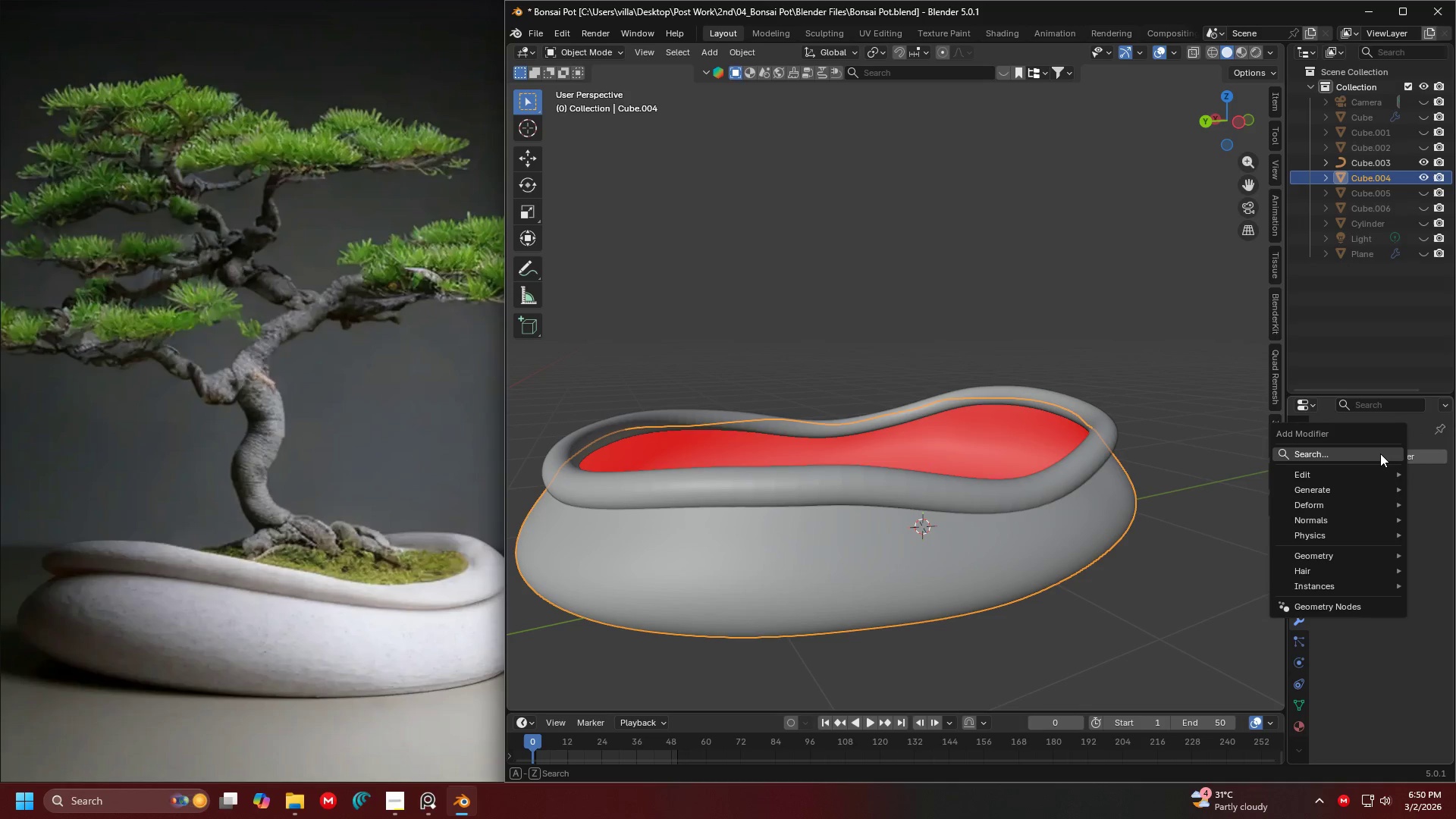 
double_click([1380, 453])
 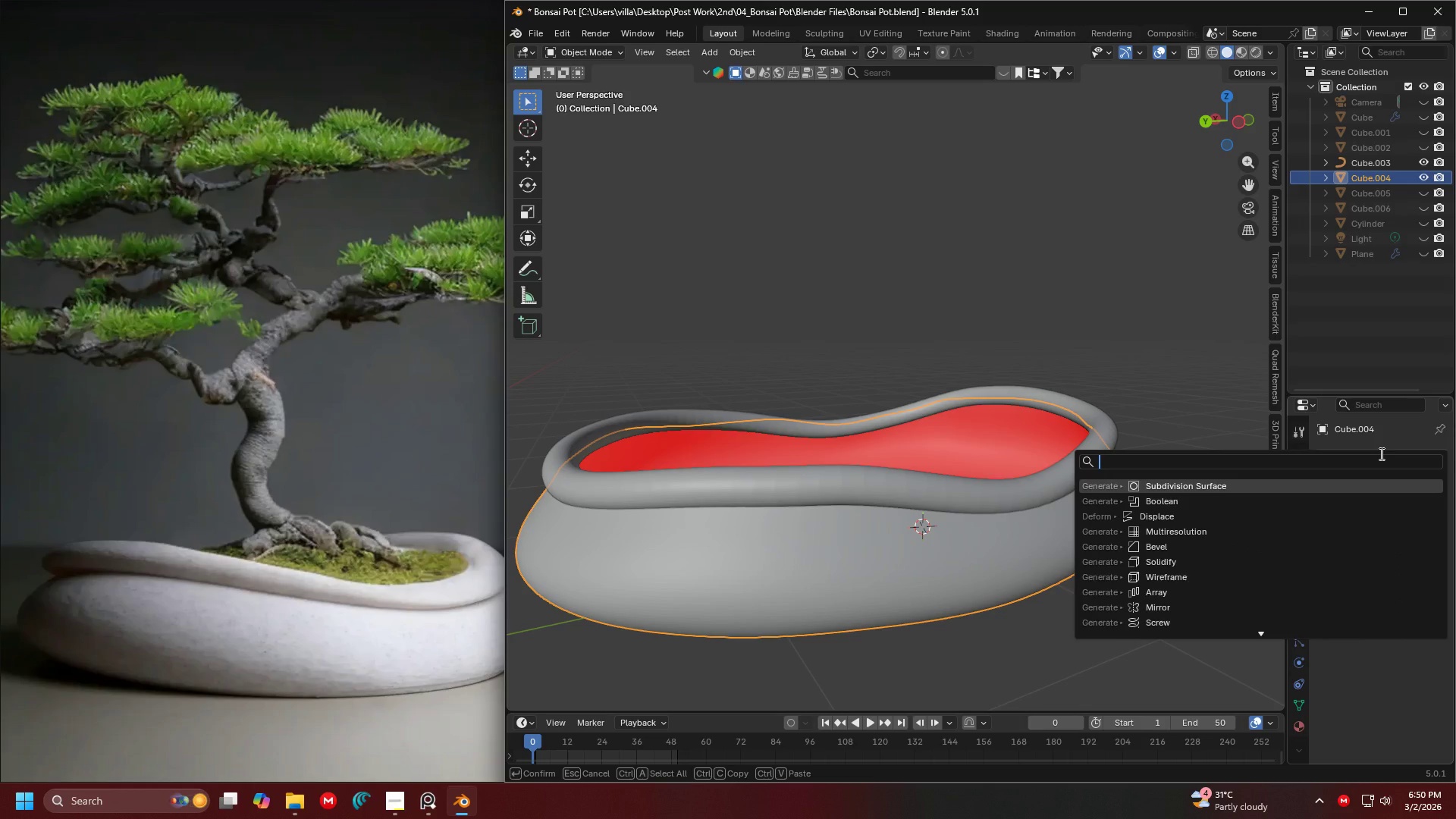 
type(bool)
 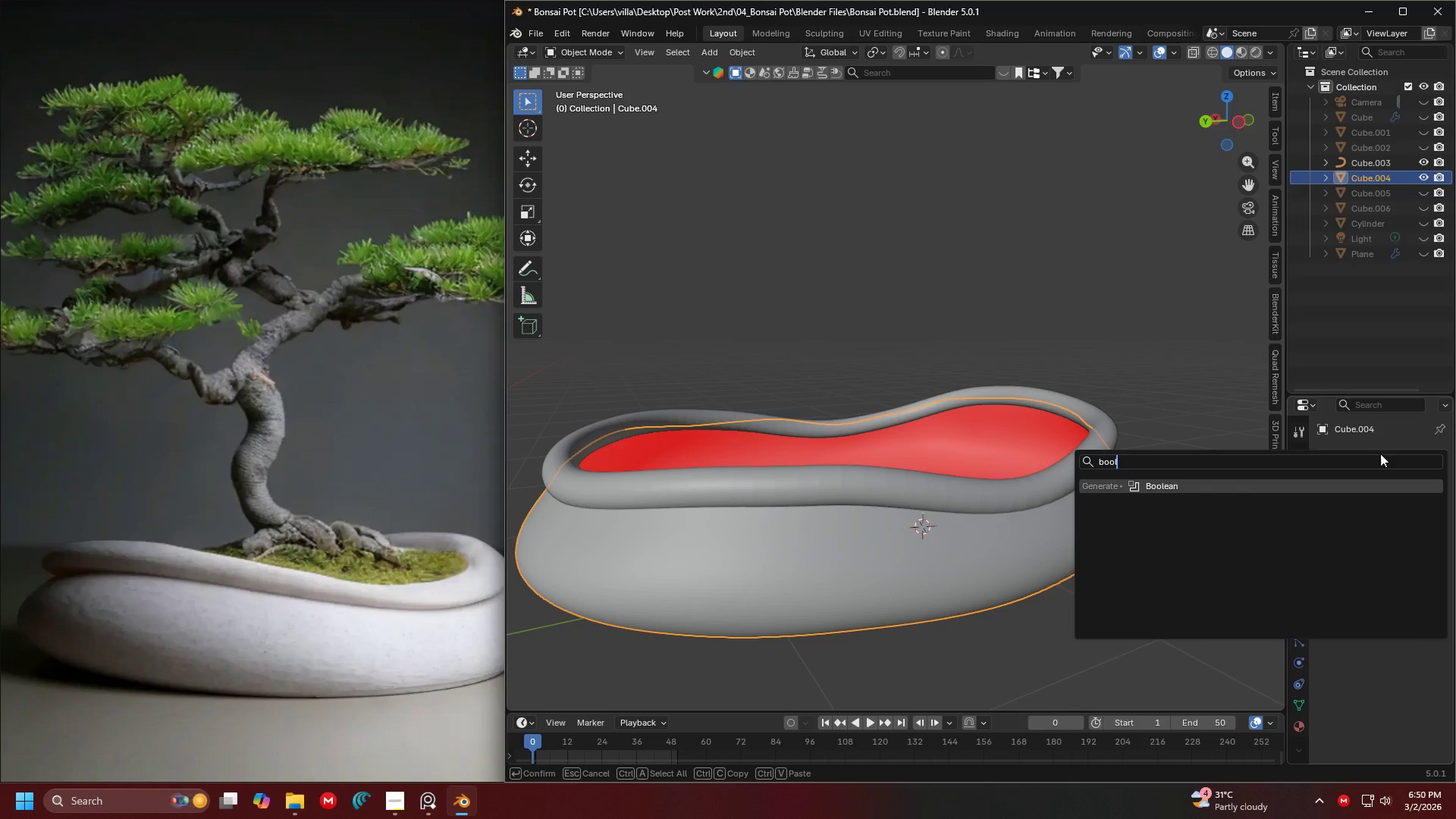 
key(Enter)
 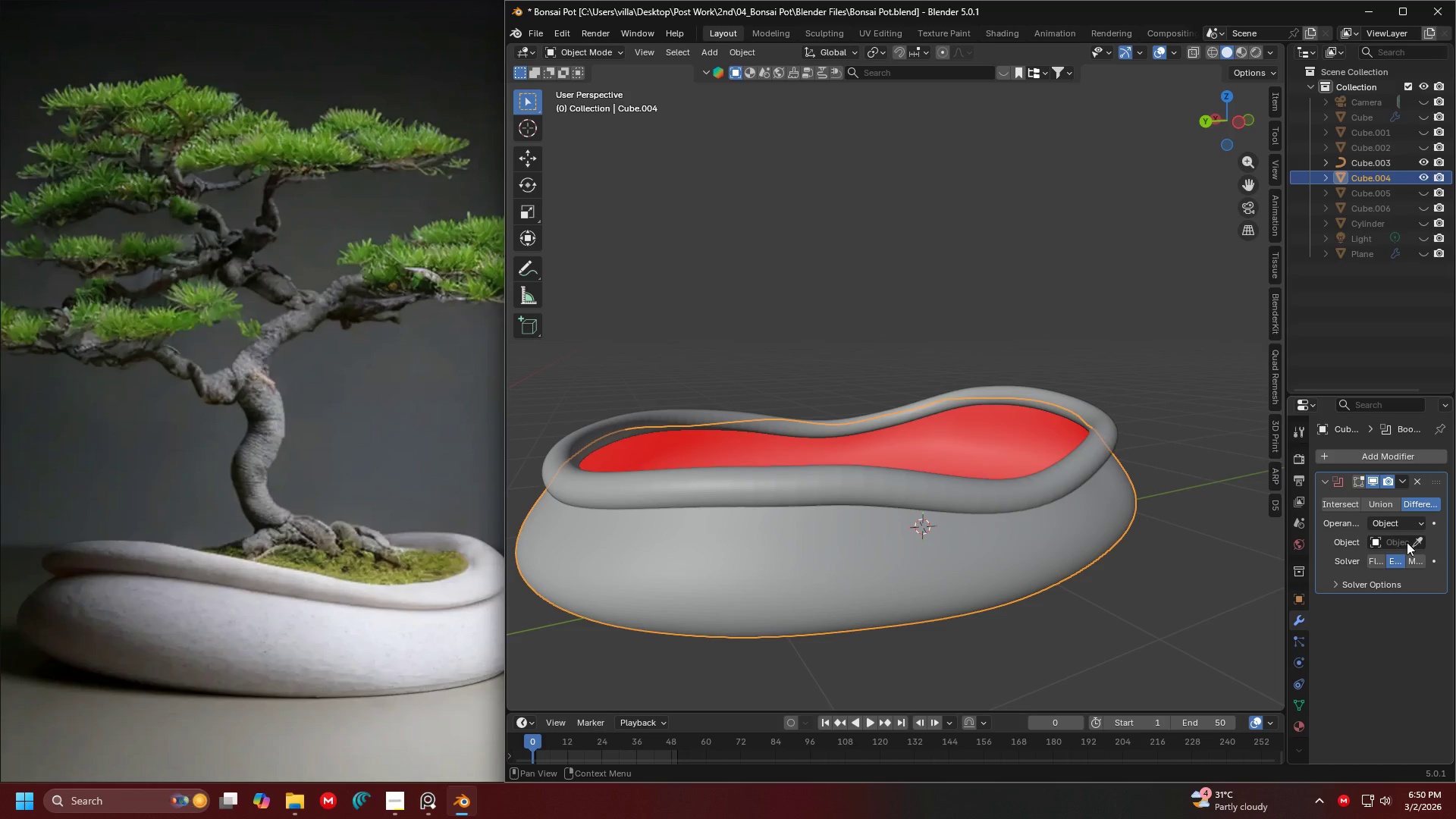 
left_click([1423, 540])
 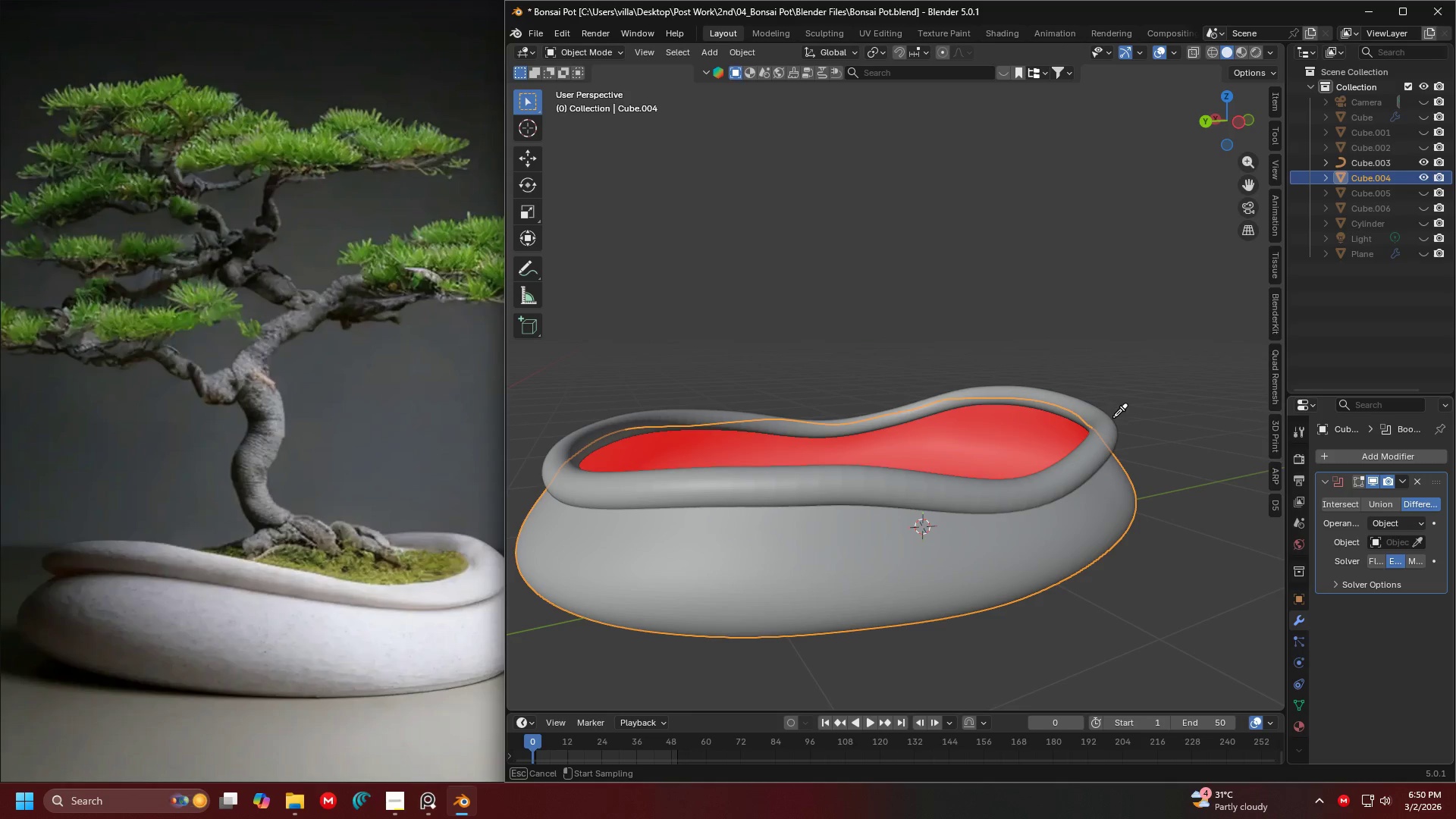 
left_click([1106, 426])
 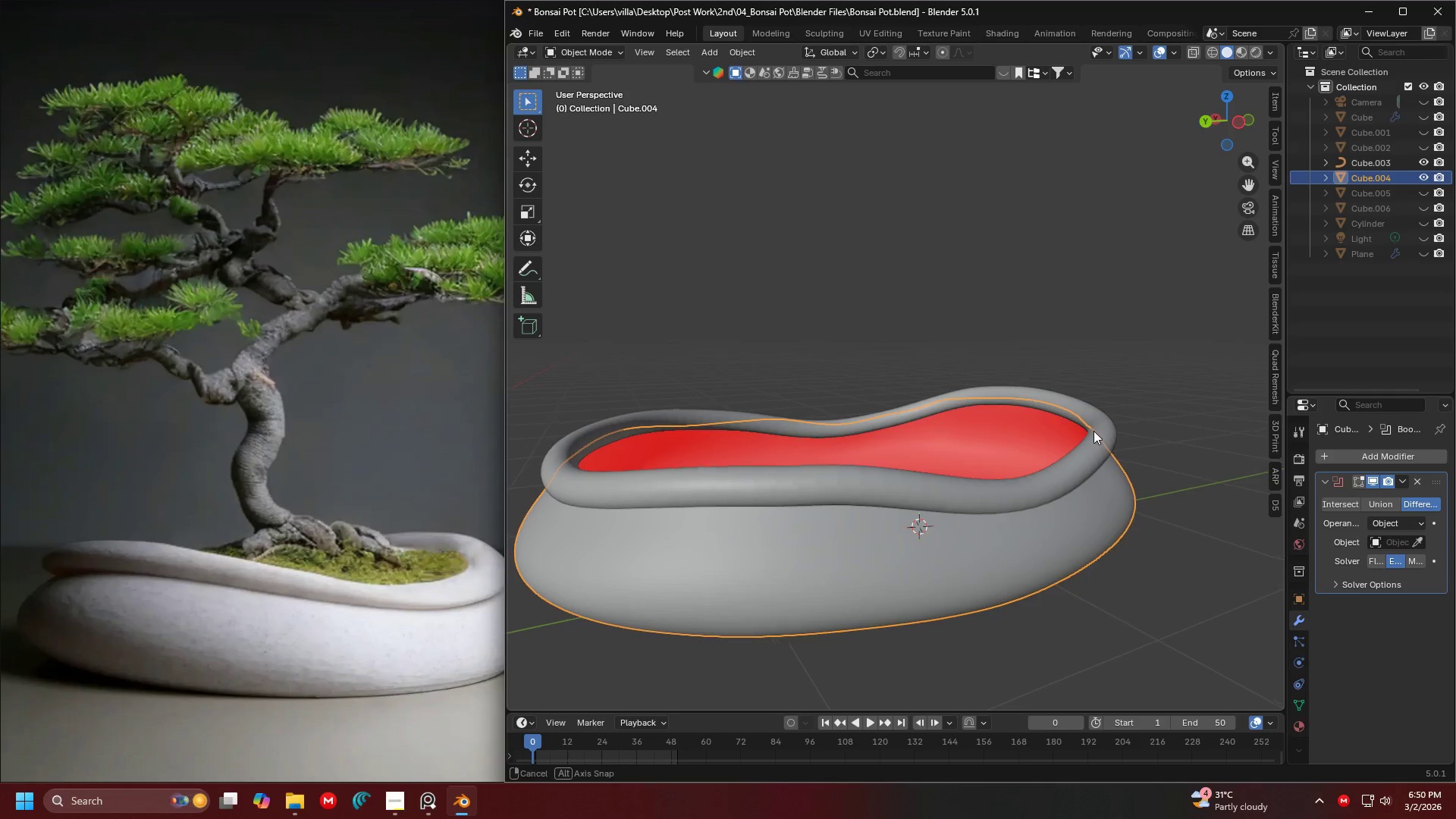 
scroll: coordinate [1085, 431], scroll_direction: up, amount: 2.0
 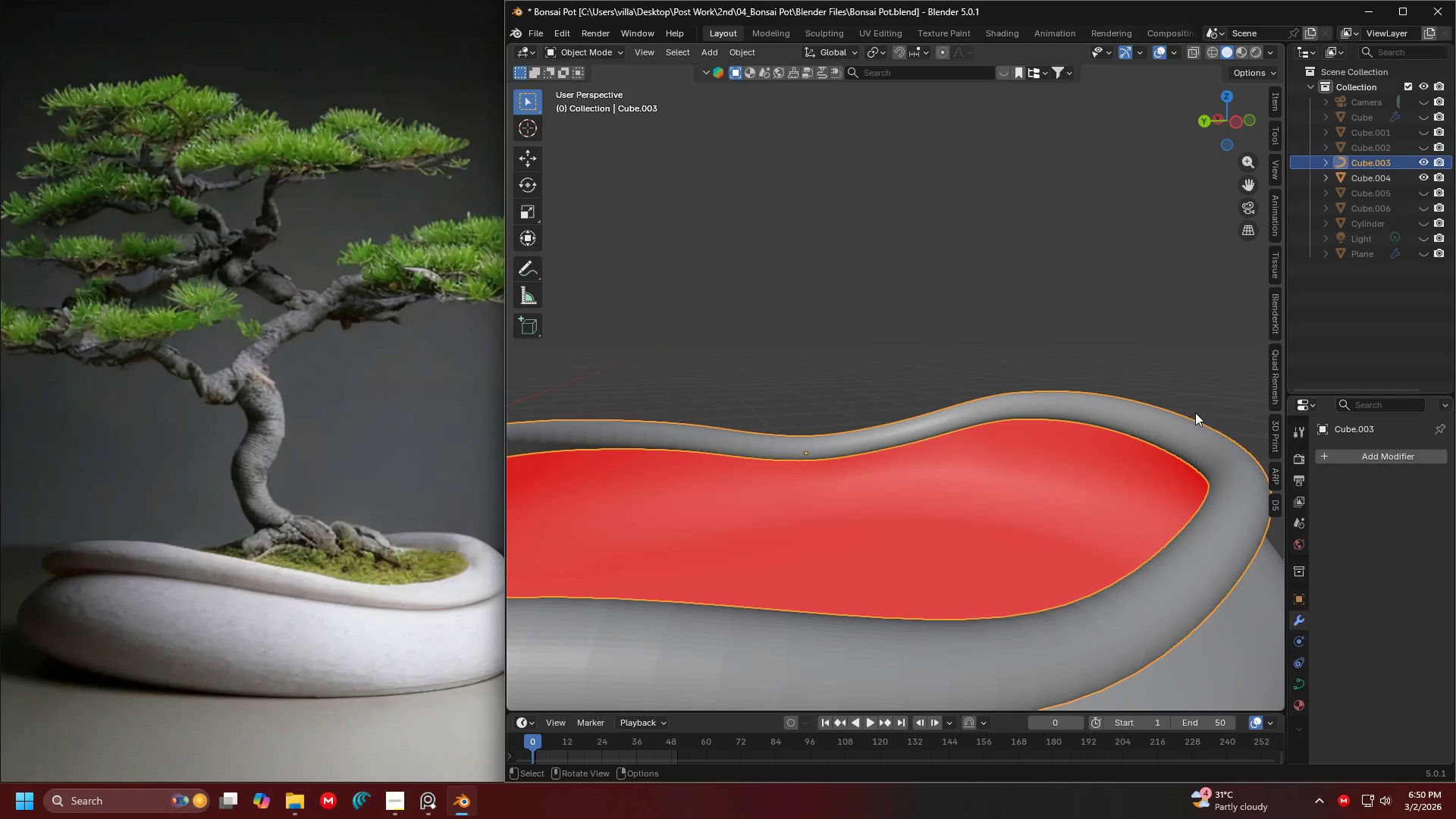 
key(Shift+D)
 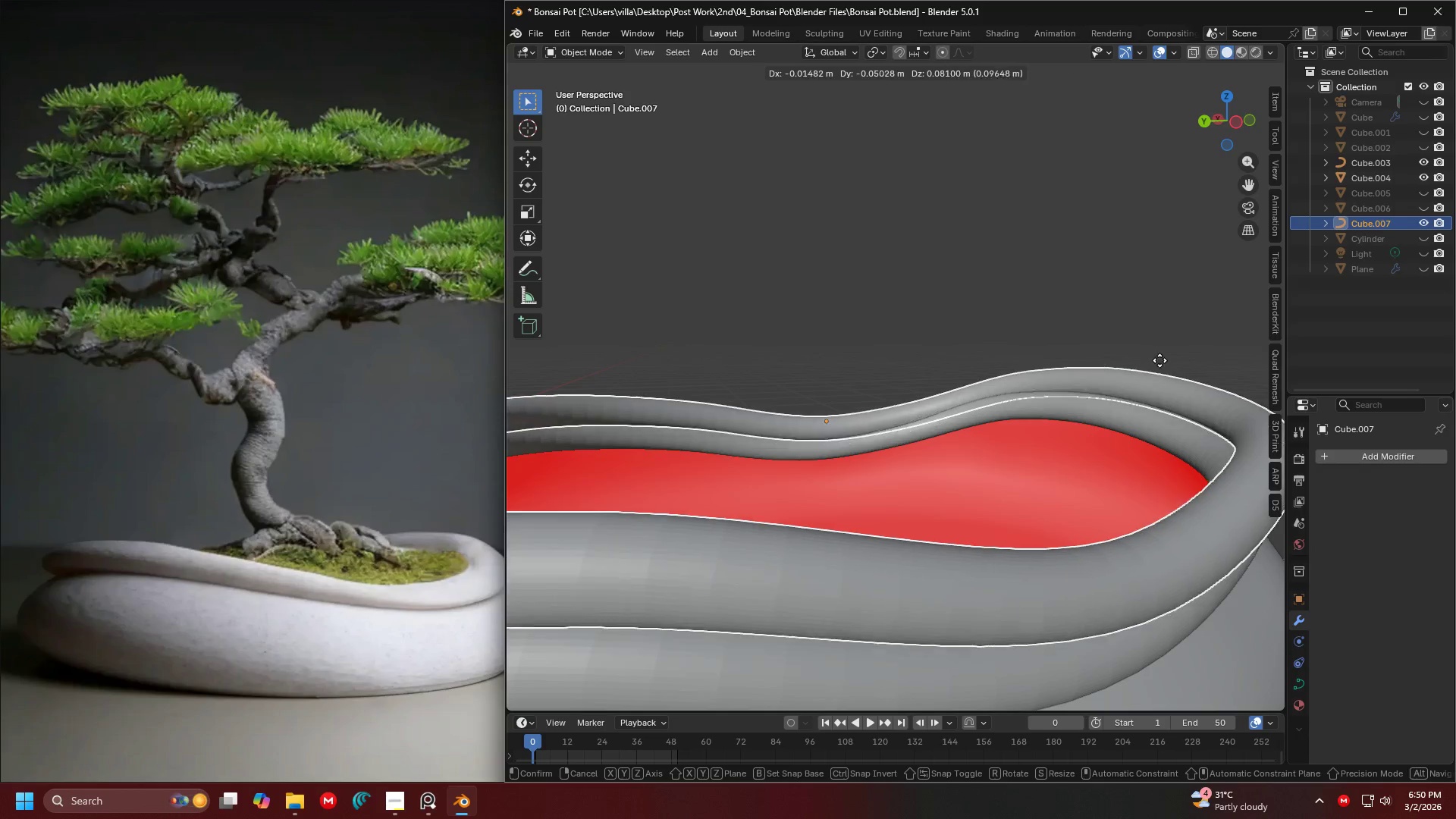 
right_click([1160, 358])
 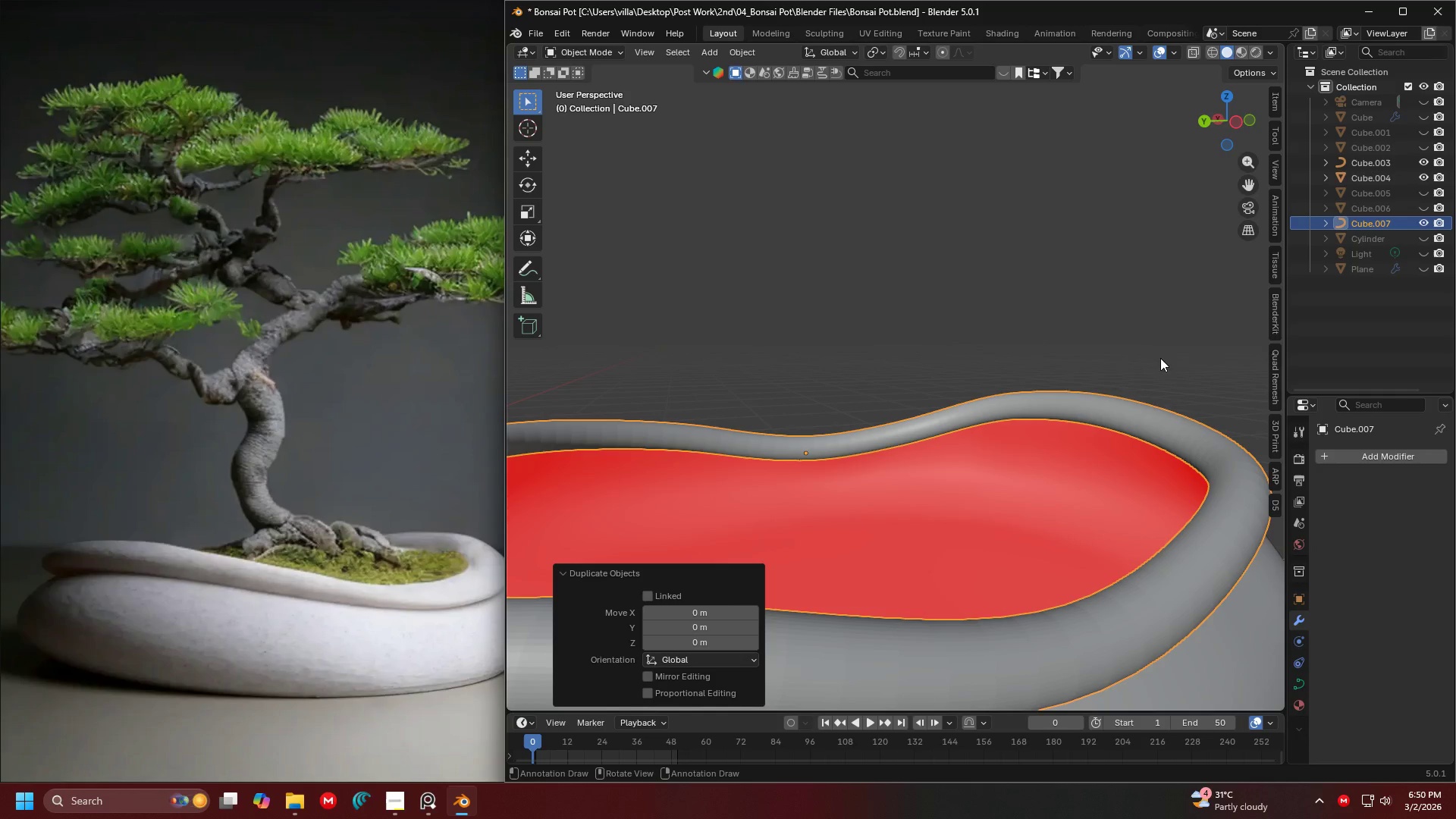 
key(H)
 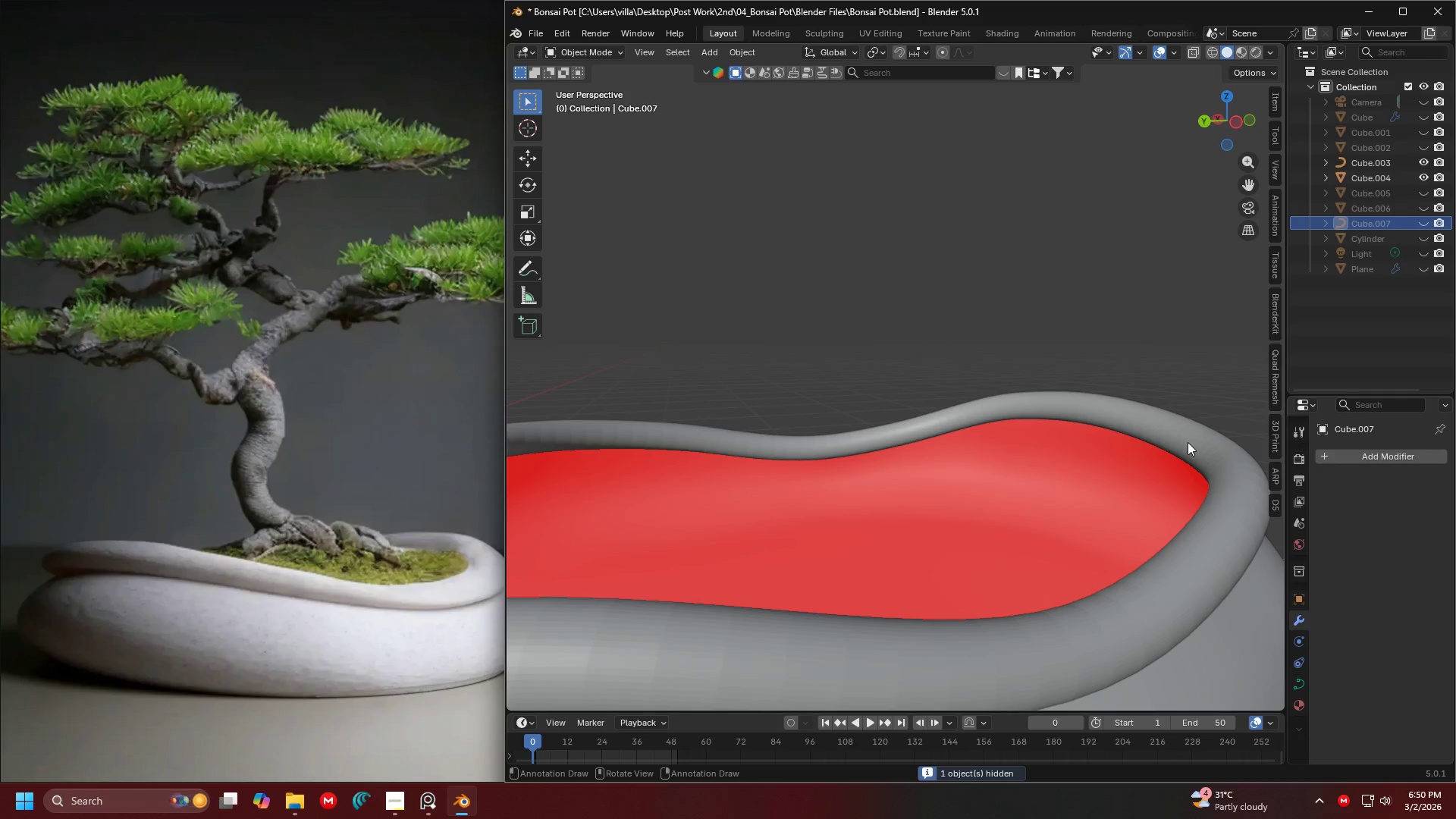 
left_click([1188, 442])
 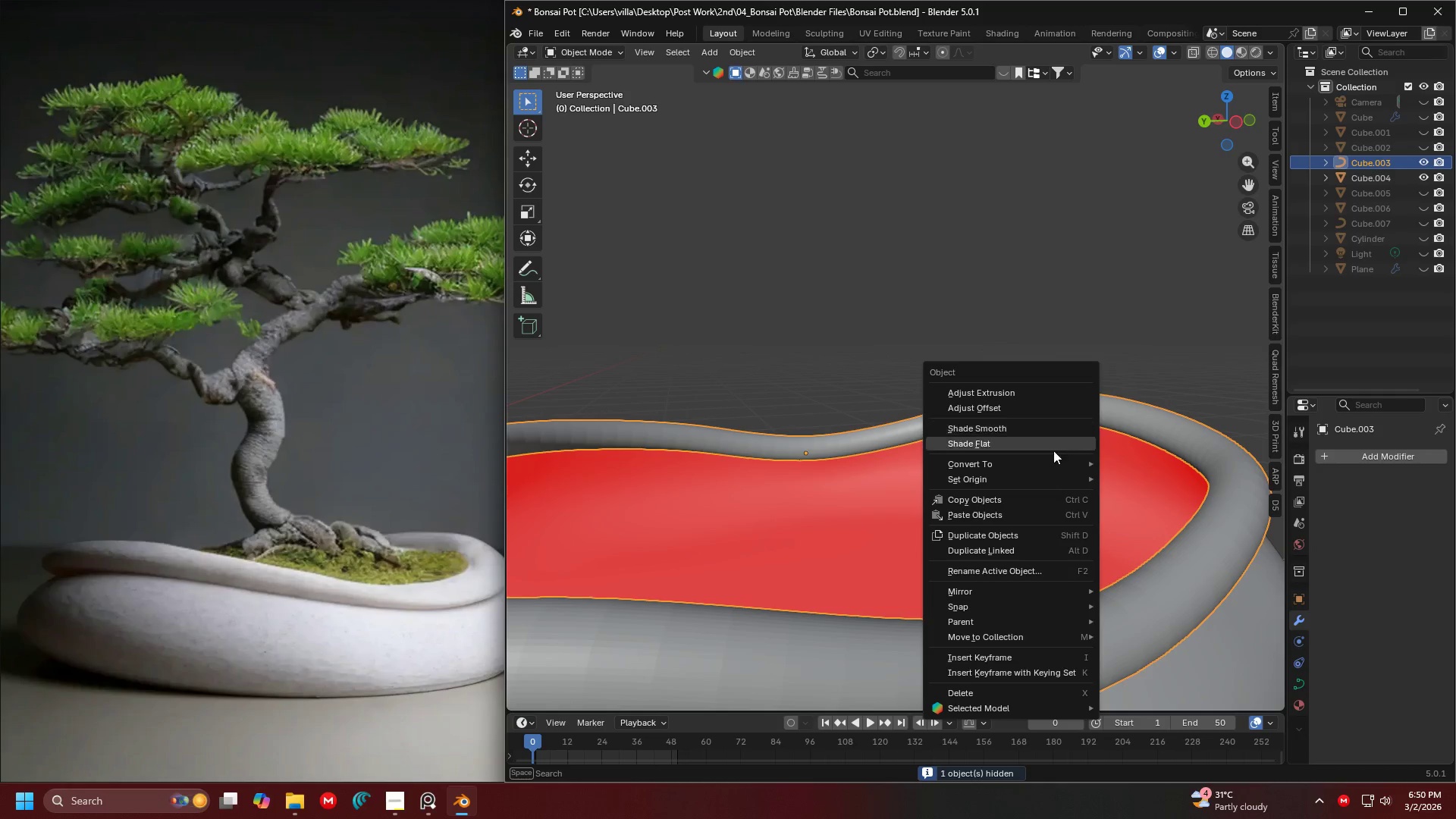 
left_click([1050, 459])
 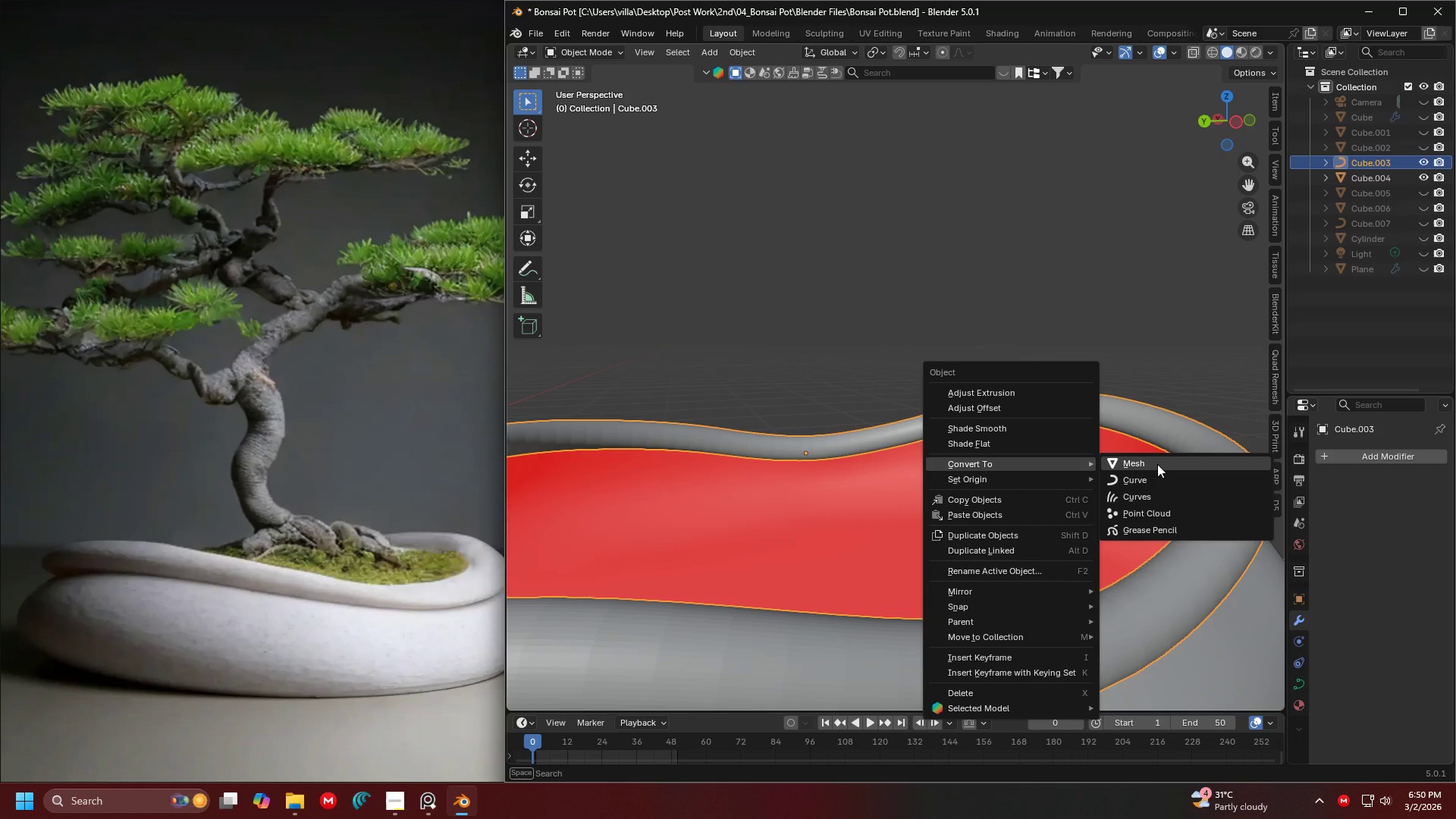 
left_click([1157, 464])
 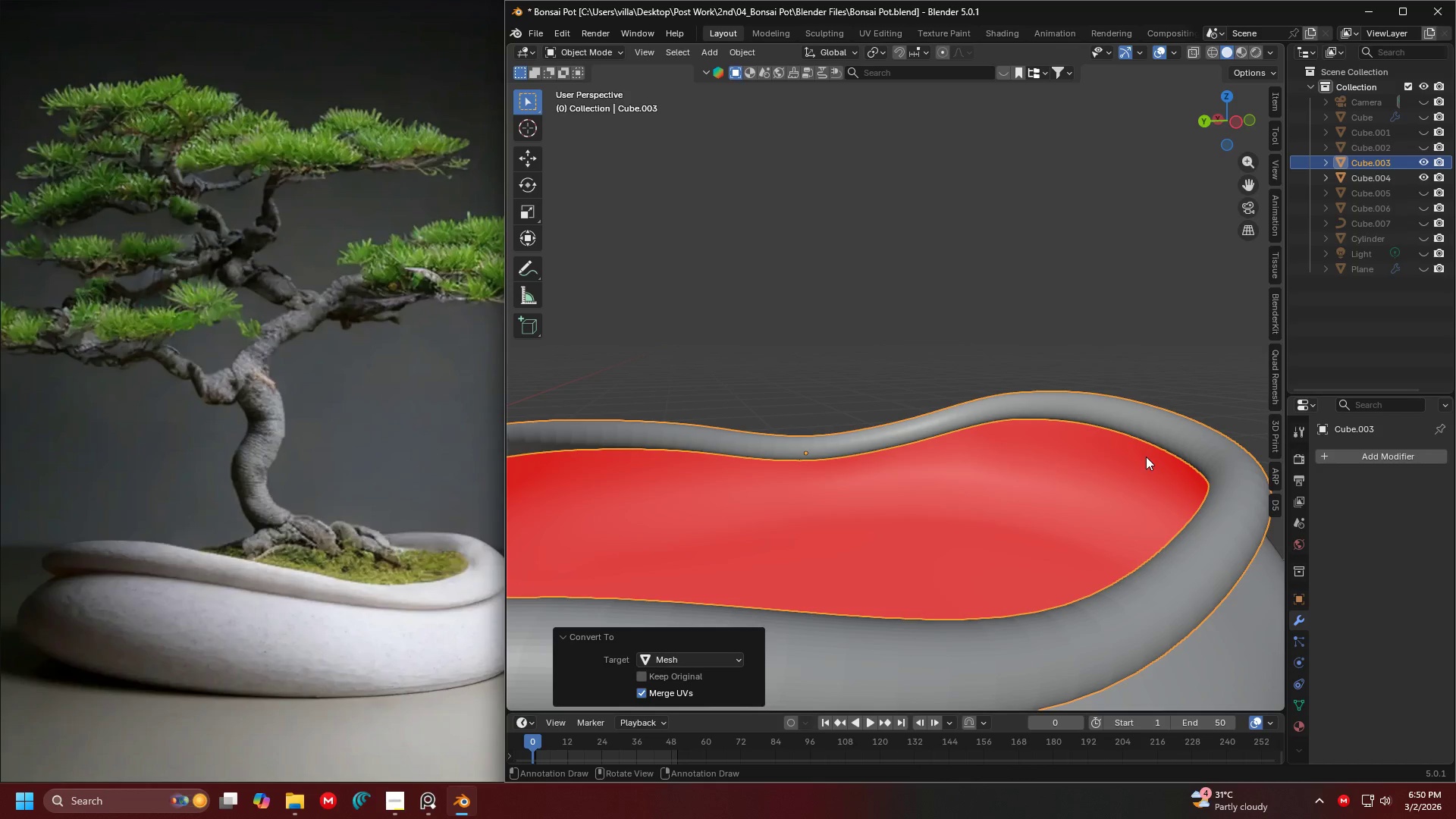 
key(Shift+ShiftLeft)
 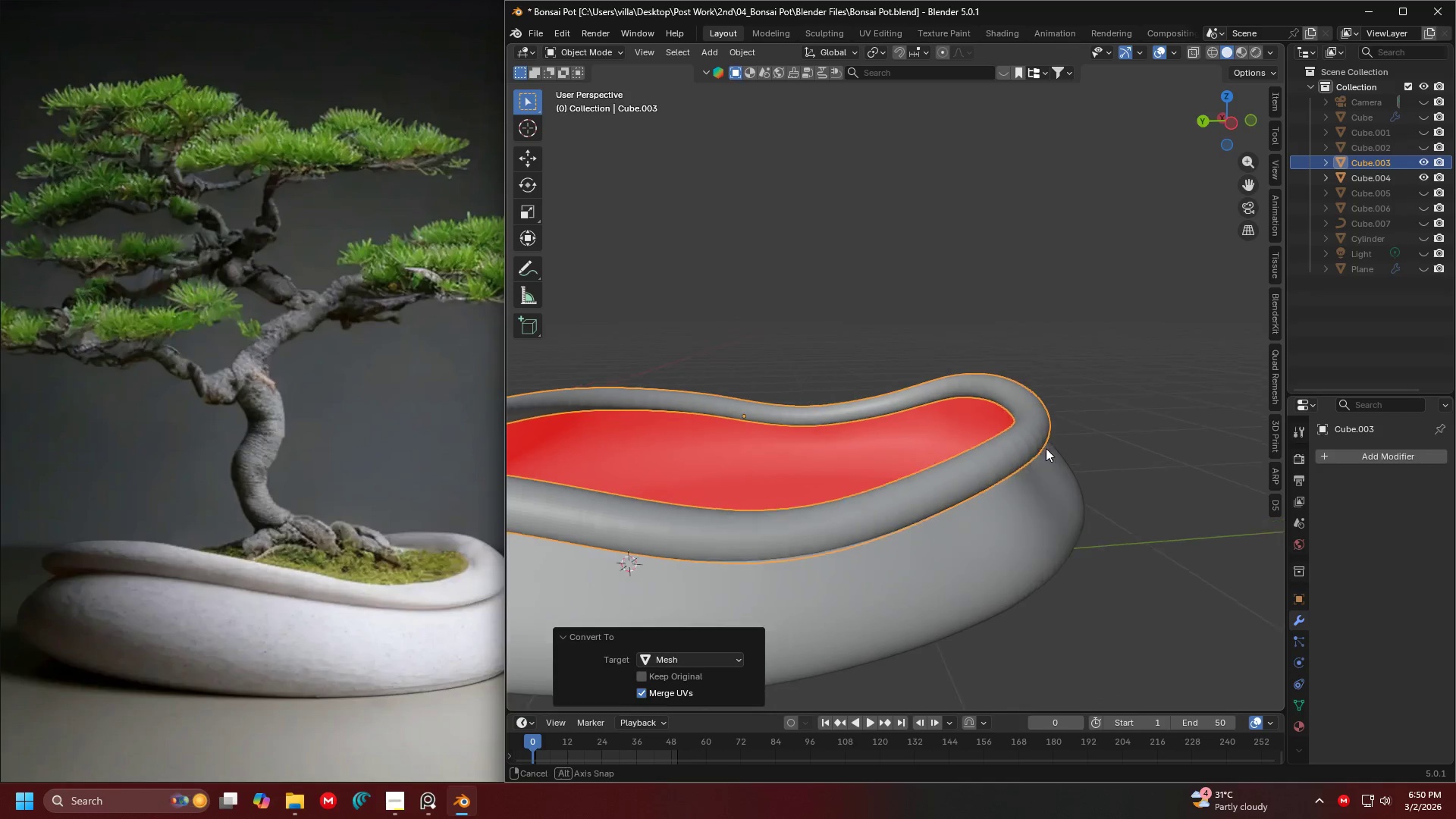 
scroll: coordinate [1037, 424], scroll_direction: down, amount: 1.0
 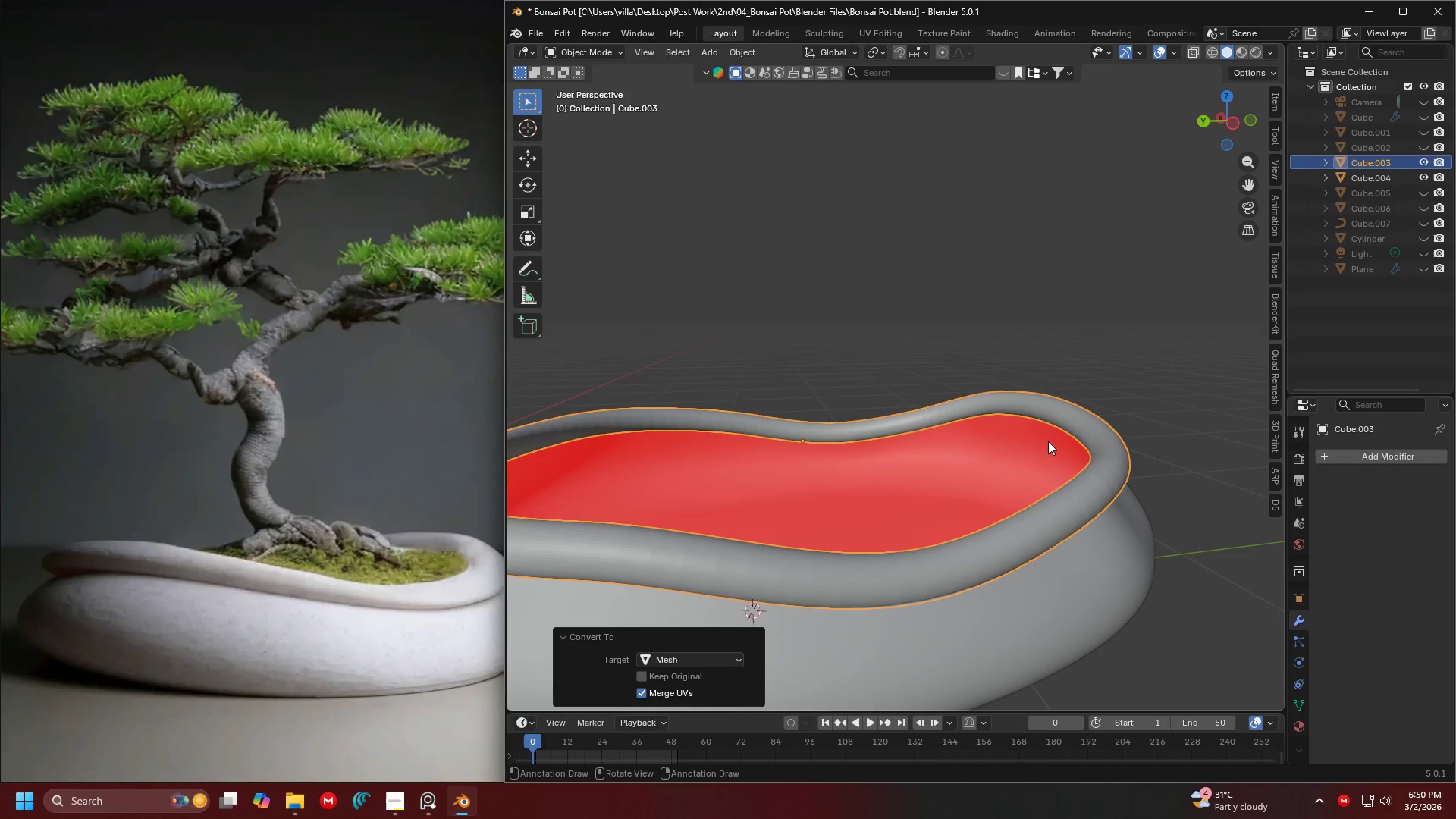 
key(Shift+ShiftLeft)
 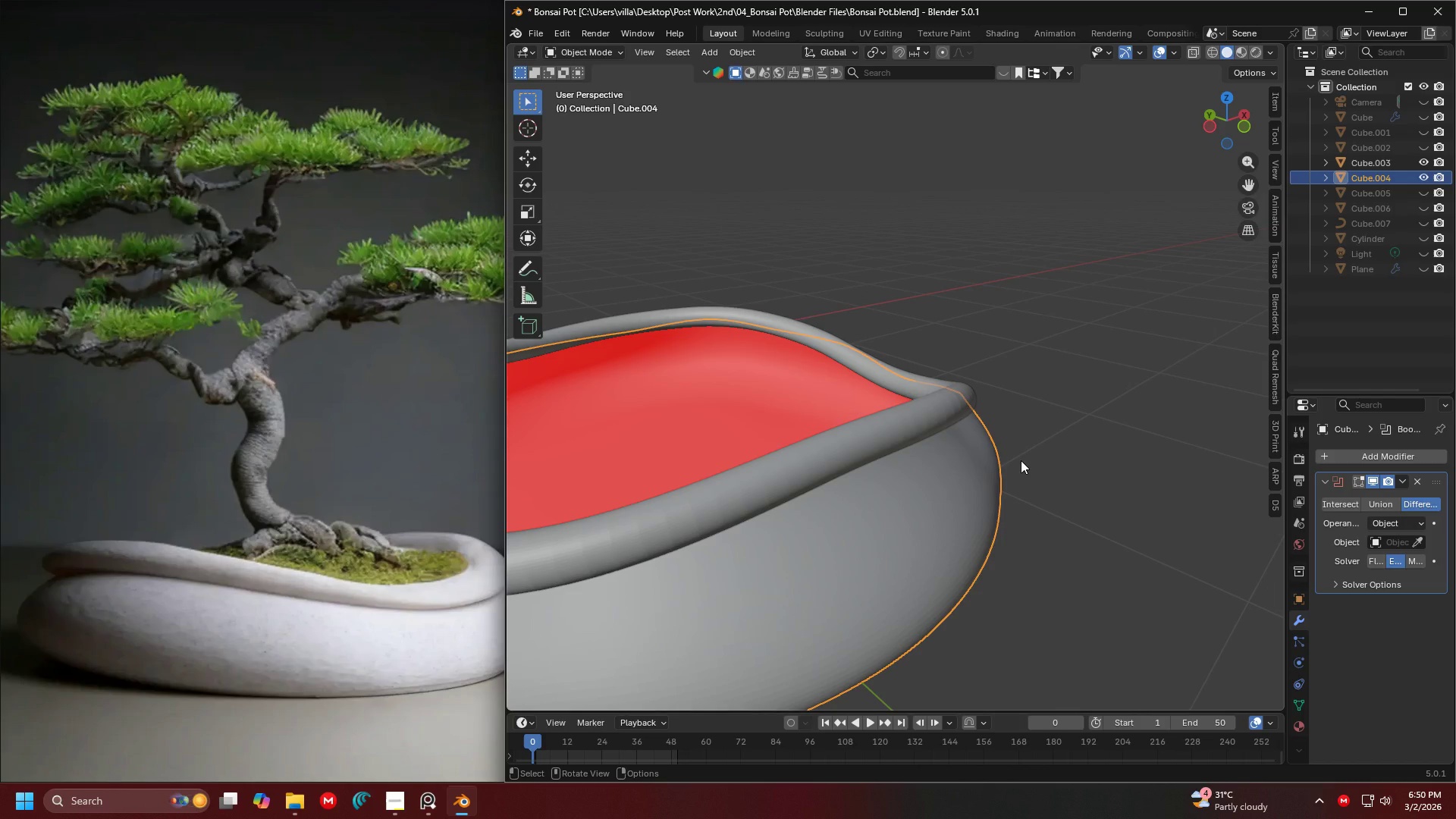 
scroll: coordinate [1017, 443], scroll_direction: up, amount: 2.0
 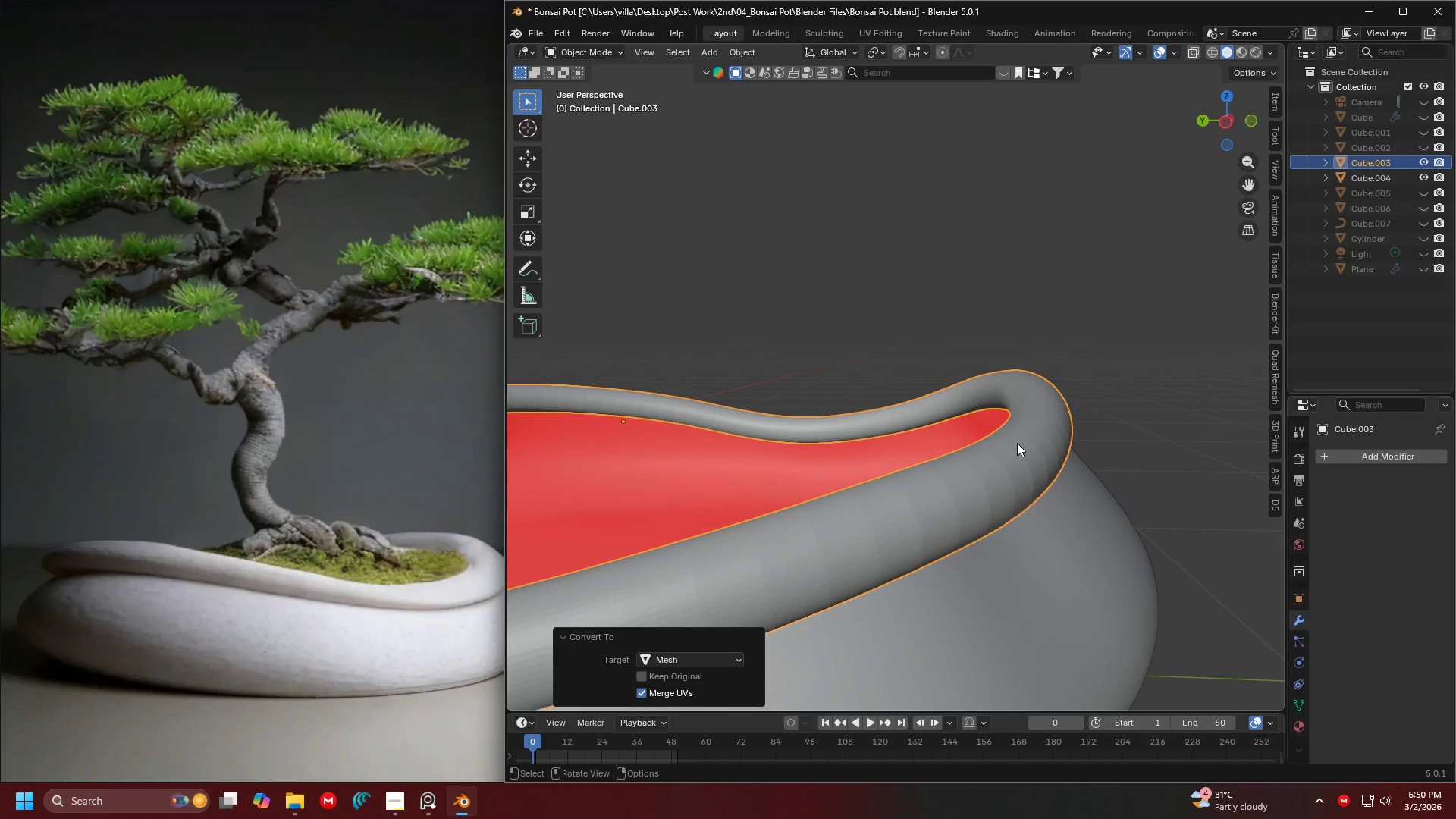 
left_click([895, 436])
 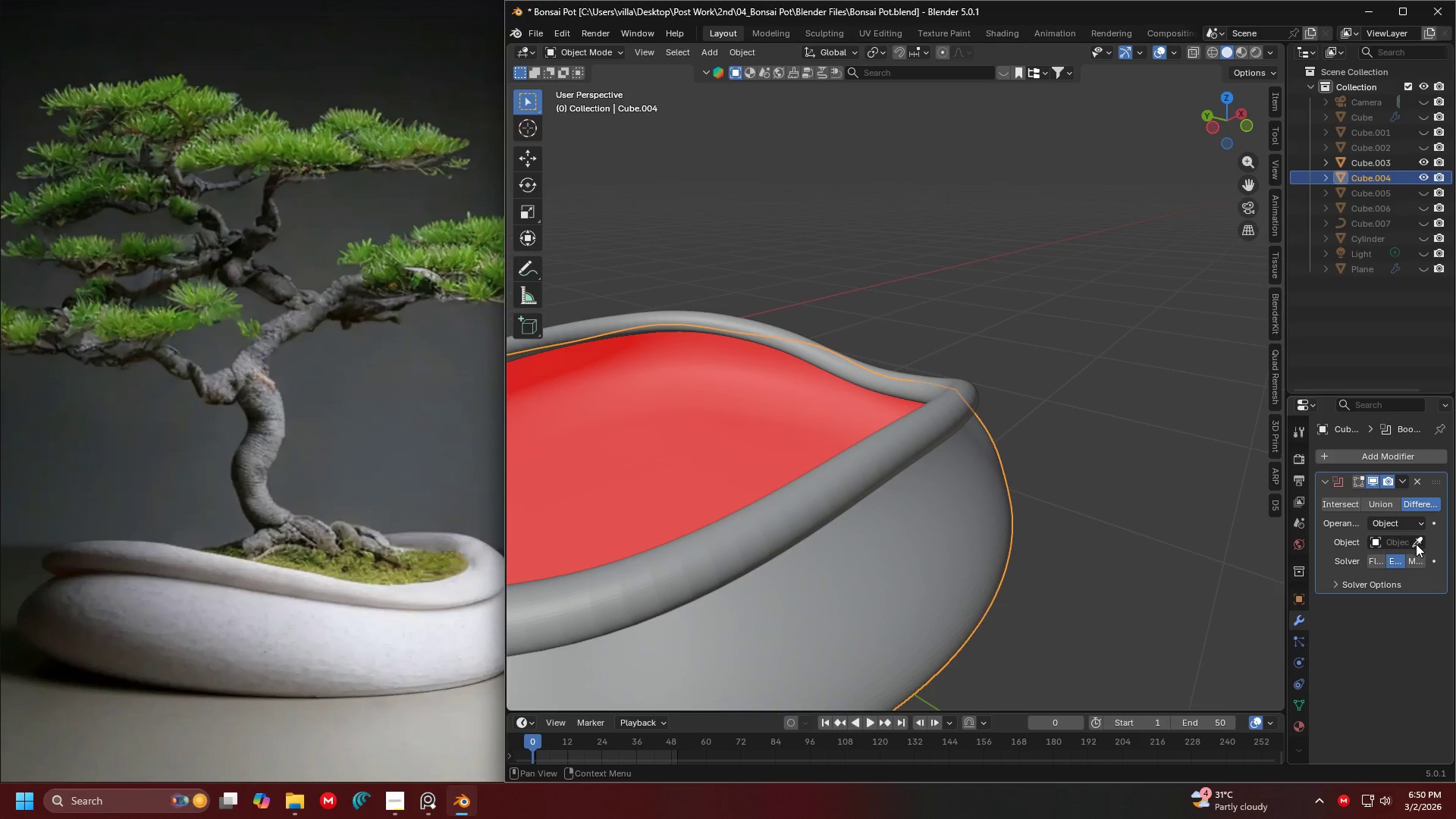 
scroll: coordinate [989, 467], scroll_direction: up, amount: 2.0
 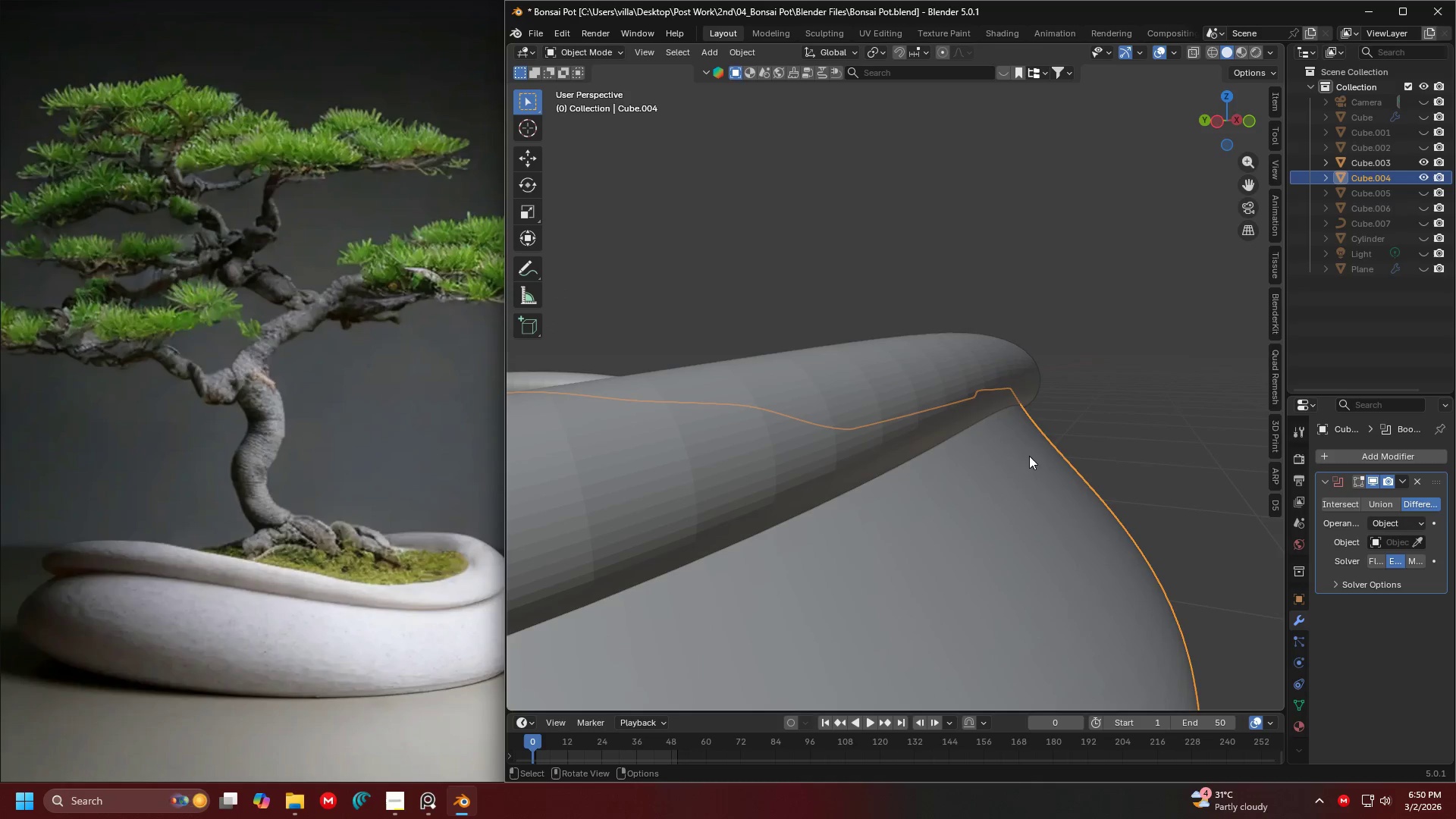 
key(Control+ControlLeft)
 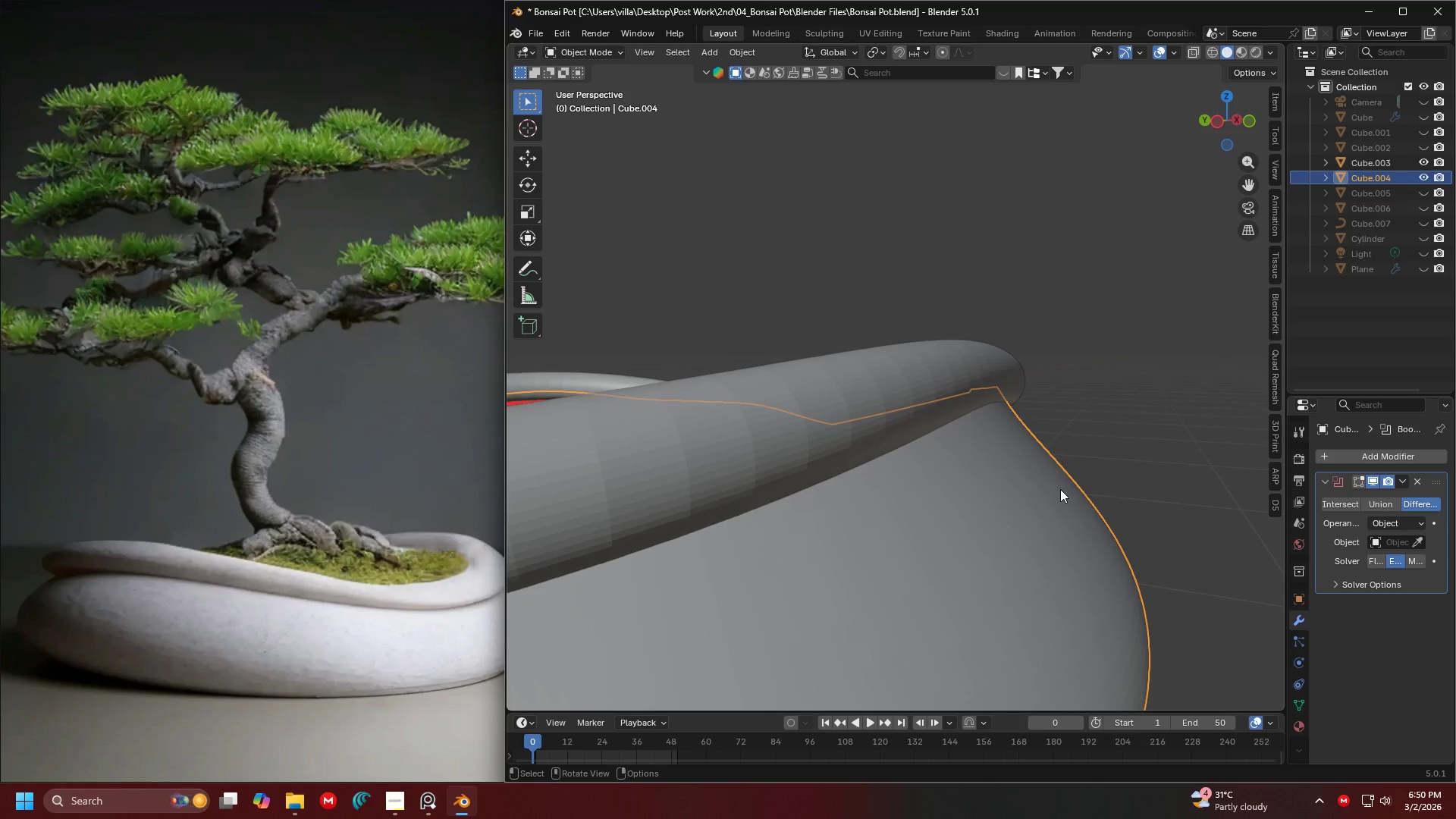 
hold_key(key=ShiftLeft, duration=0.34)
 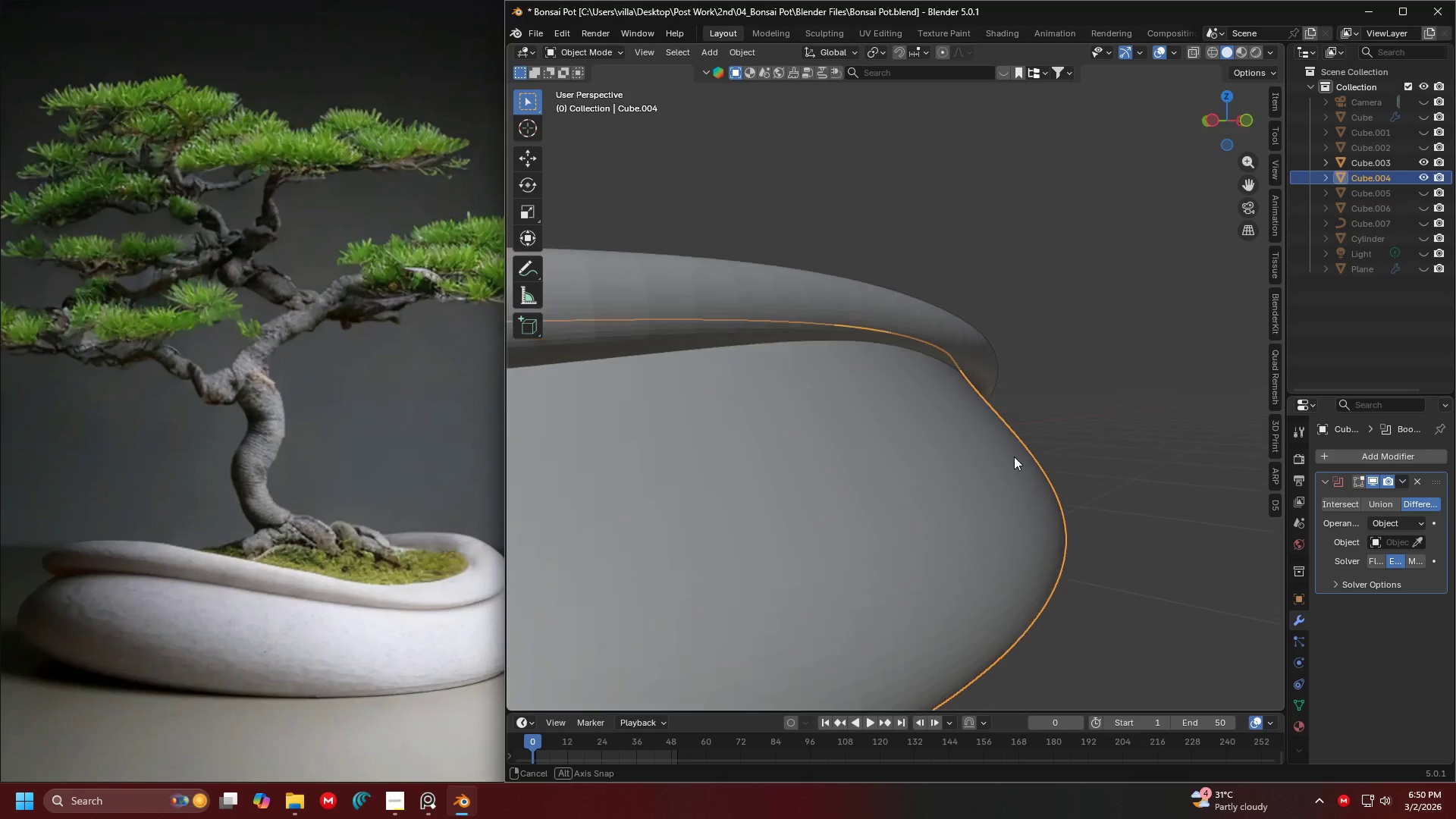 
key(Shift+ShiftLeft)
 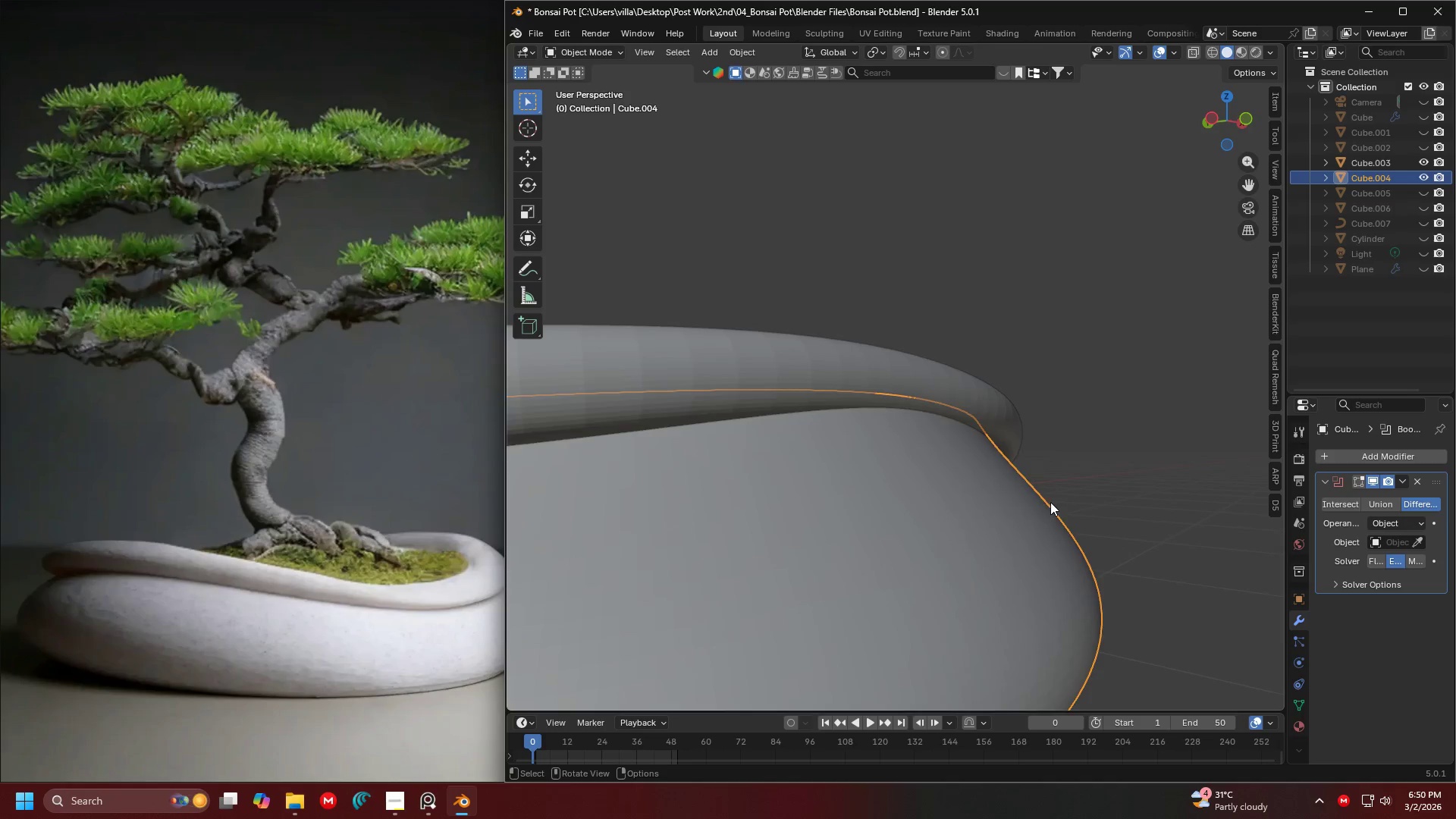 
scroll: coordinate [1048, 495], scroll_direction: up, amount: 1.0
 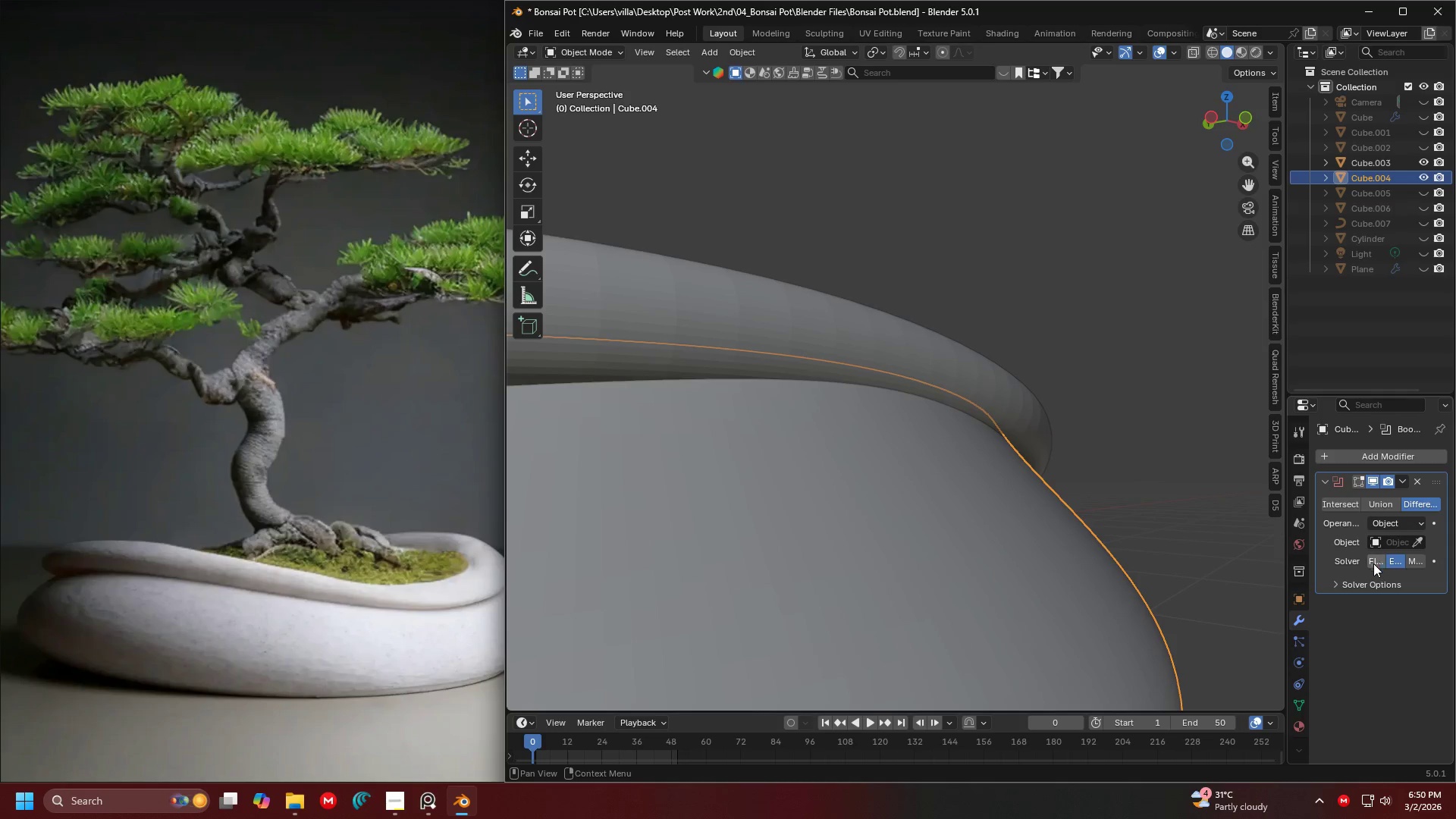 
left_click_drag(start_coordinate=[1282, 556], to_coordinate=[1157, 557])
 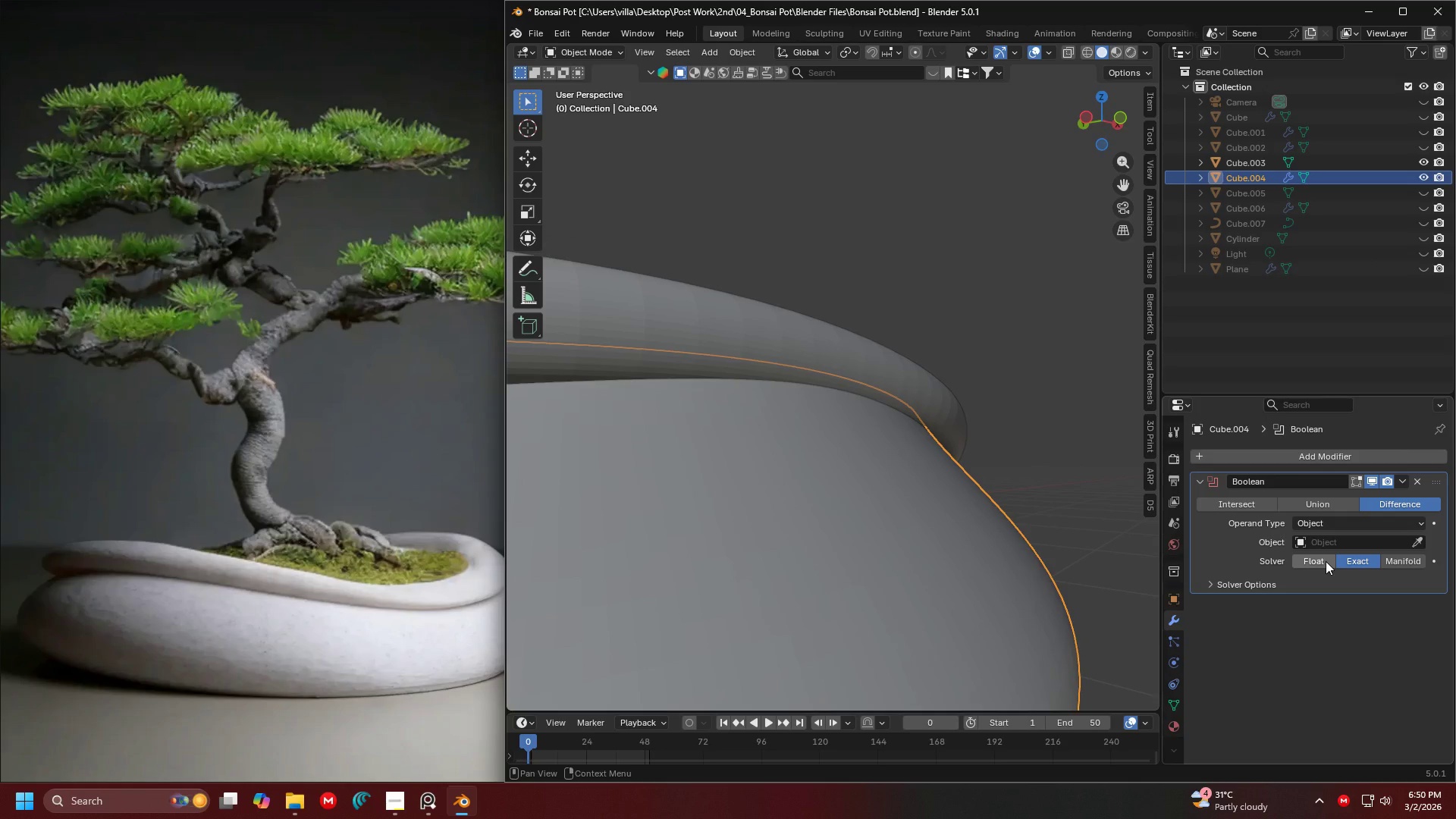 
left_click([1326, 561])
 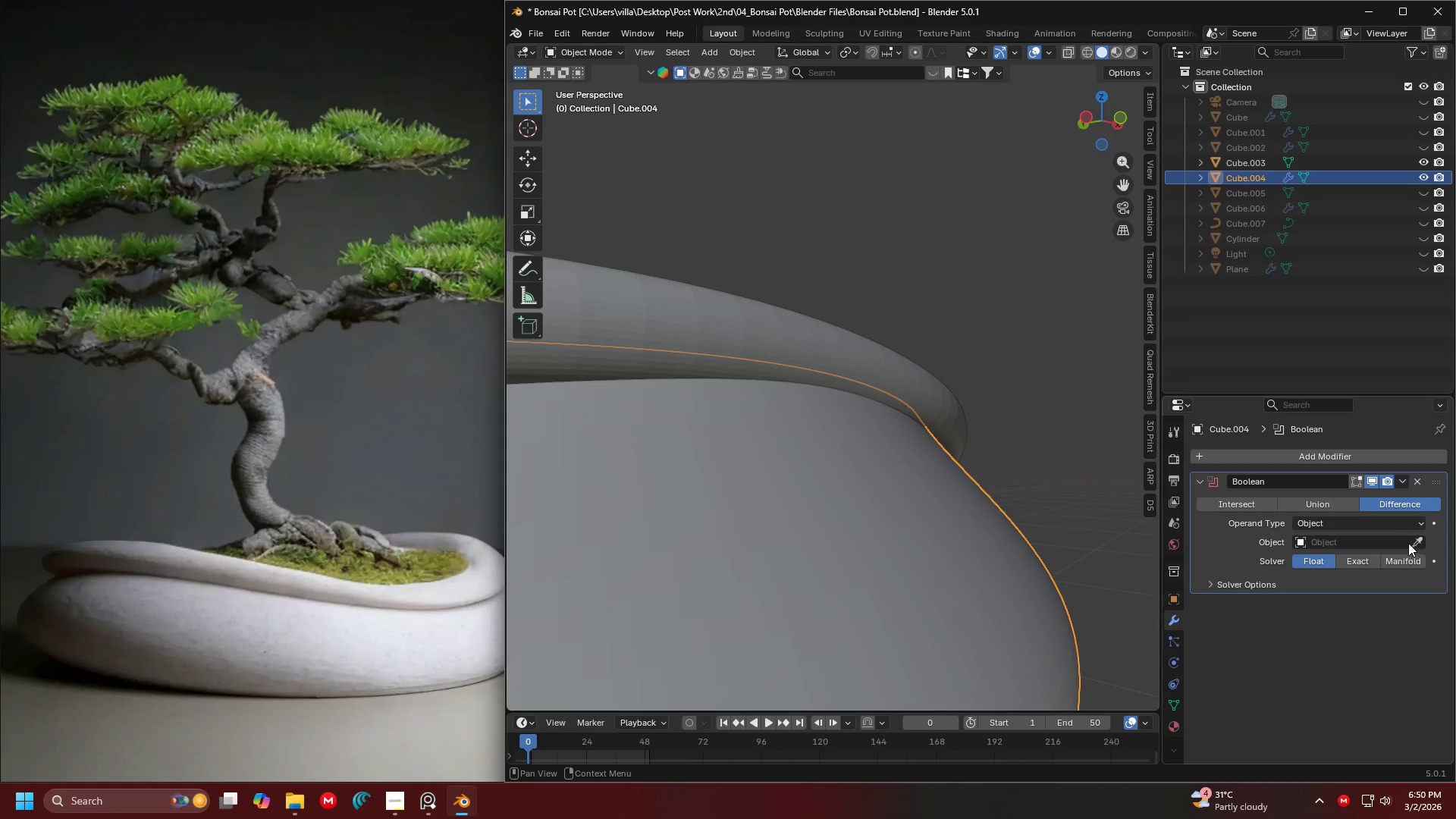 
left_click([1419, 540])
 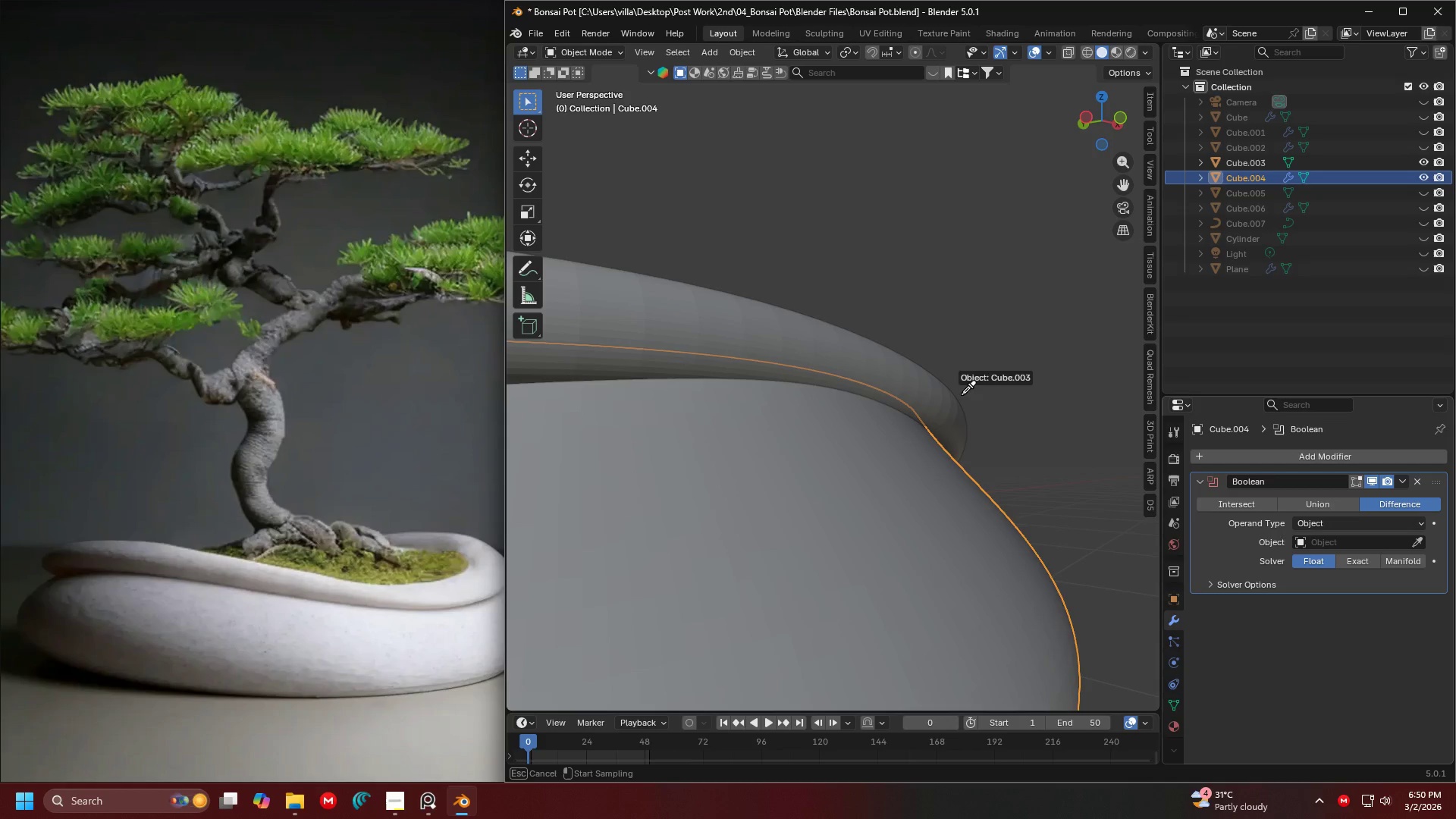 
left_click([955, 399])
 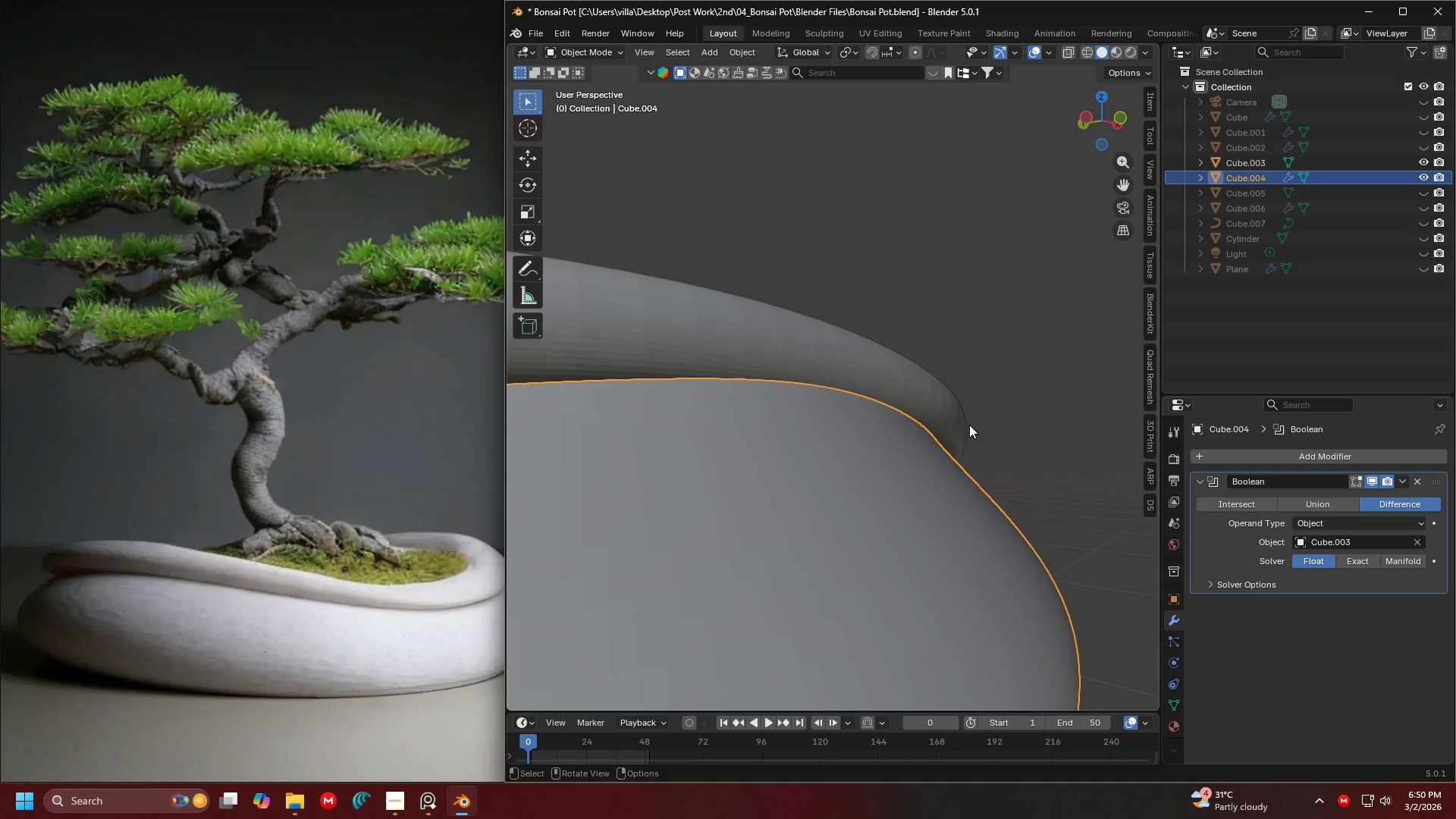 
key(Shift+ShiftLeft)
 